 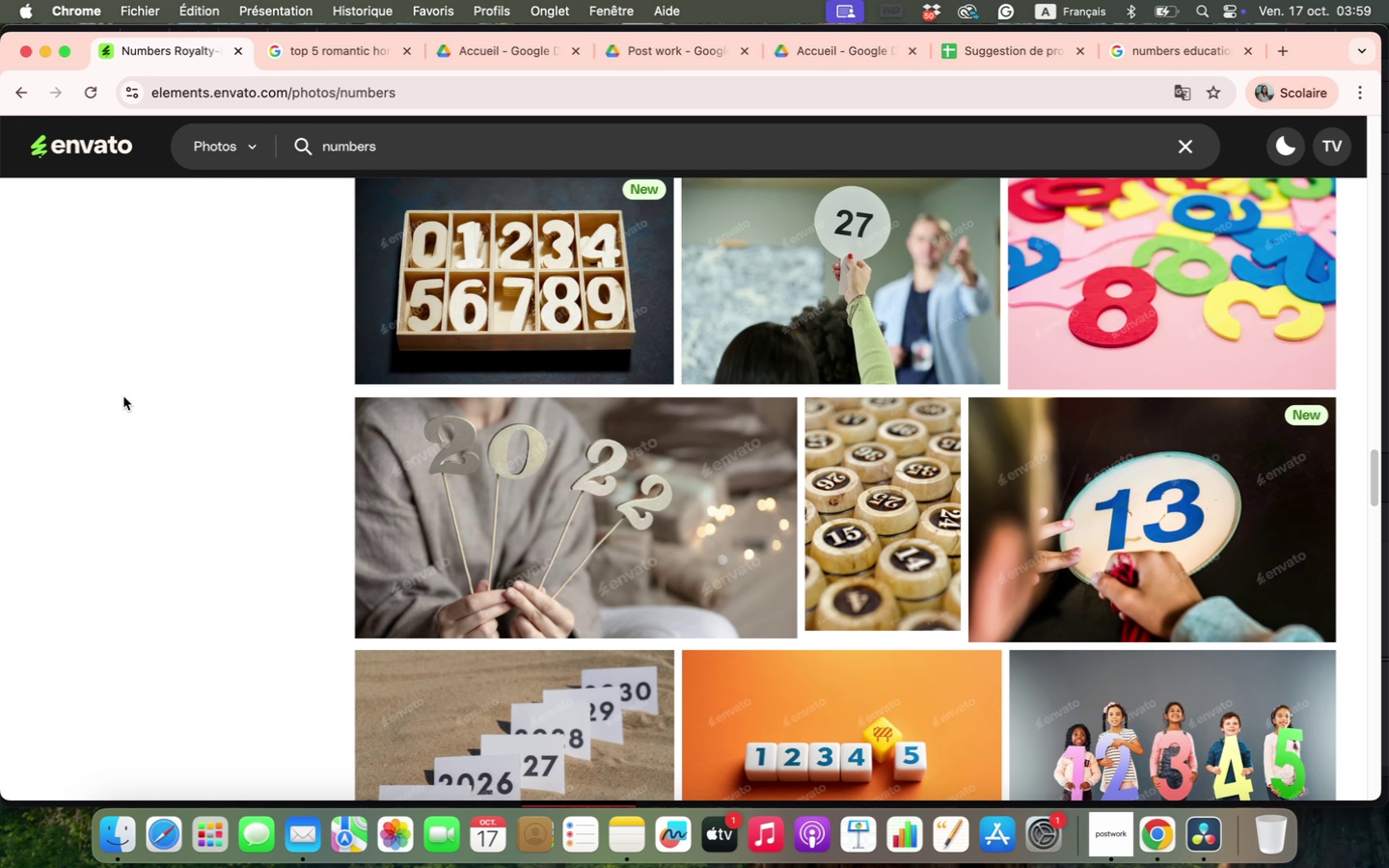 
scroll: coordinate [1104, 557], scroll_direction: up, amount: 55.0
 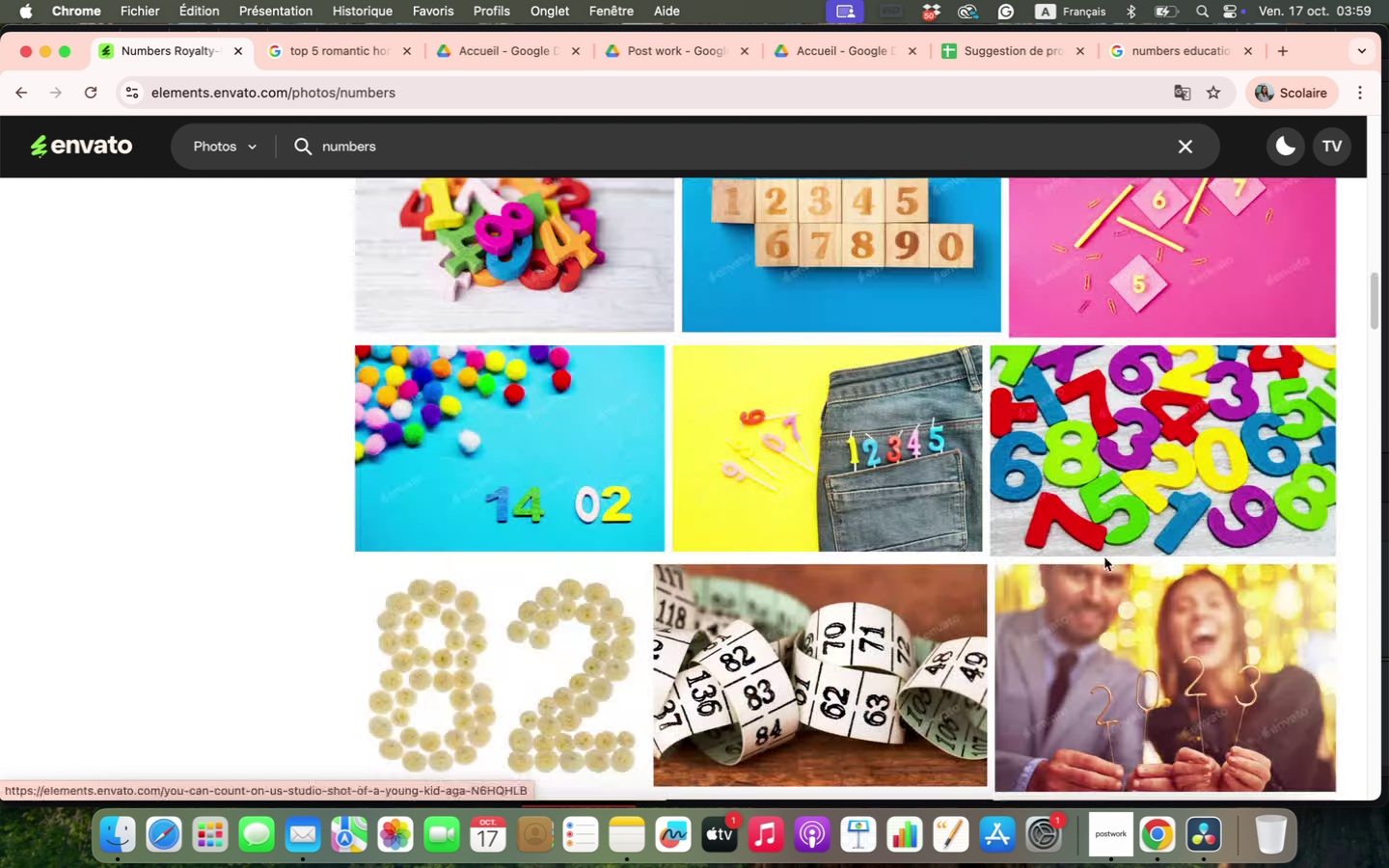 
scroll: coordinate [1104, 557], scroll_direction: down, amount: 51.0
 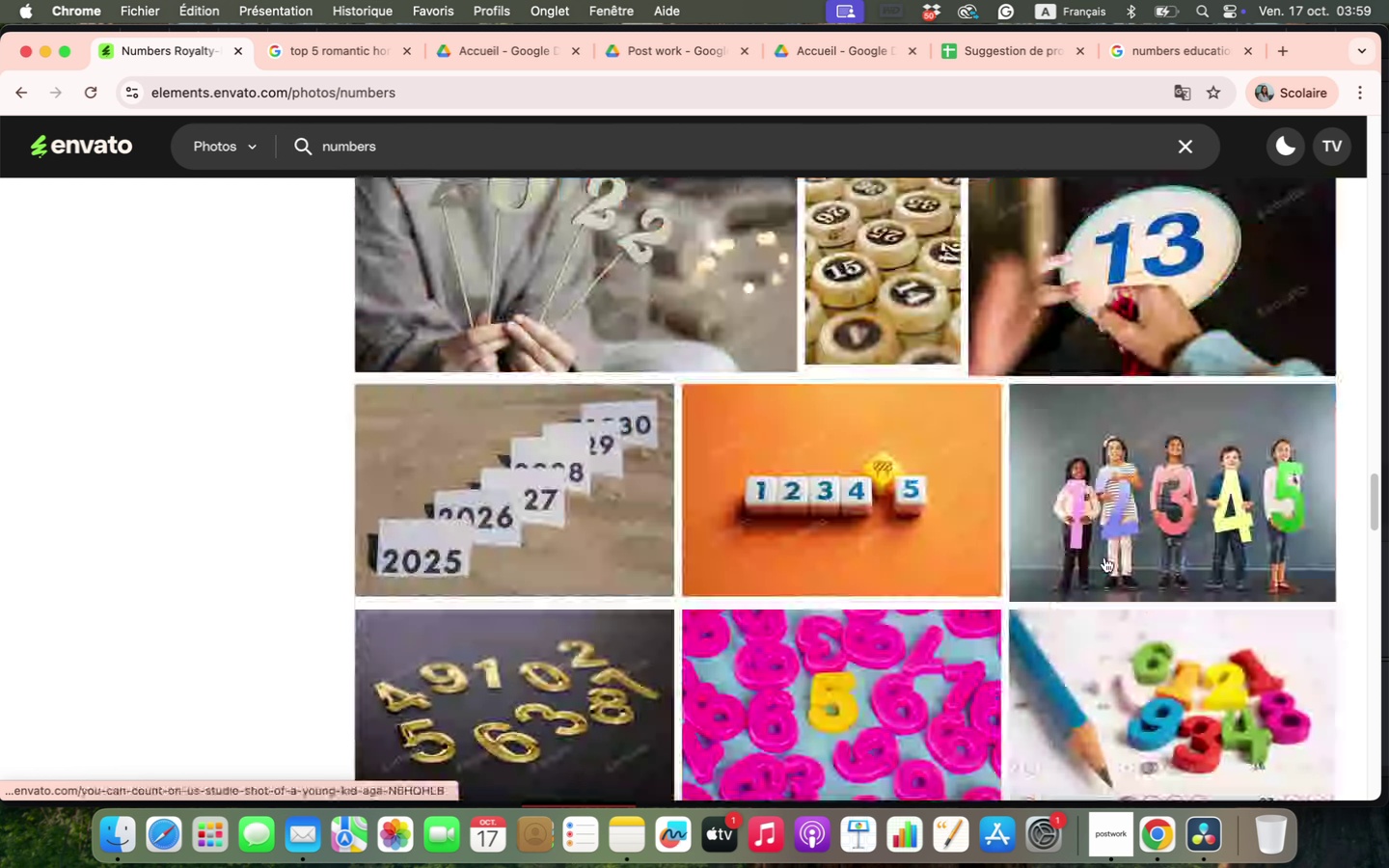 
mouse_move([1085, 564])
 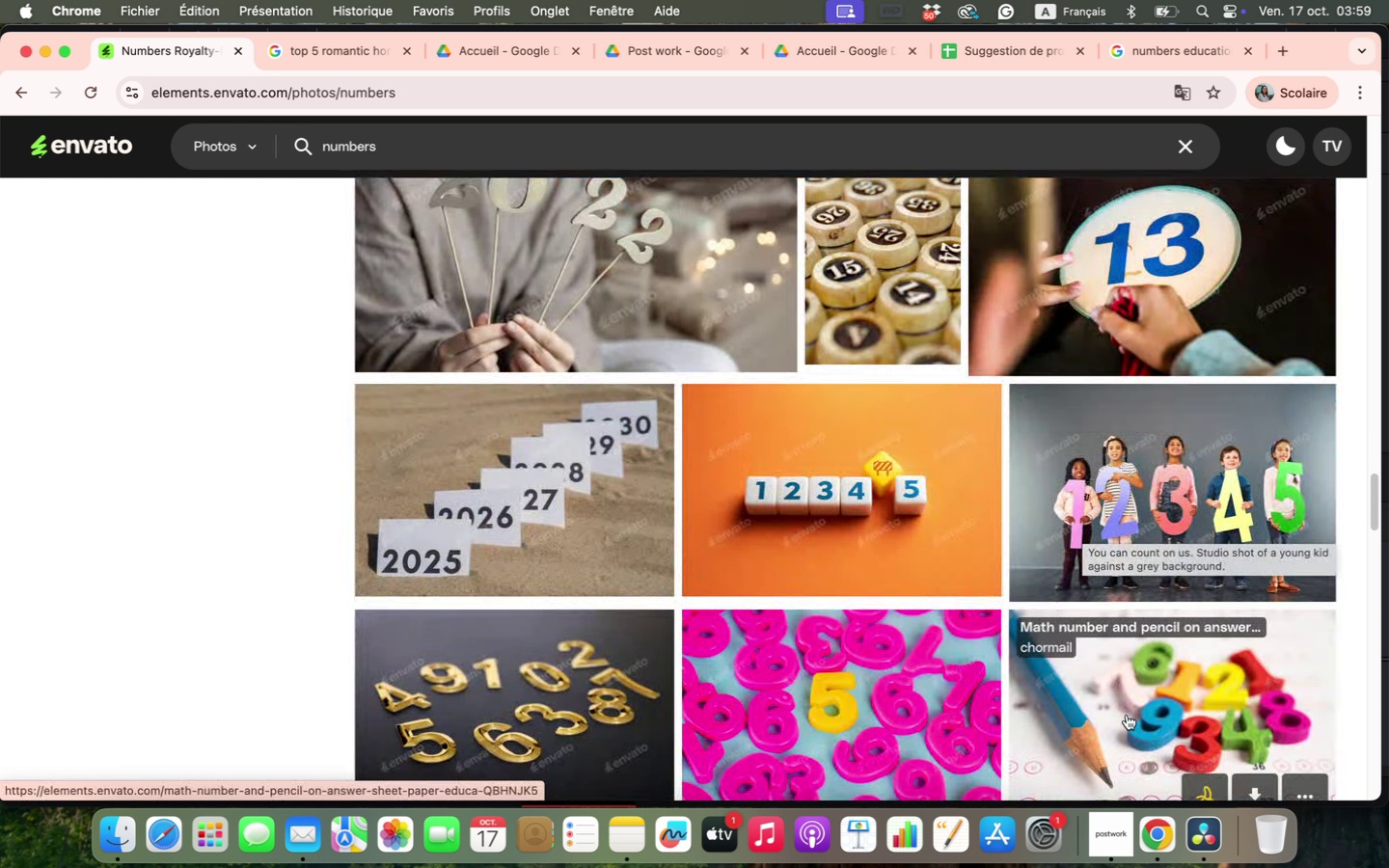 
mouse_move([1122, 679])
 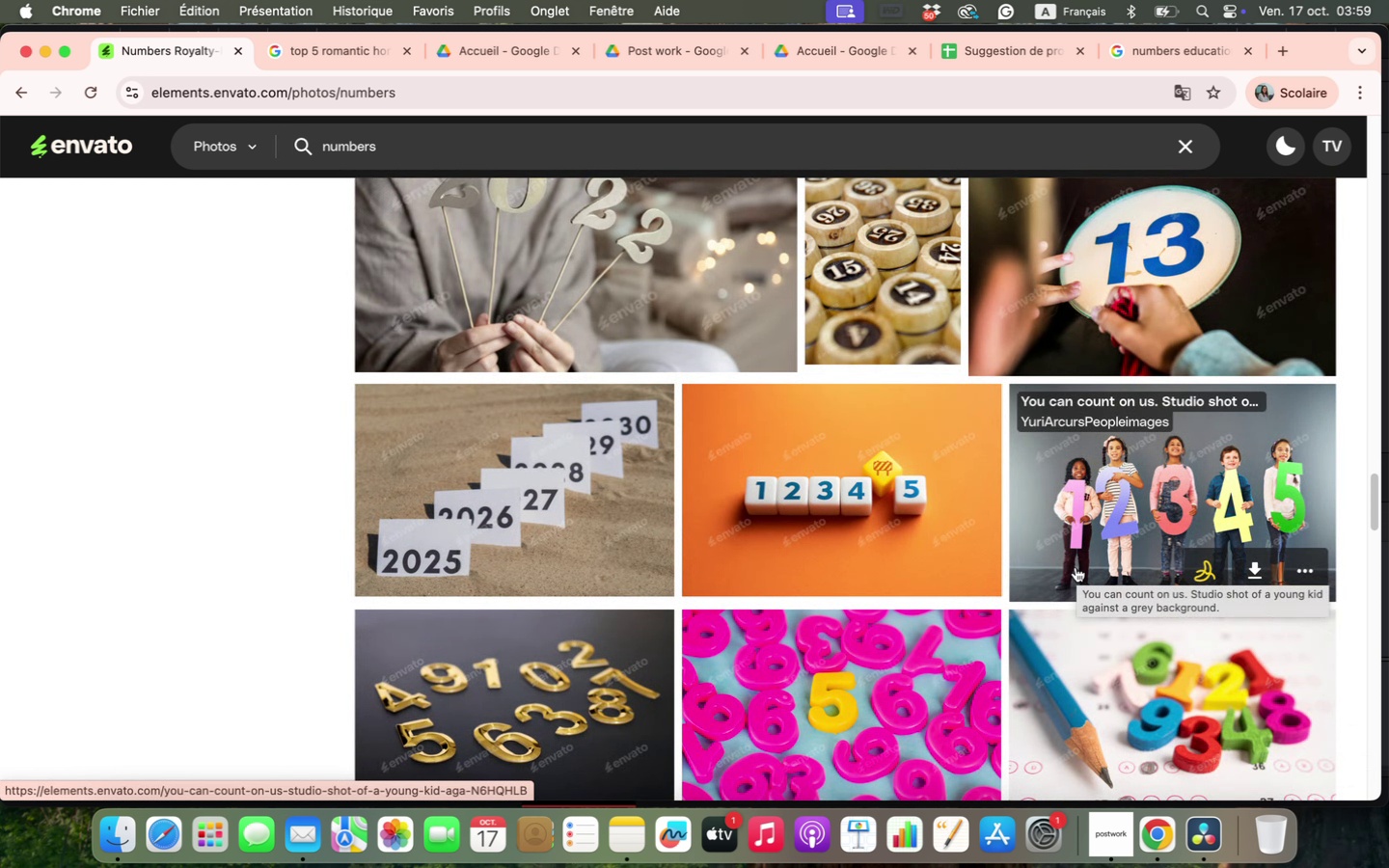 
left_click([1076, 567])
 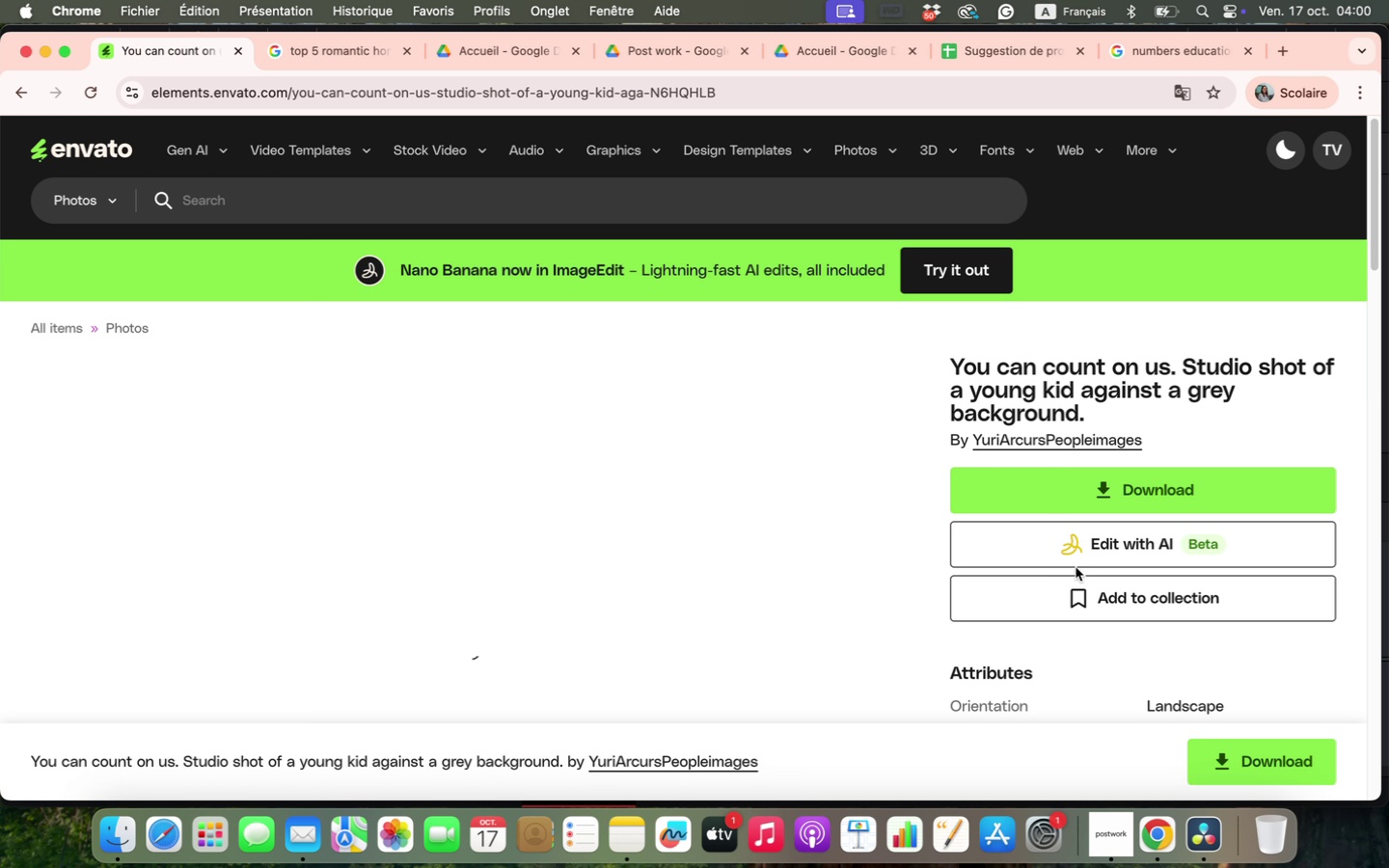 
wait(6.87)
 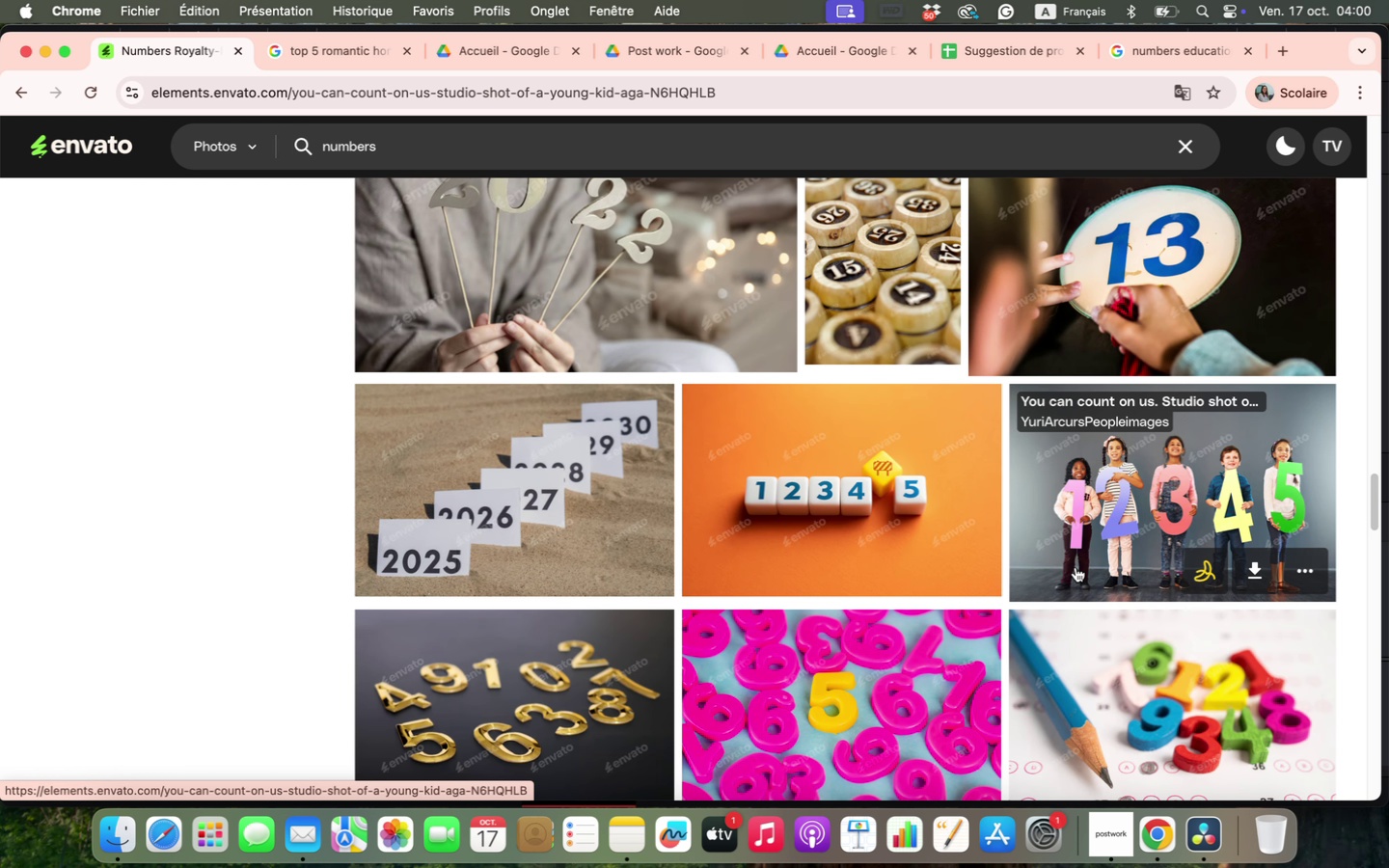 
scroll: coordinate [511, 496], scroll_direction: down, amount: 36.0
 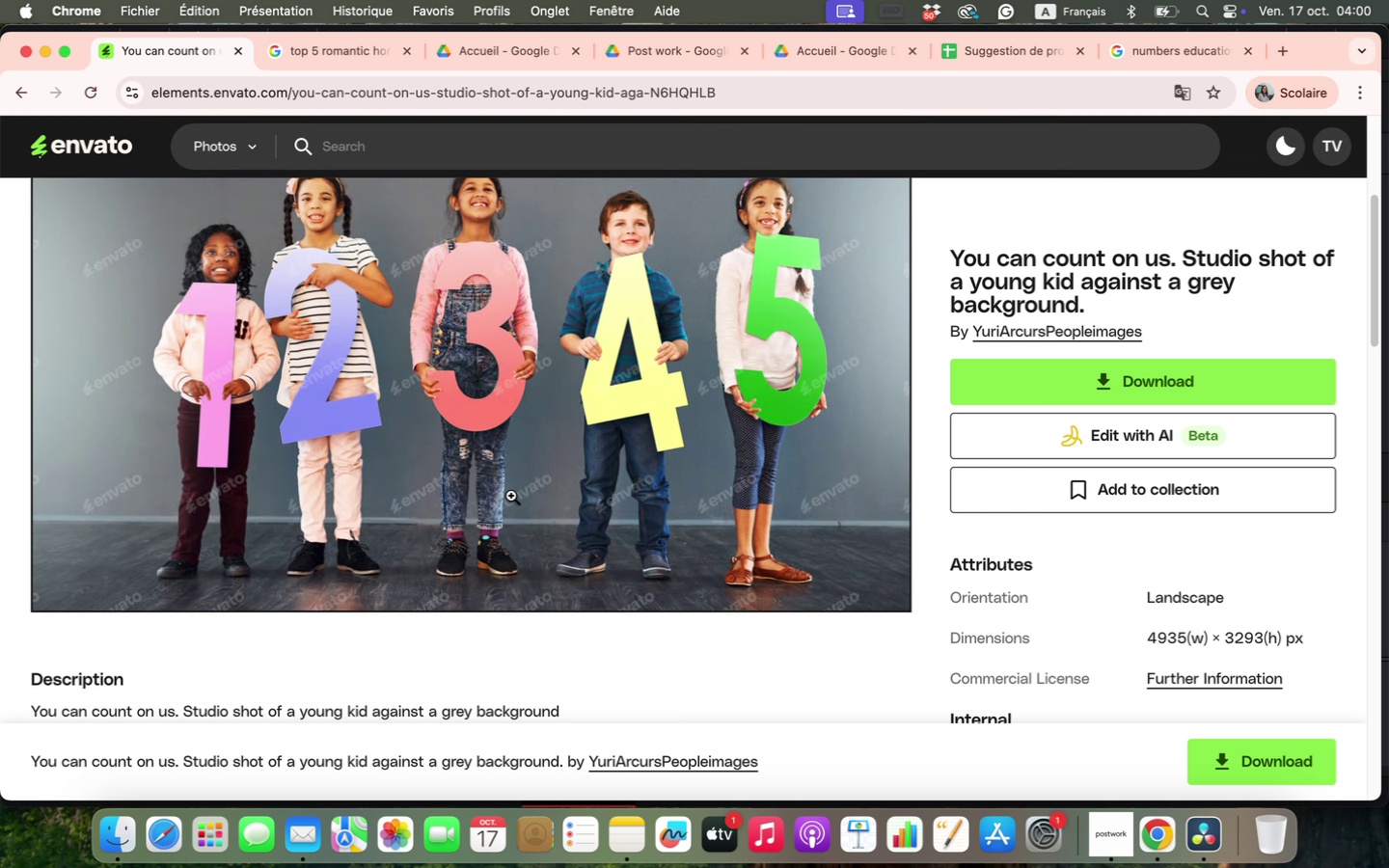 
scroll: coordinate [511, 496], scroll_direction: up, amount: 21.0
 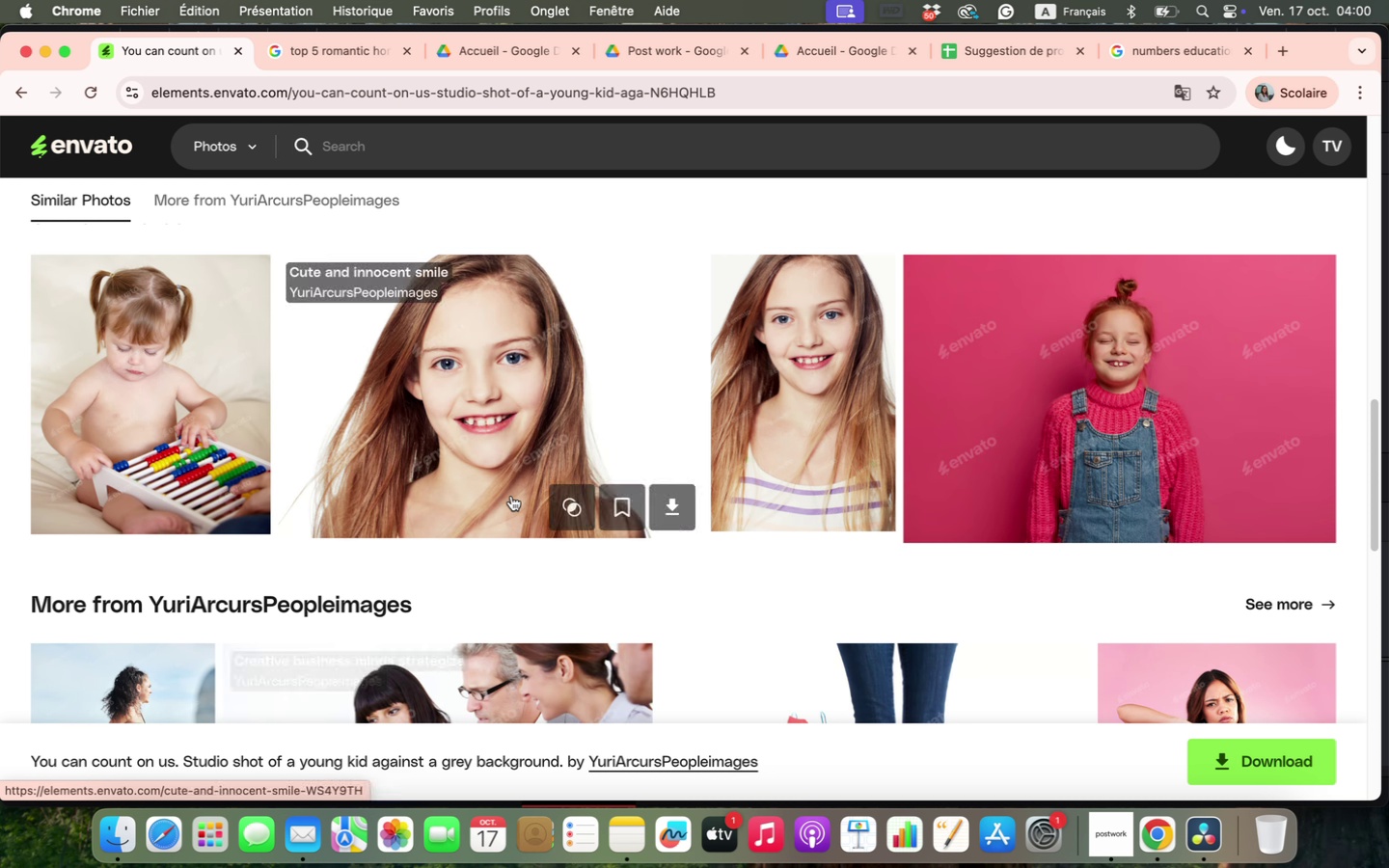 
scroll: coordinate [511, 496], scroll_direction: down, amount: 5.0
 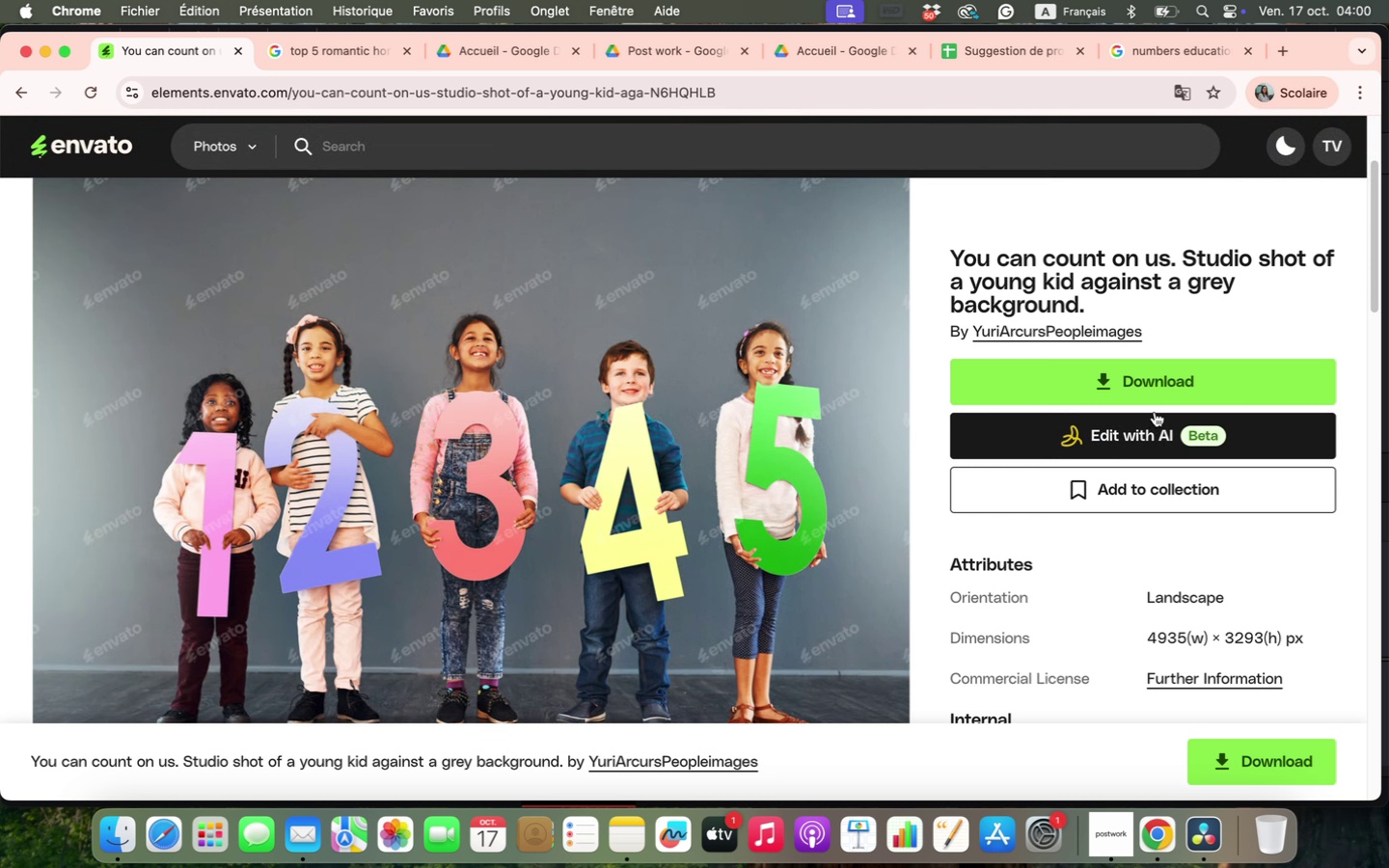 
left_click([1144, 389])
 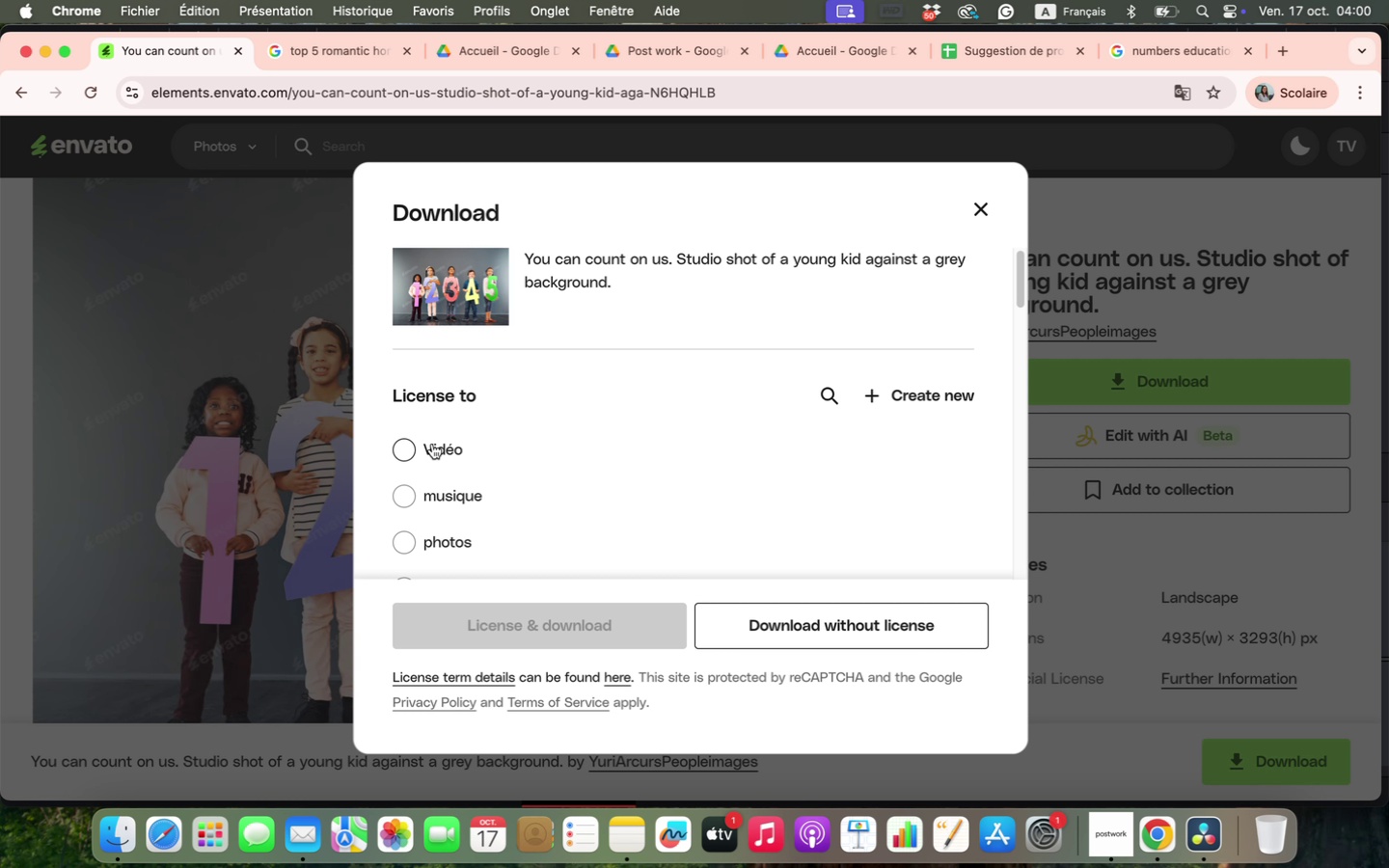 
left_click([415, 537])
 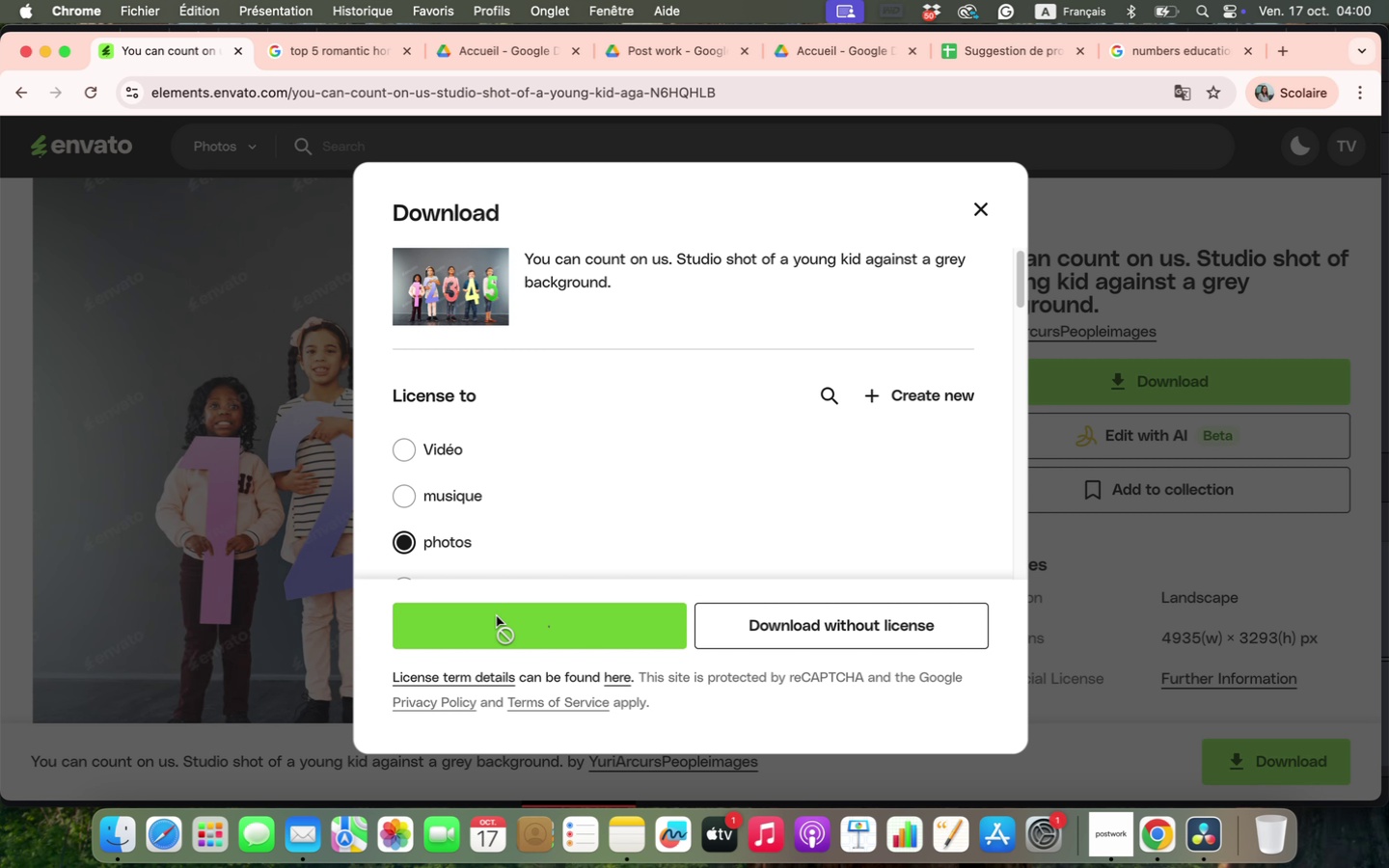 
left_click([497, 616])
 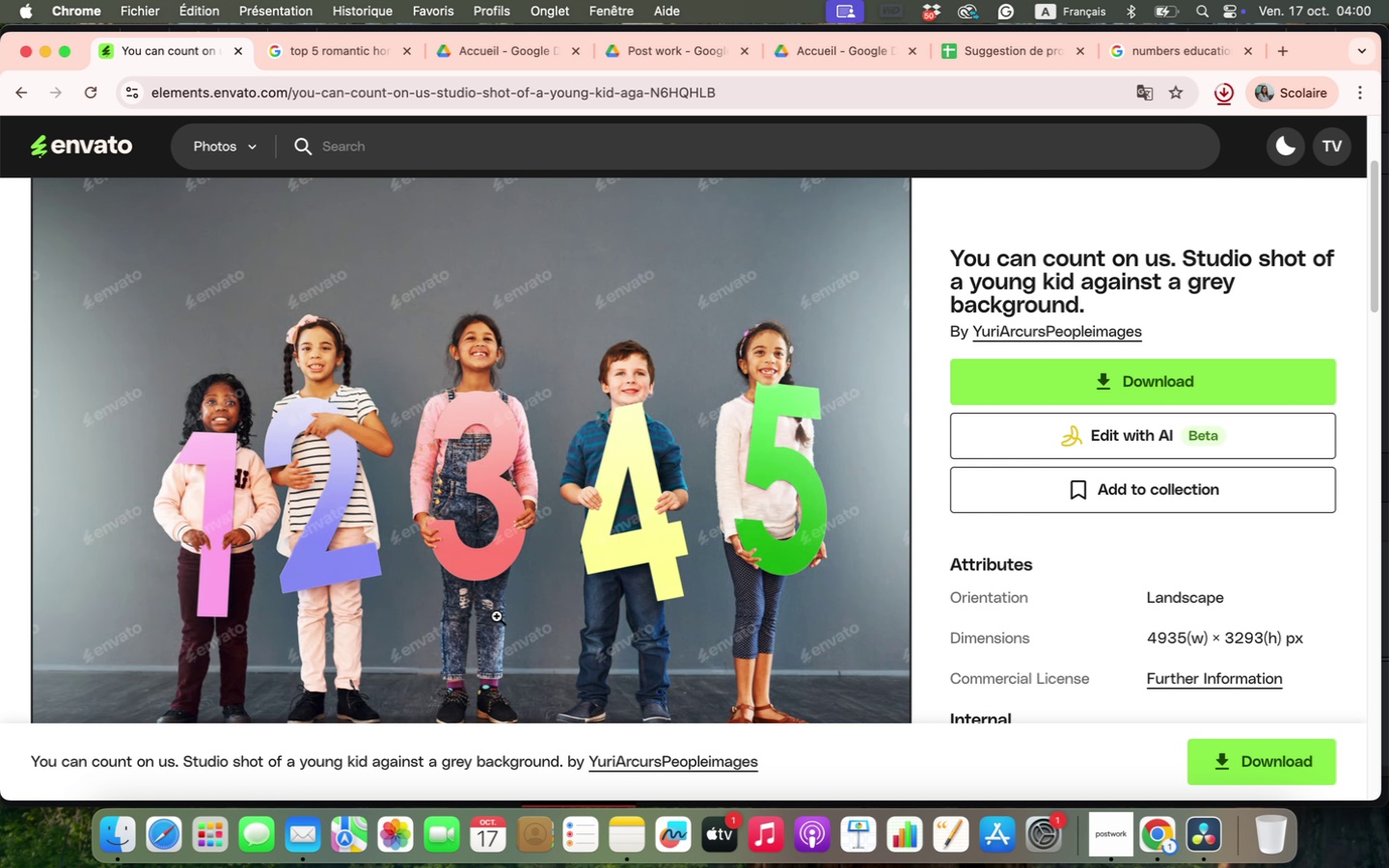 
wait(24.62)
 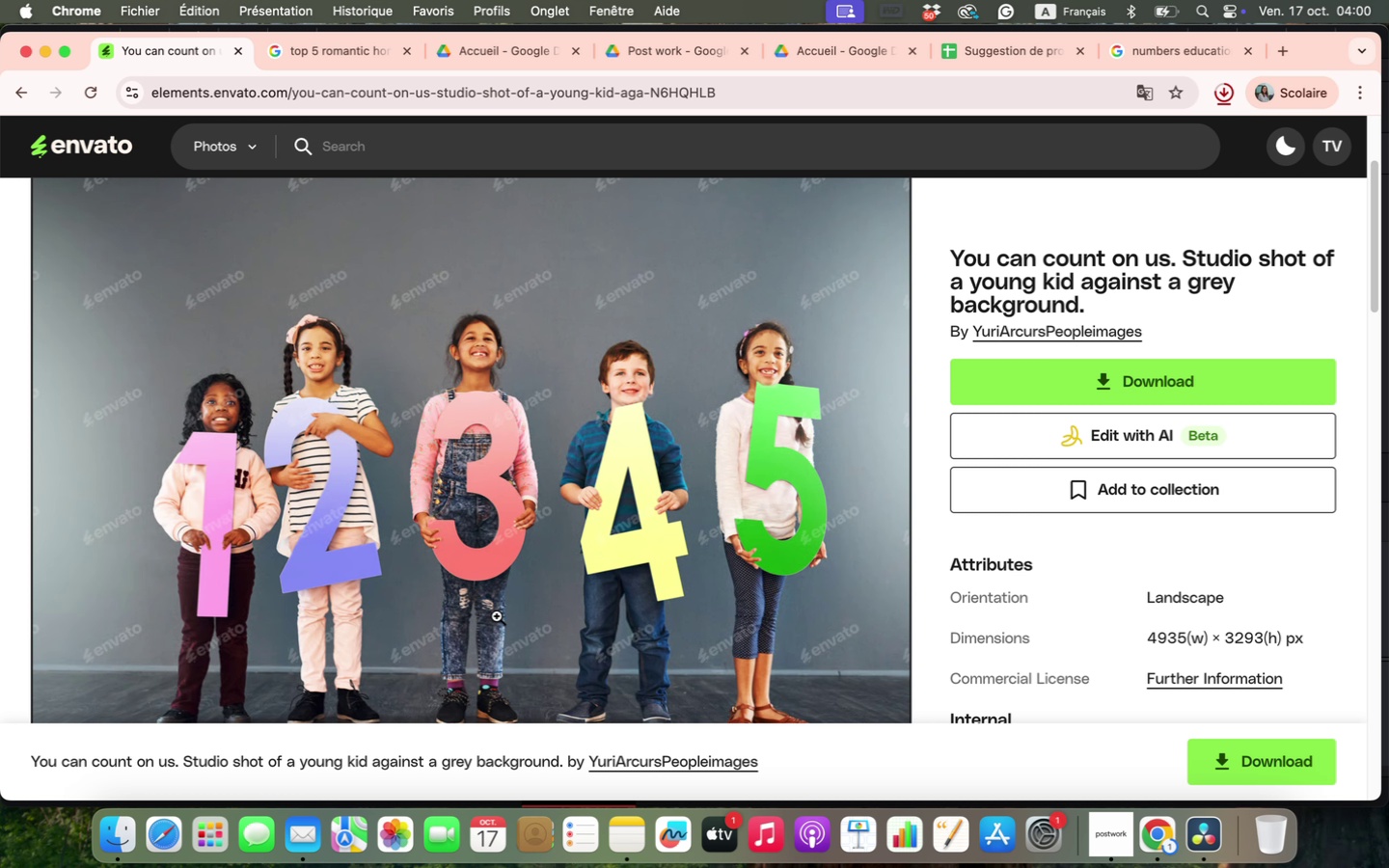 
left_click([1222, 90])
 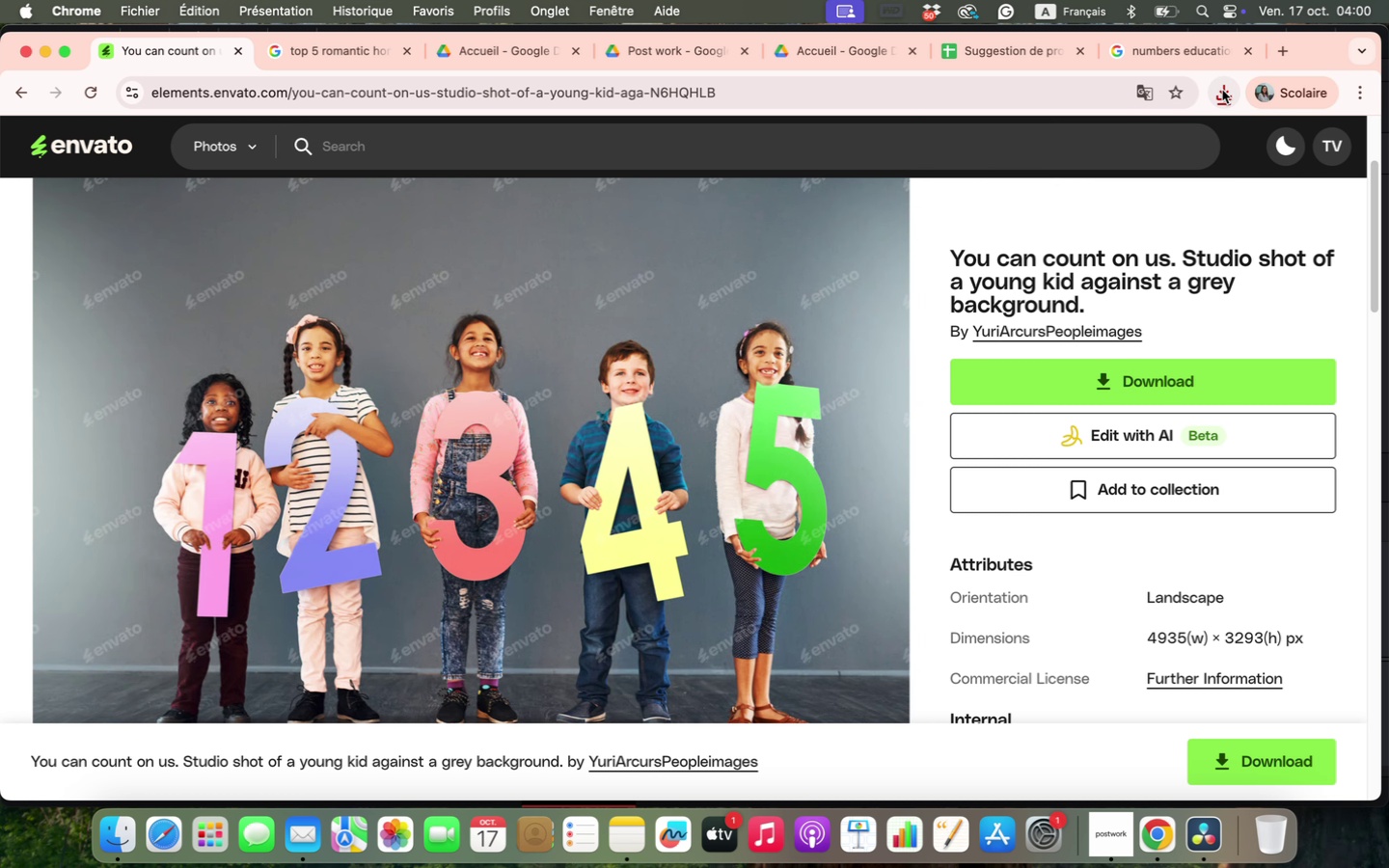 
left_click([1222, 90])
 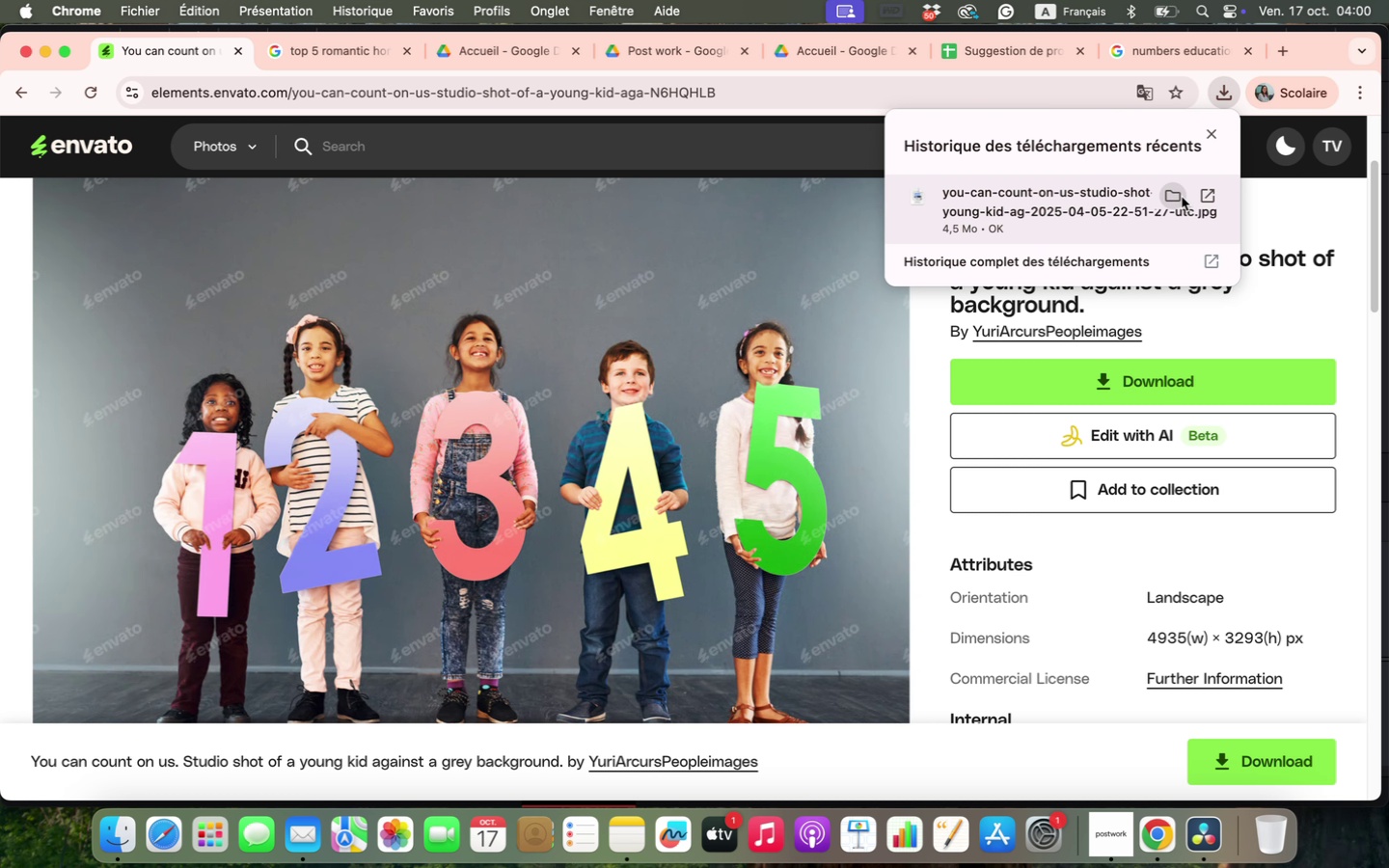 
left_click([1175, 194])
 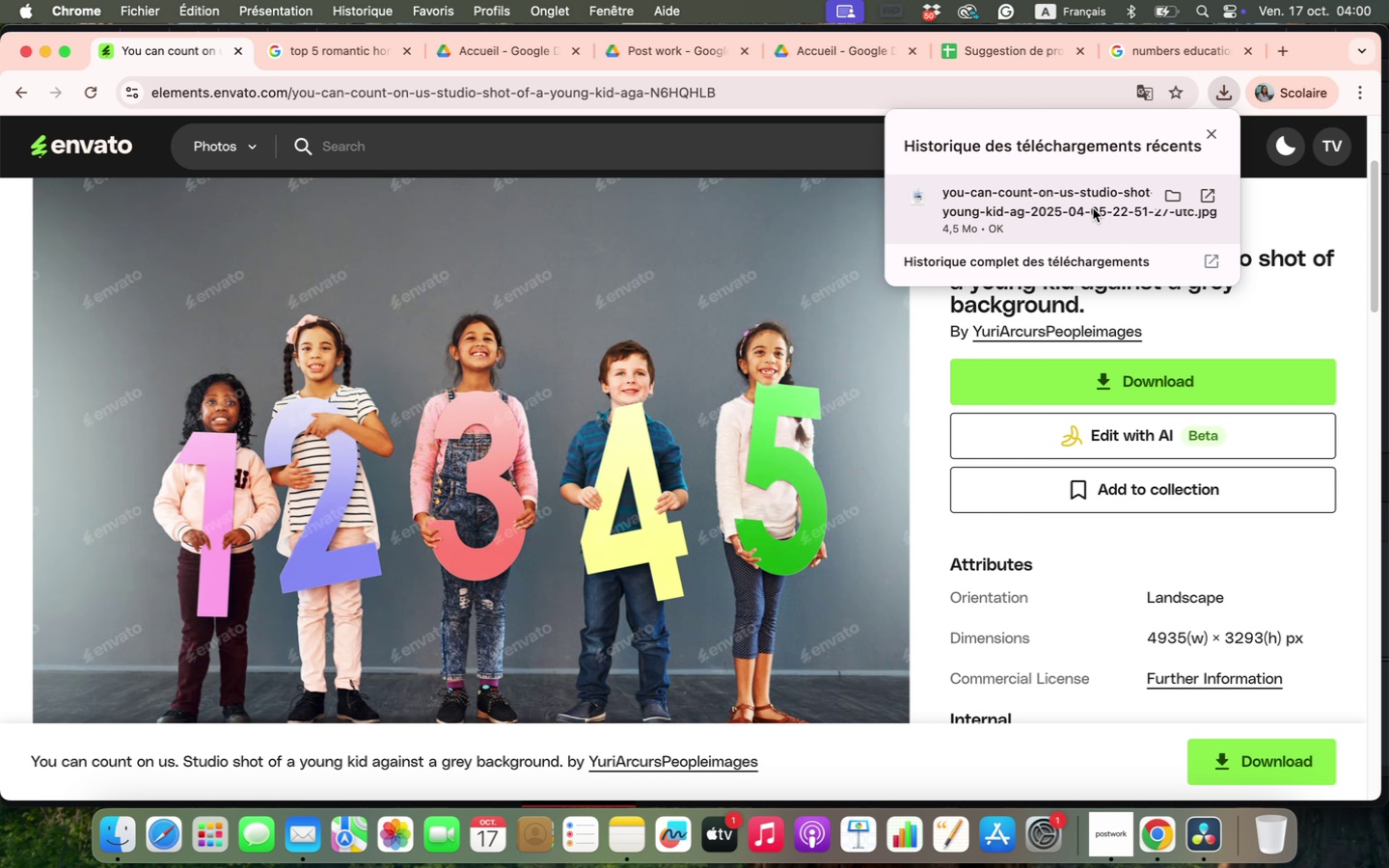 
left_click([1093, 208])
 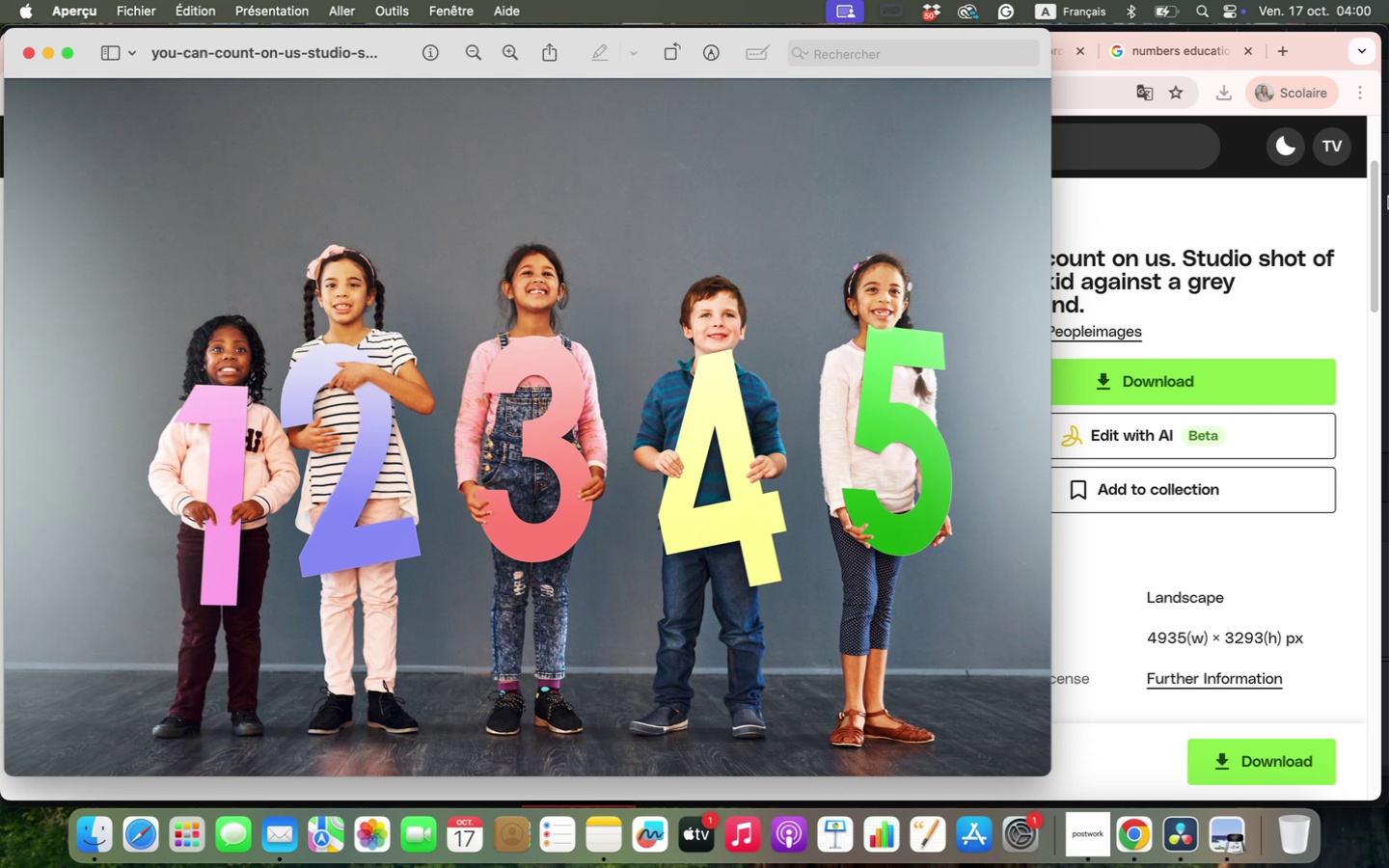 
wait(9.34)
 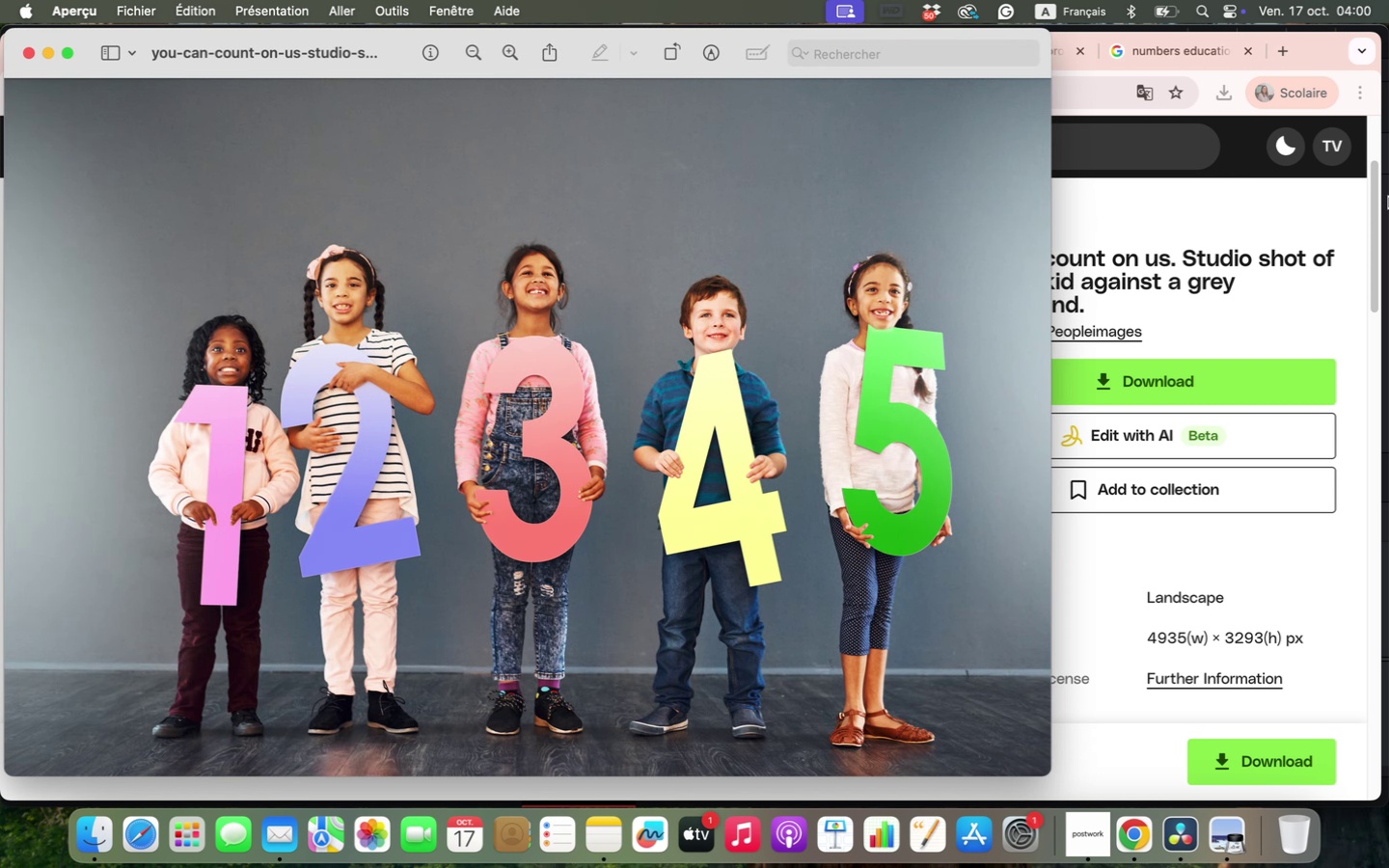 
left_click([31, 57])
 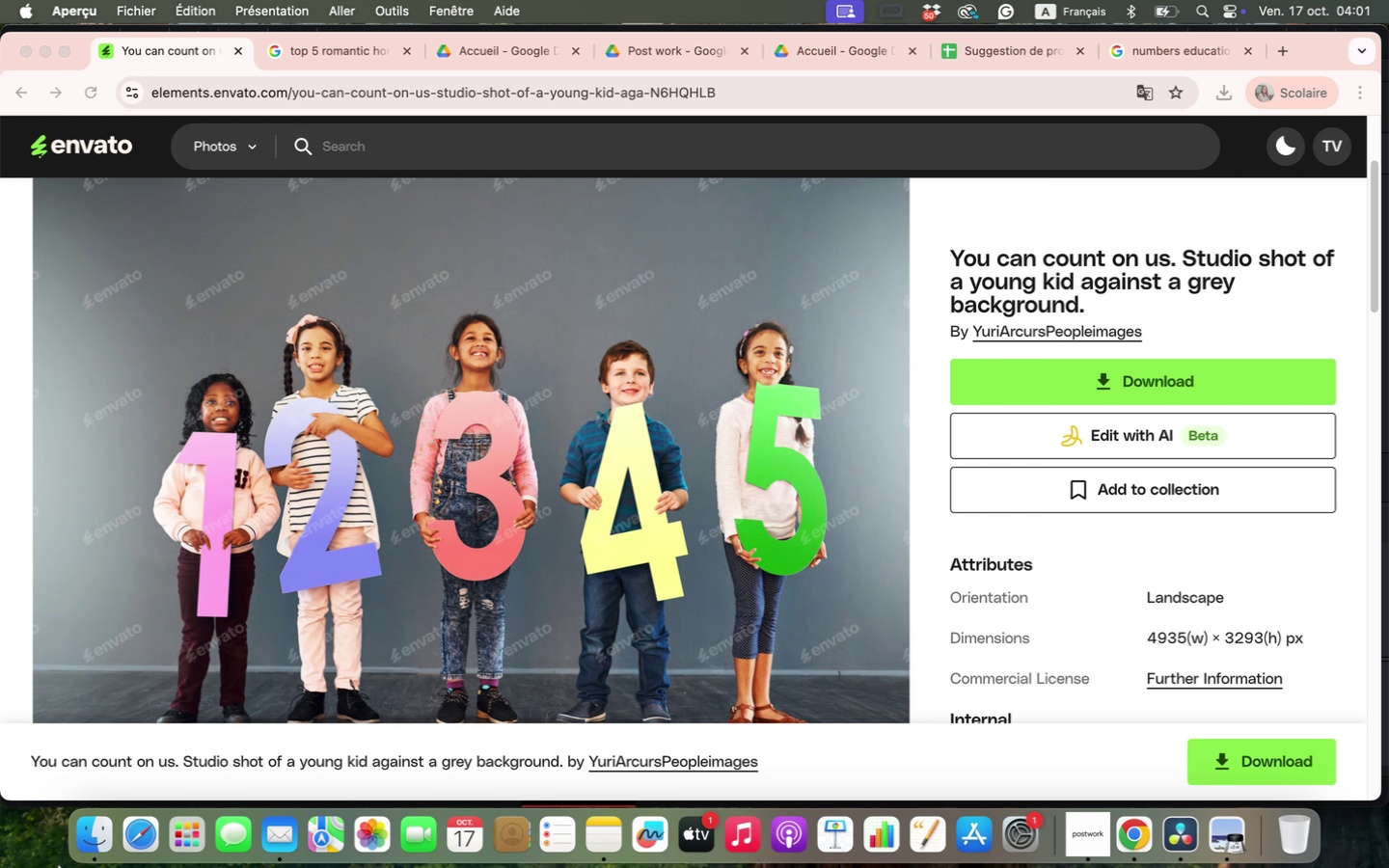 
left_click([82, 839])
 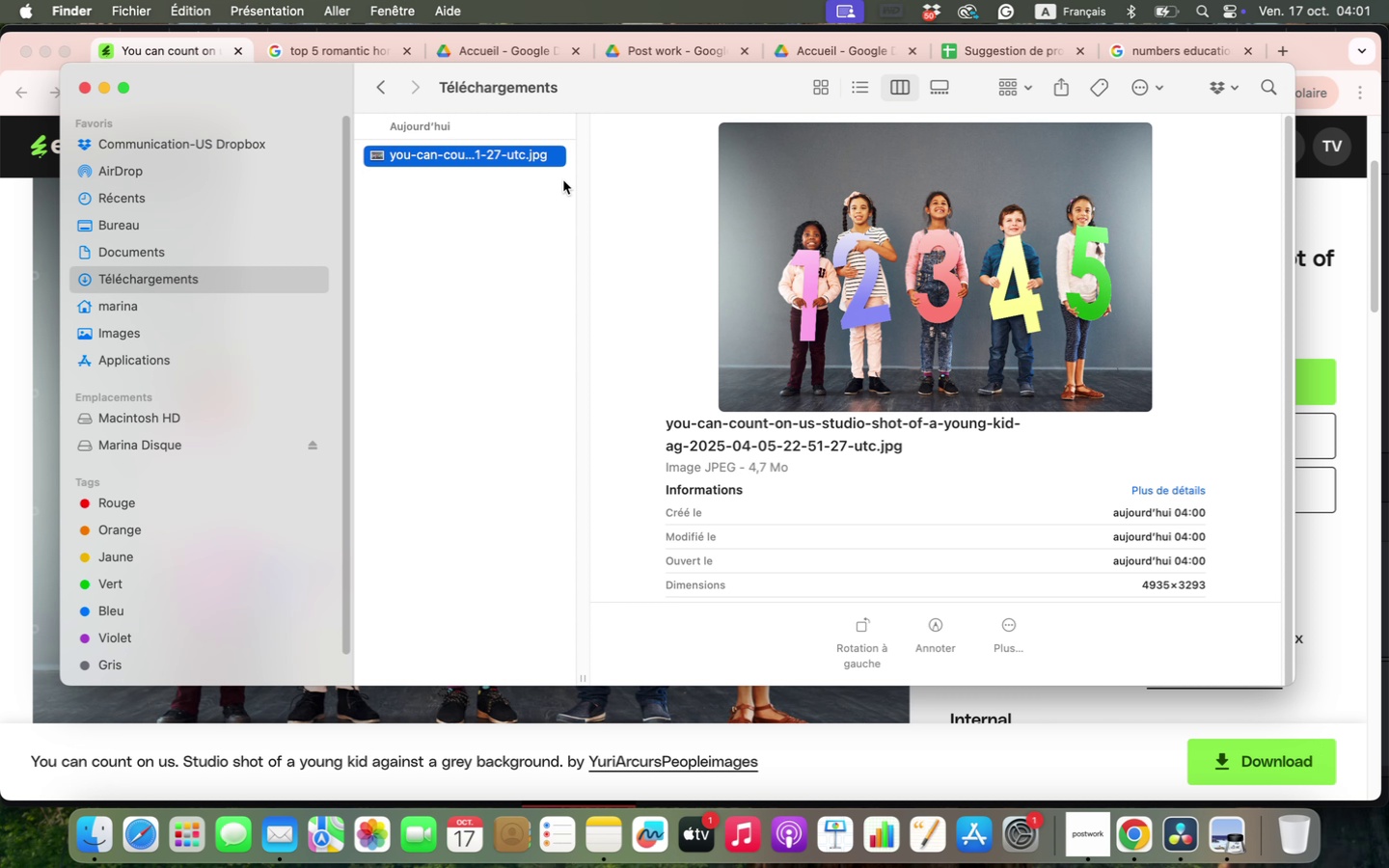 
left_click([485, 154])
 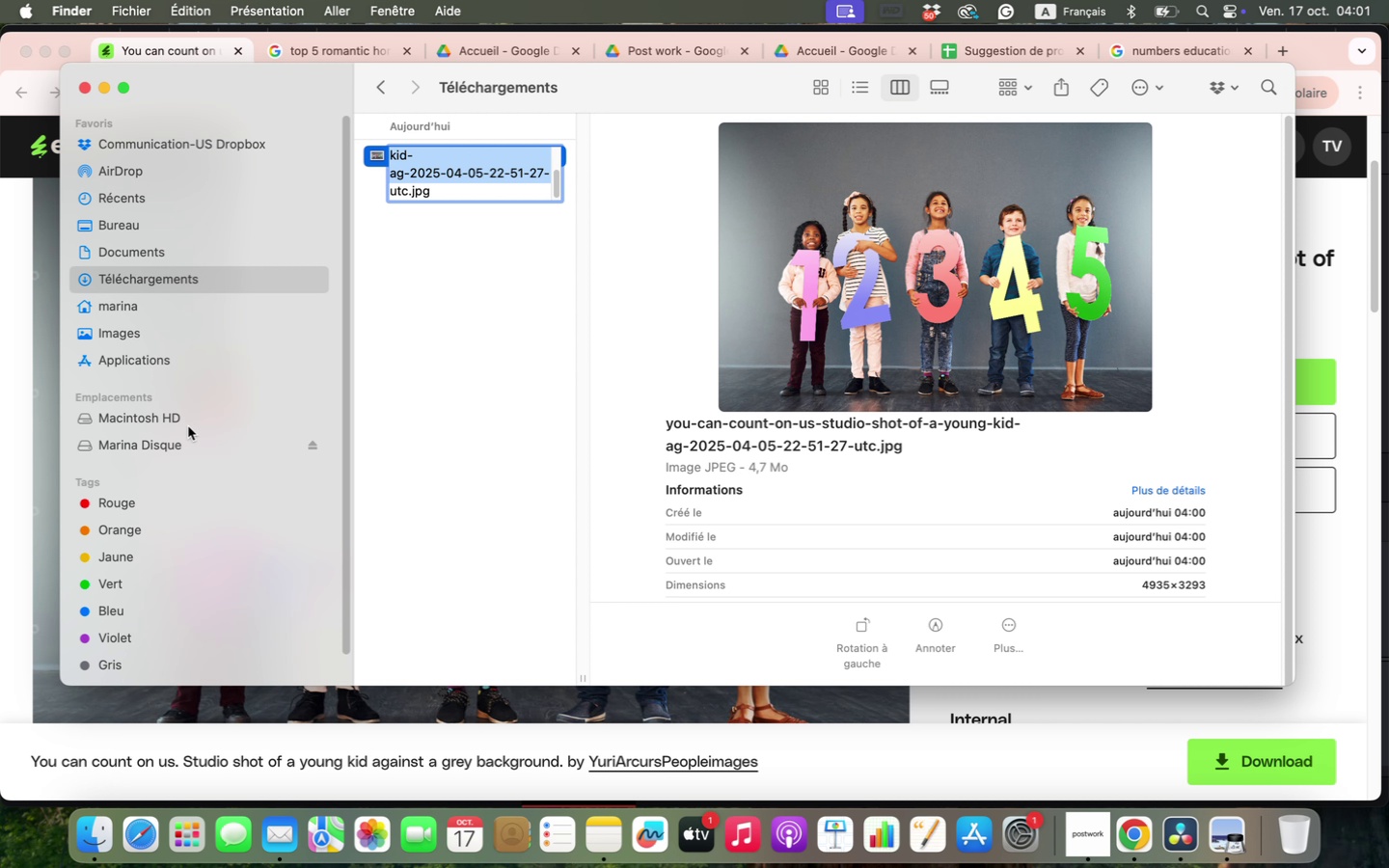 
left_click_drag(start_coordinate=[462, 159], to_coordinate=[188, 426])
 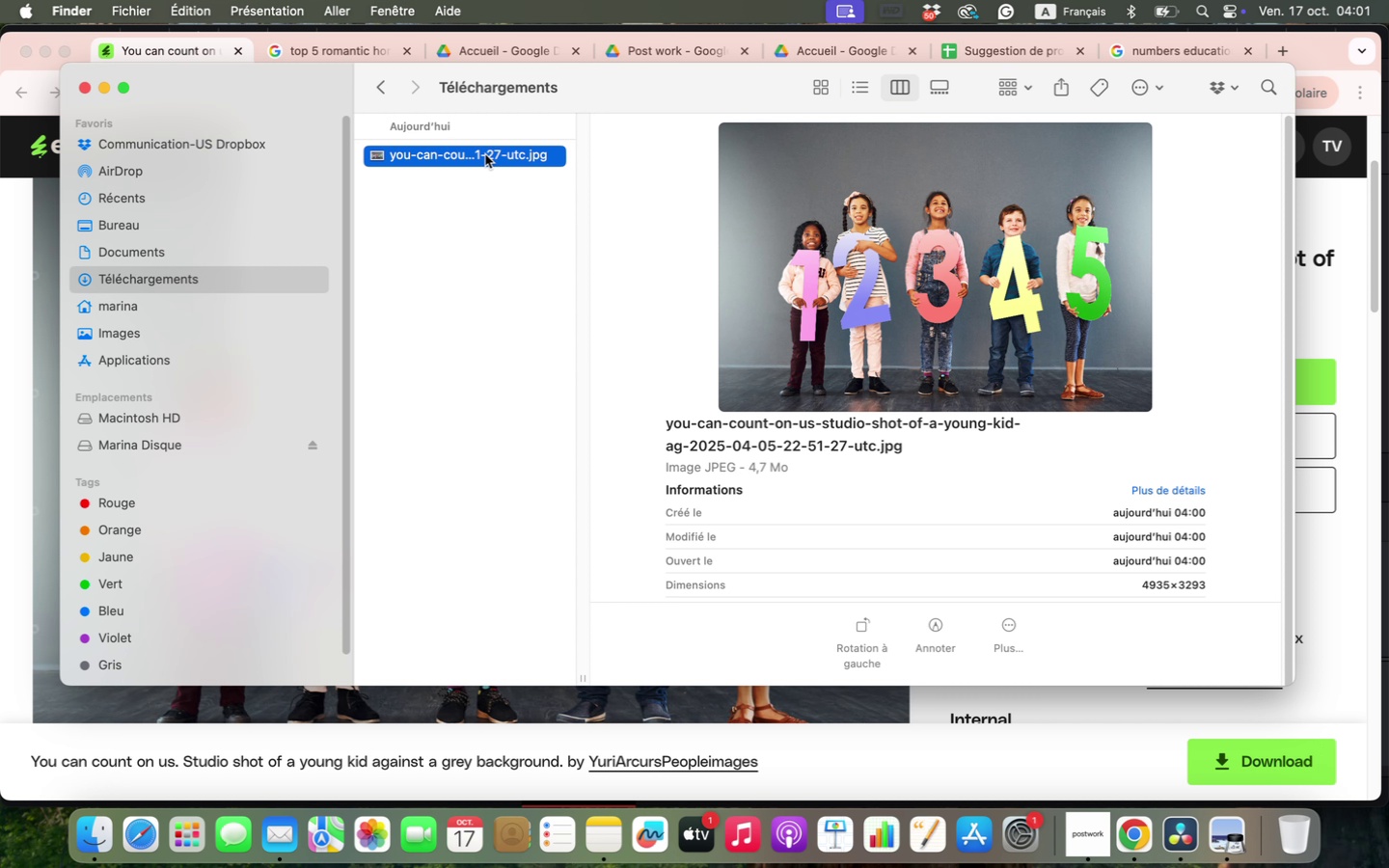 
left_click([437, 258])
 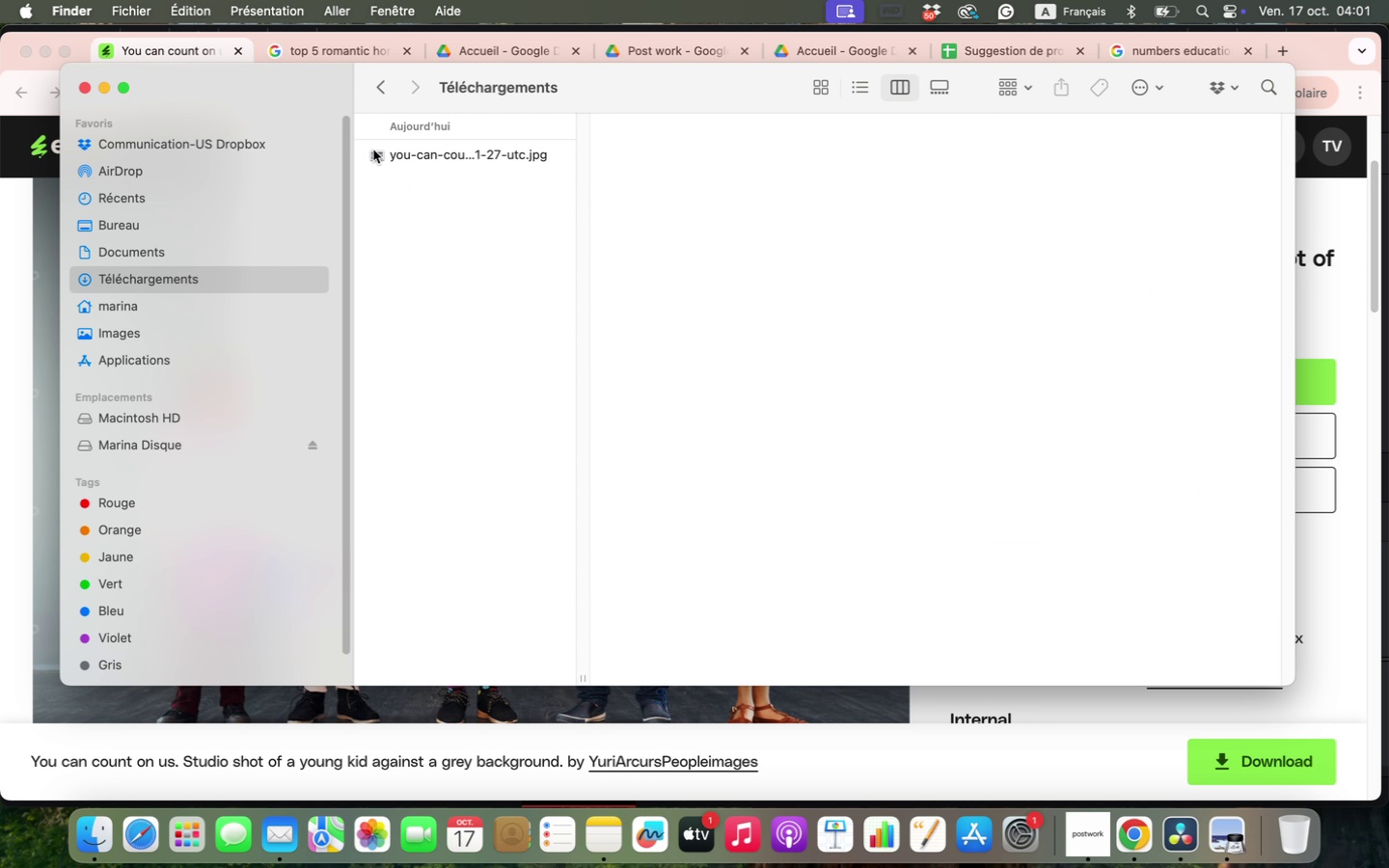 
left_click([373, 149])
 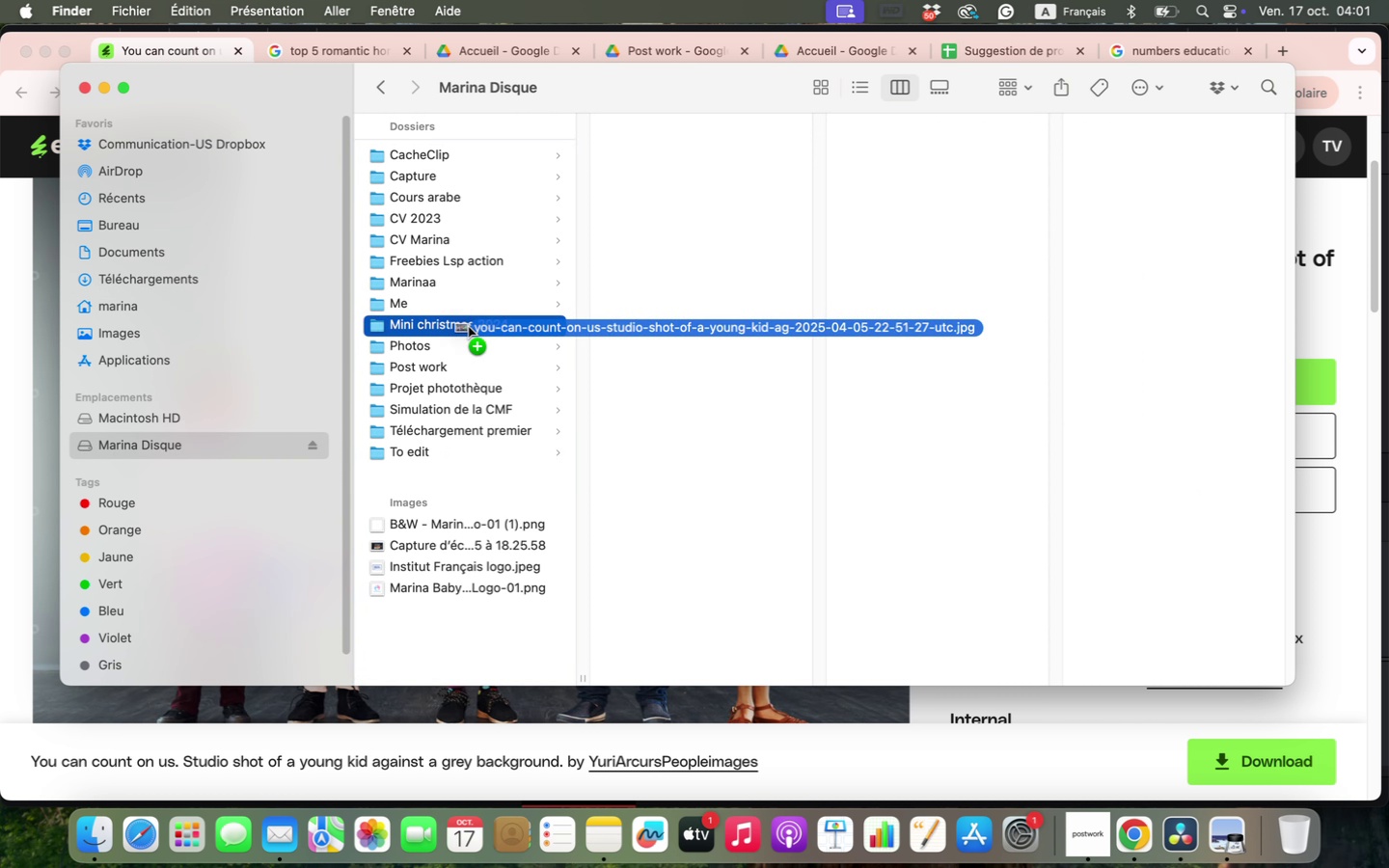 
left_click_drag(start_coordinate=[384, 154], to_coordinate=[650, 465])
 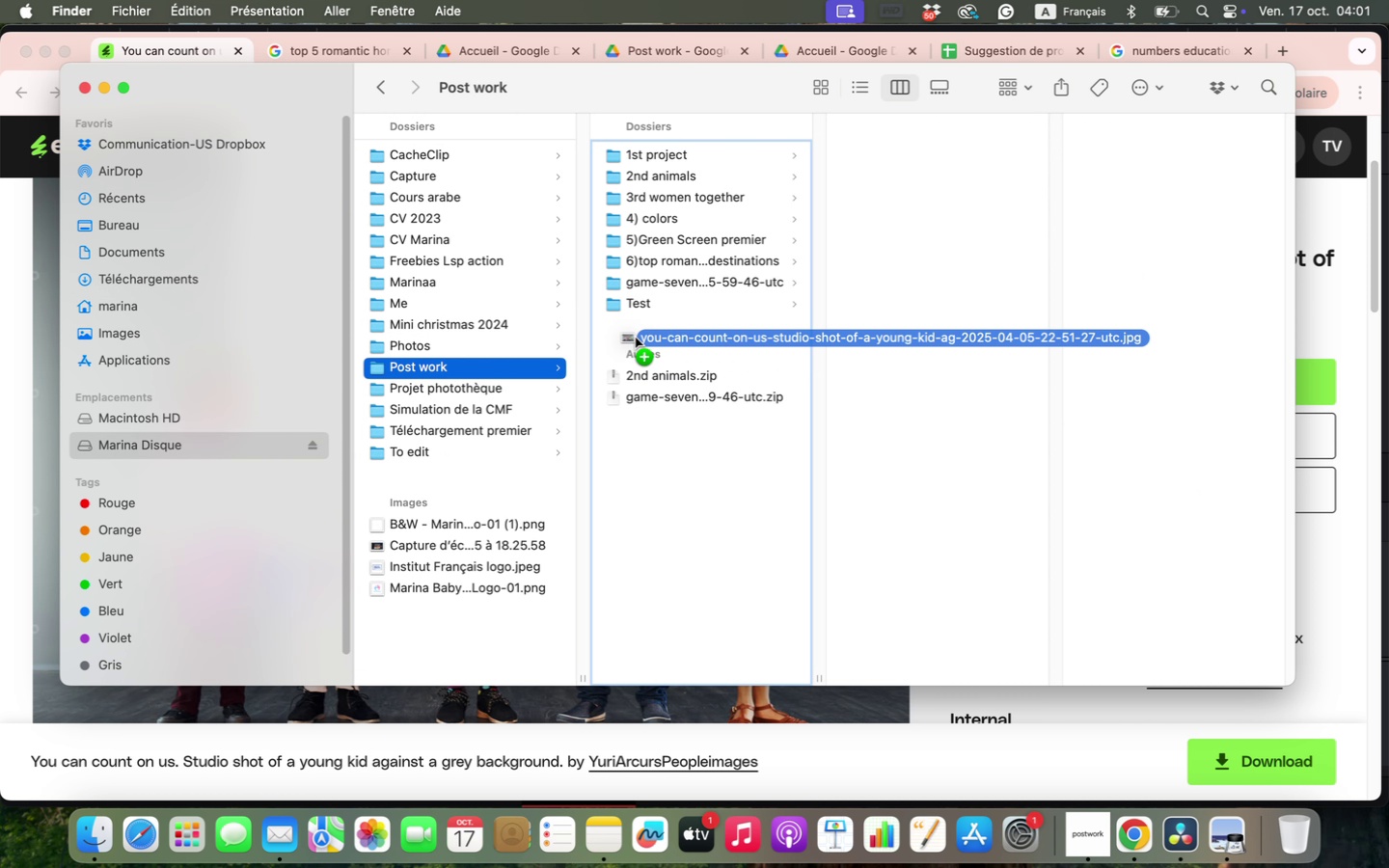 
right_click([660, 517])
 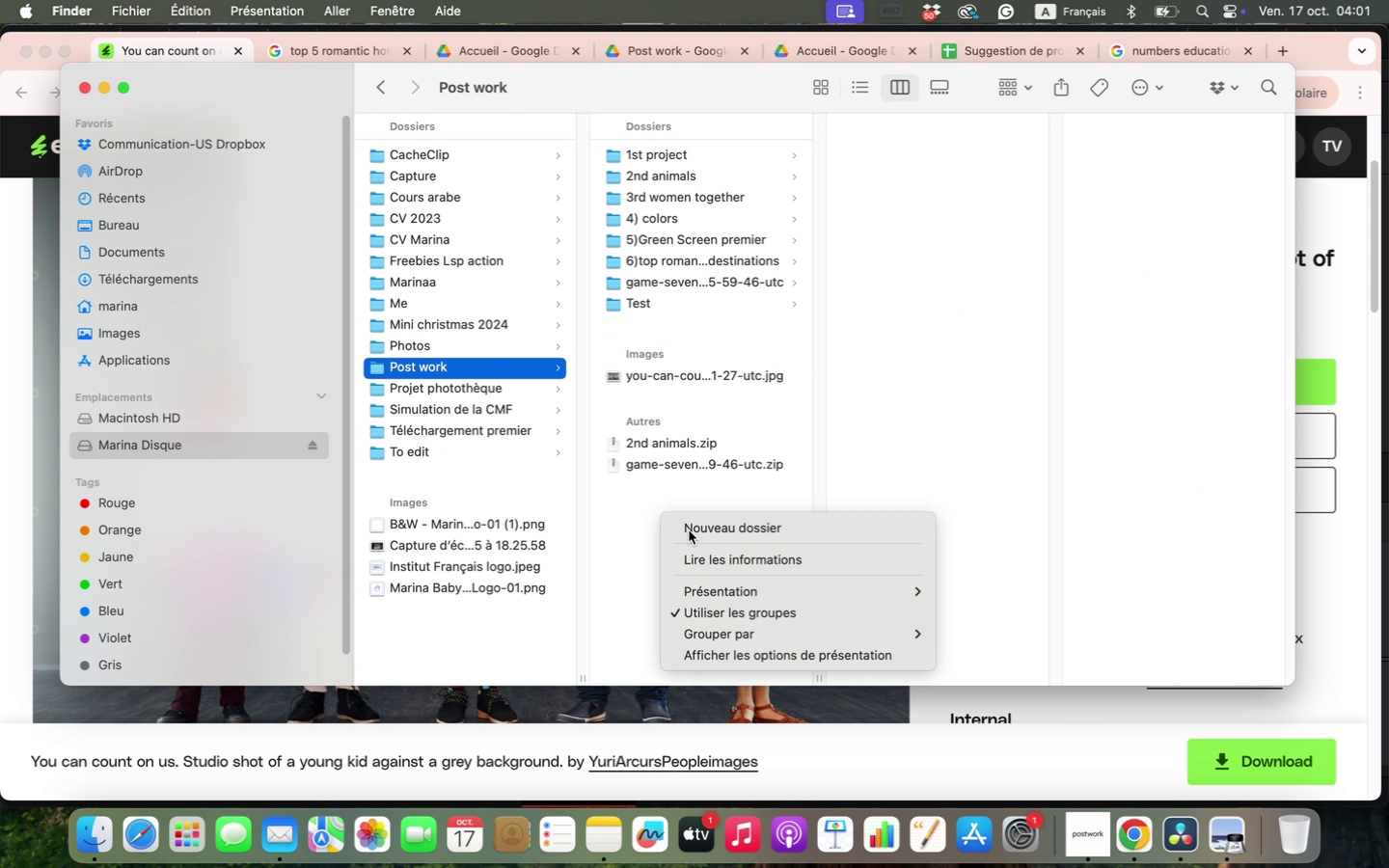 
left_click([689, 530])
 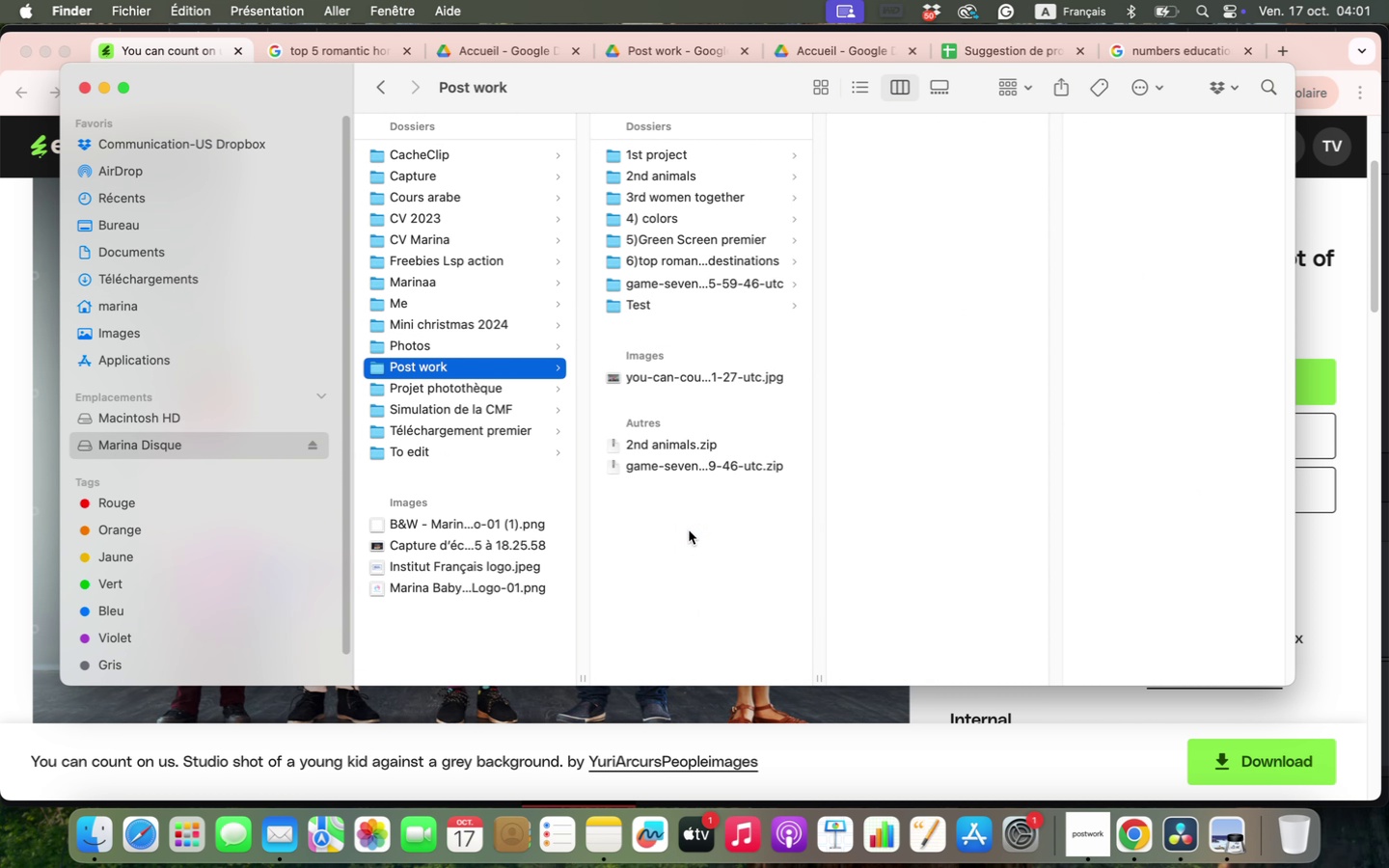 
type(&- leqrning nu;bers)
 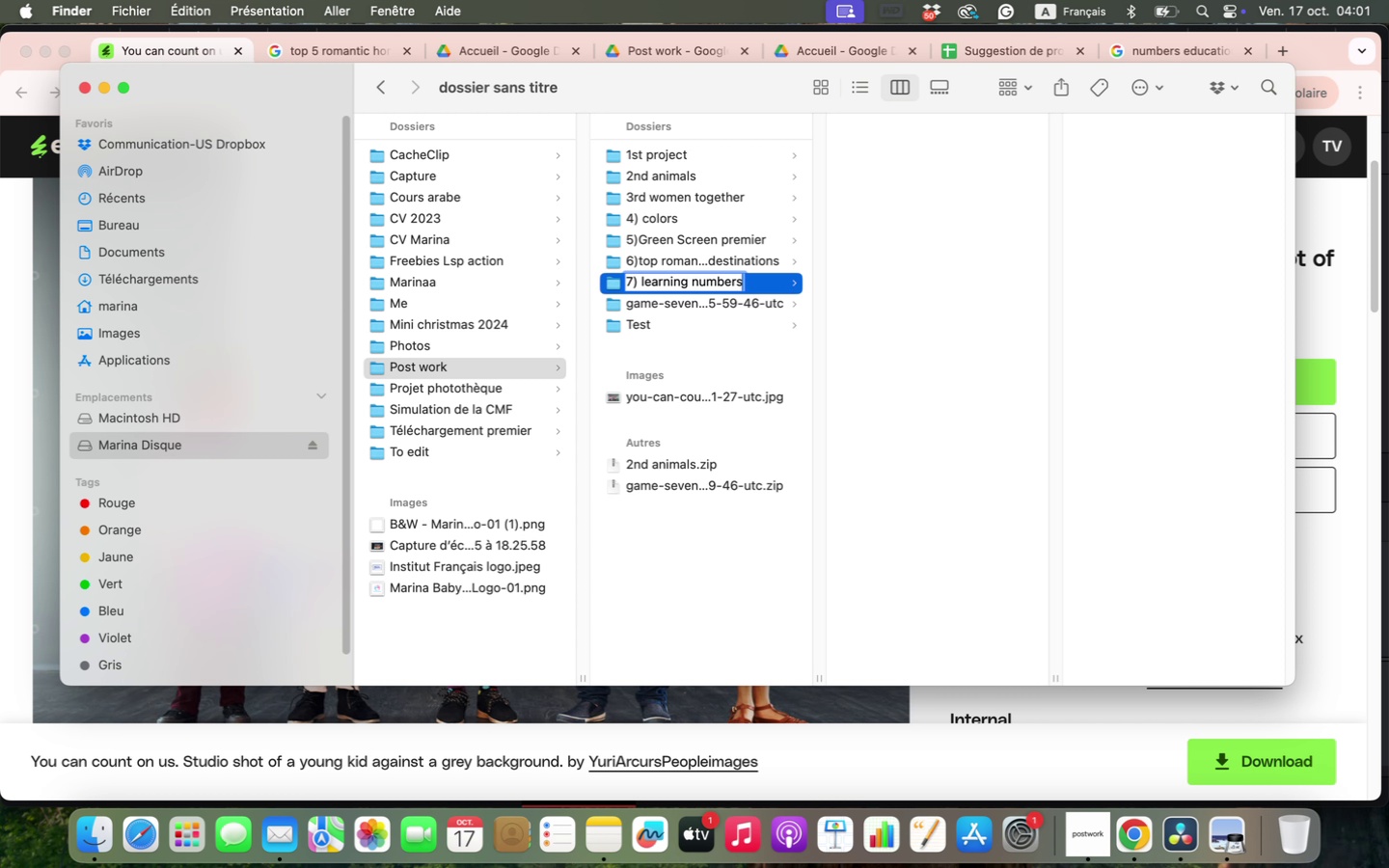 
key(Enter)
 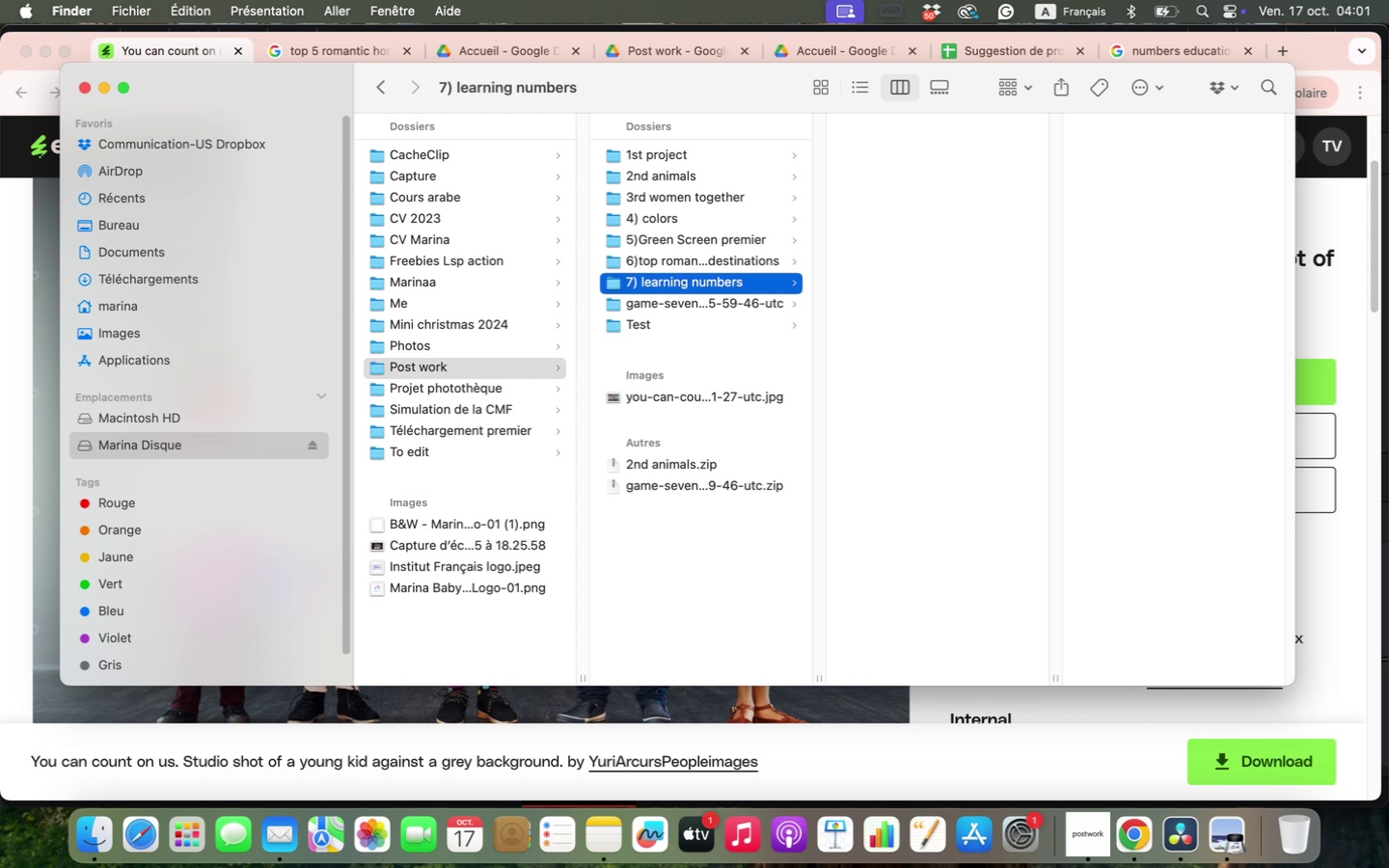 
left_click([678, 390])
 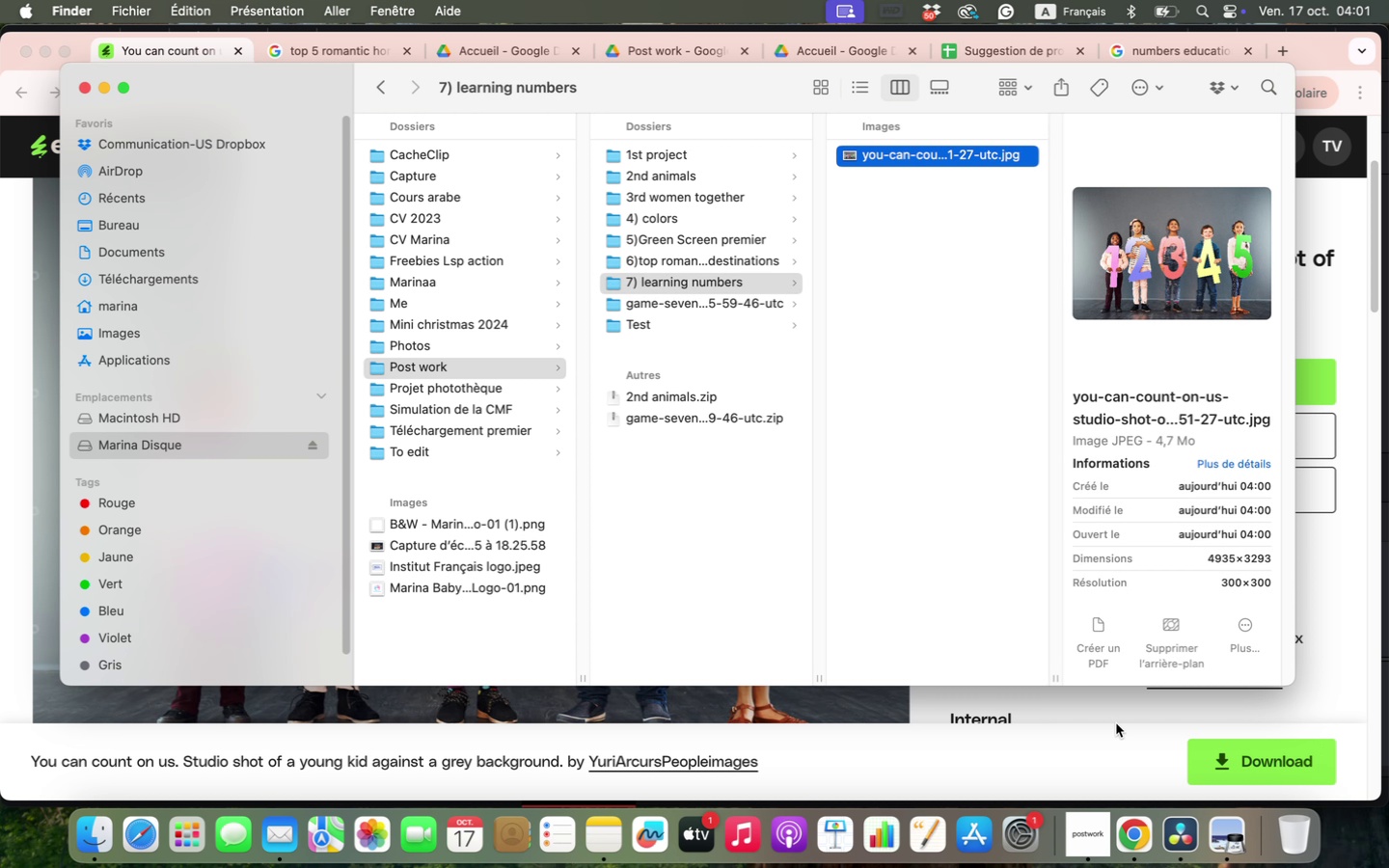 
left_click_drag(start_coordinate=[673, 397], to_coordinate=[690, 281])
 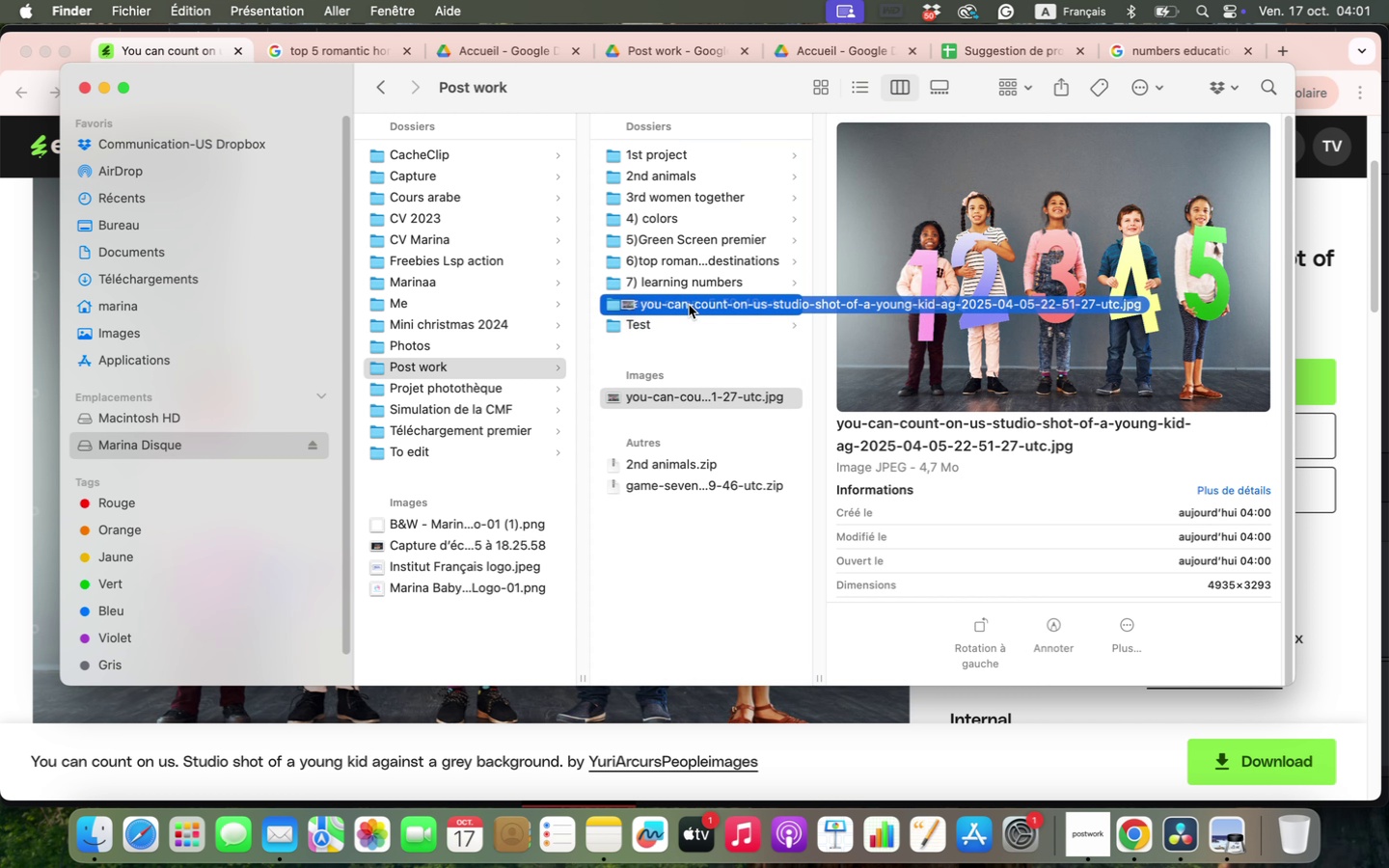 
left_click([1178, 831])
 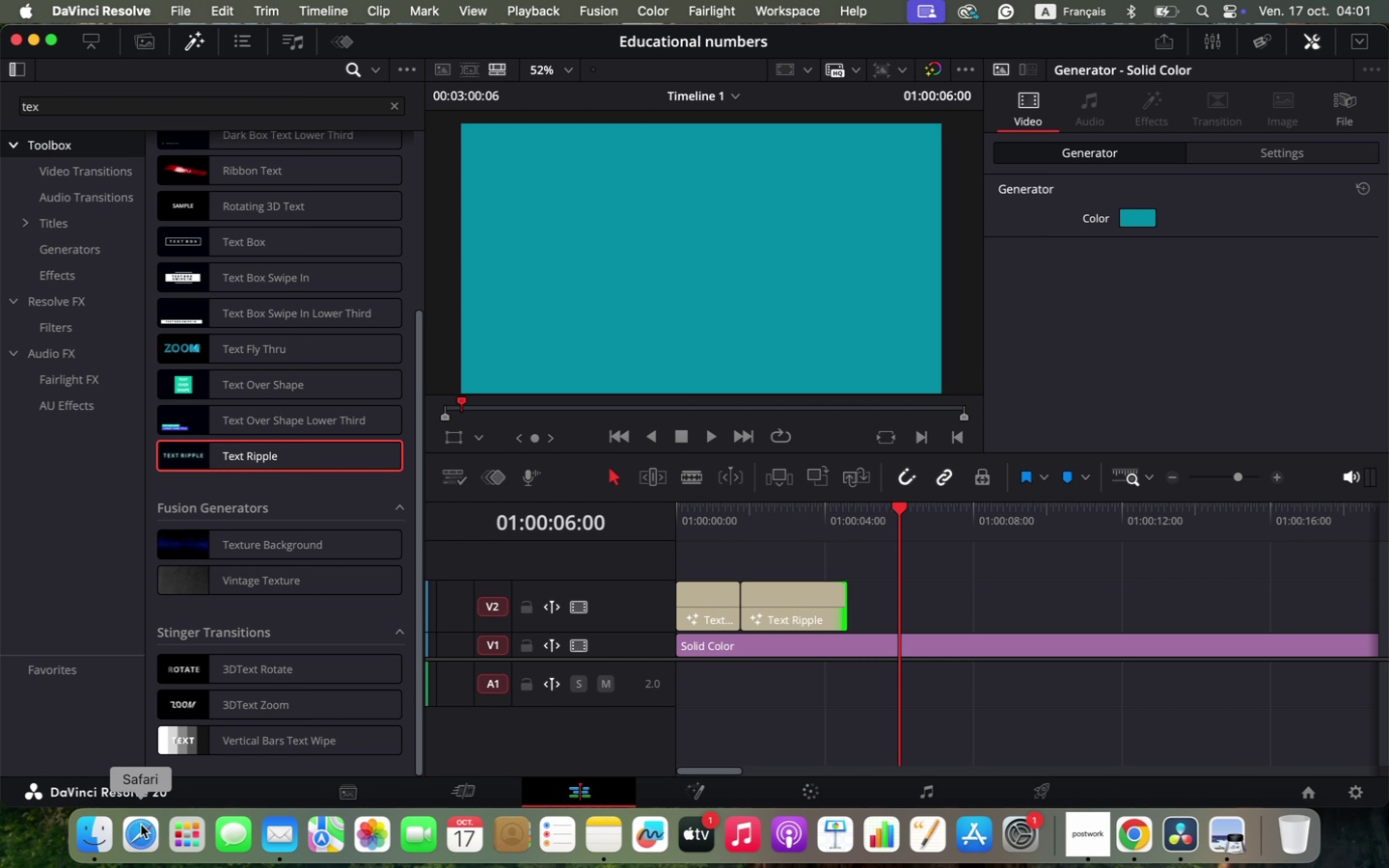 
left_click([103, 832])
 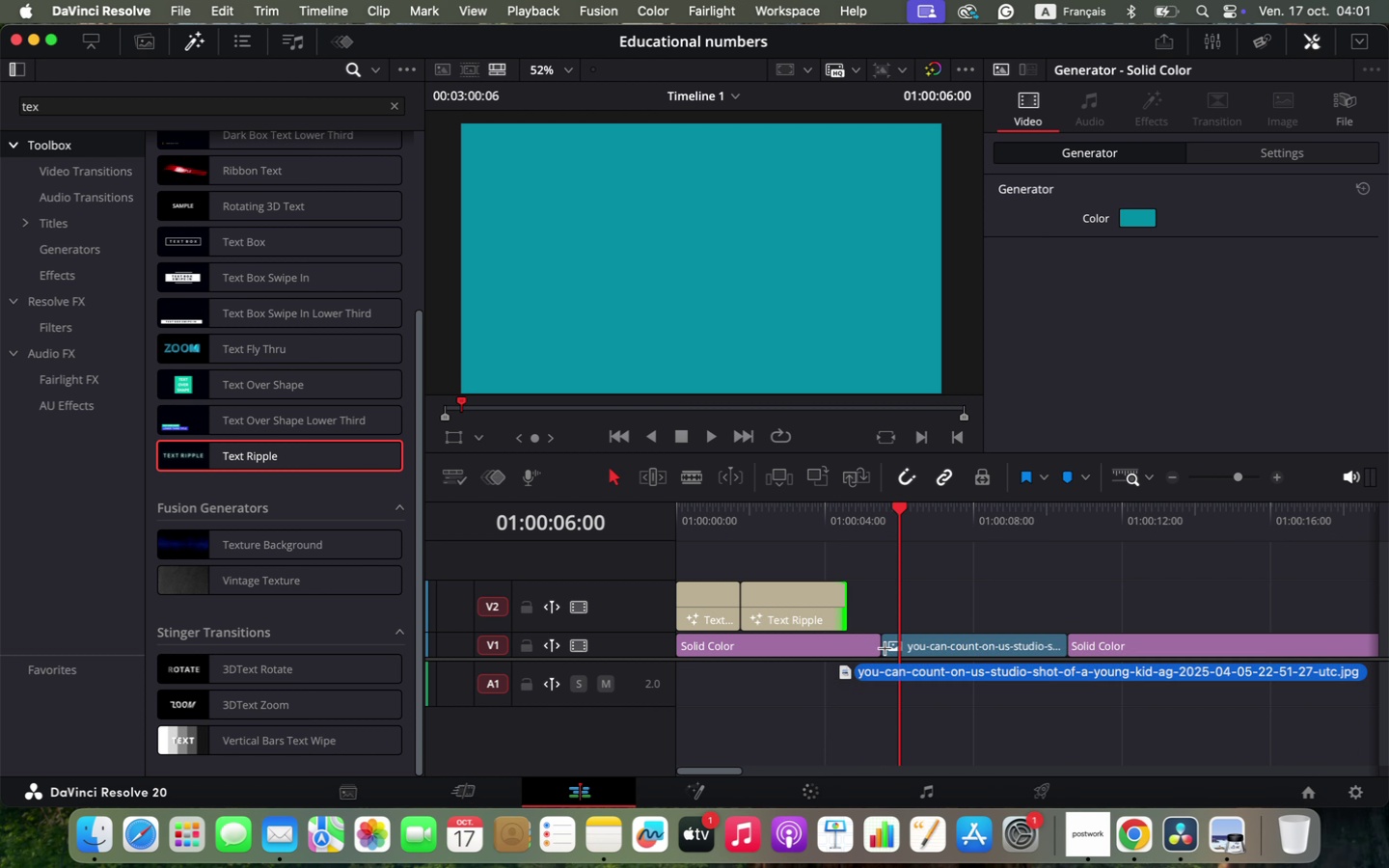 
left_click_drag(start_coordinate=[885, 152], to_coordinate=[897, 605])
 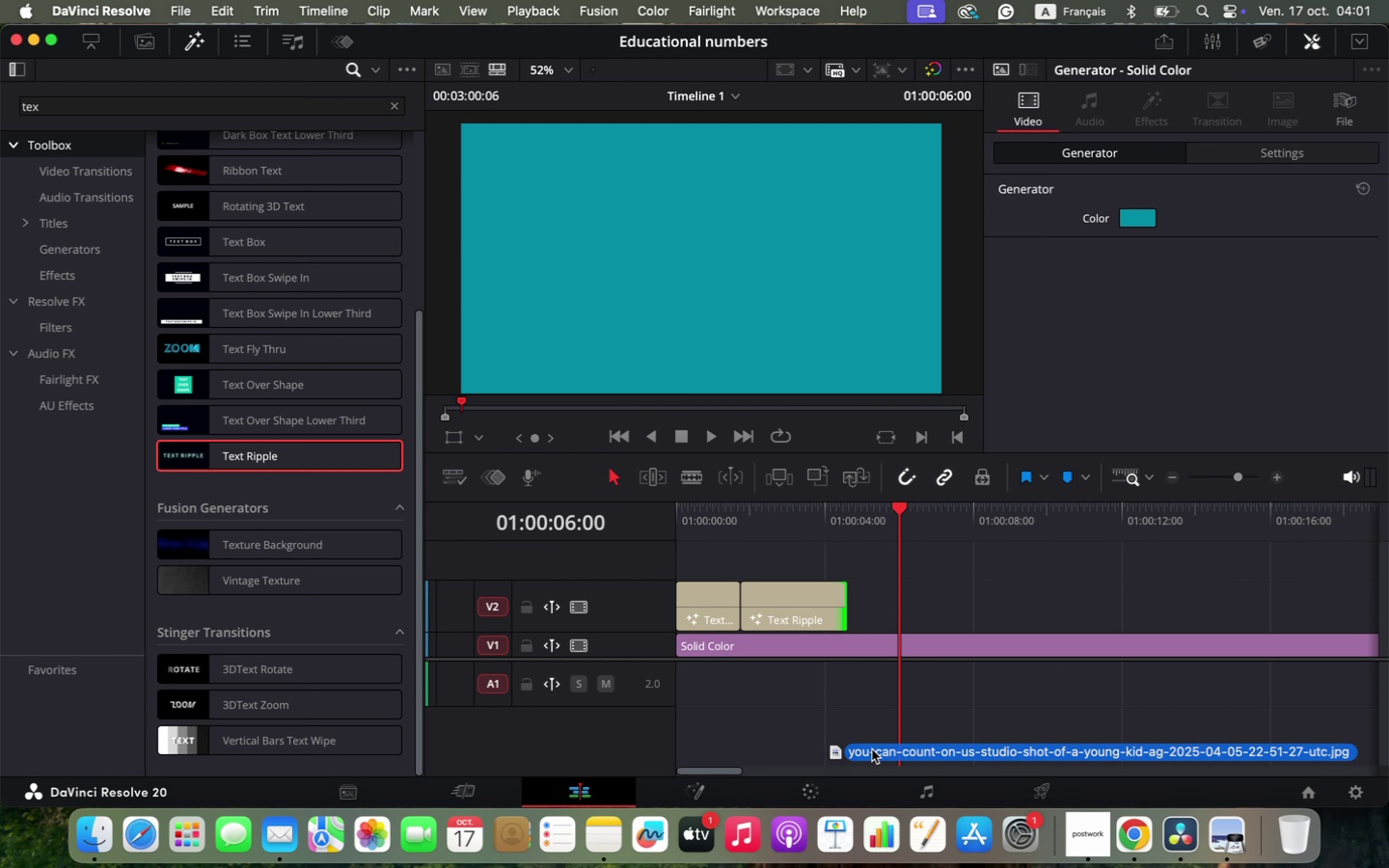 
left_click_drag(start_coordinate=[699, 558], to_coordinate=[778, 597])
 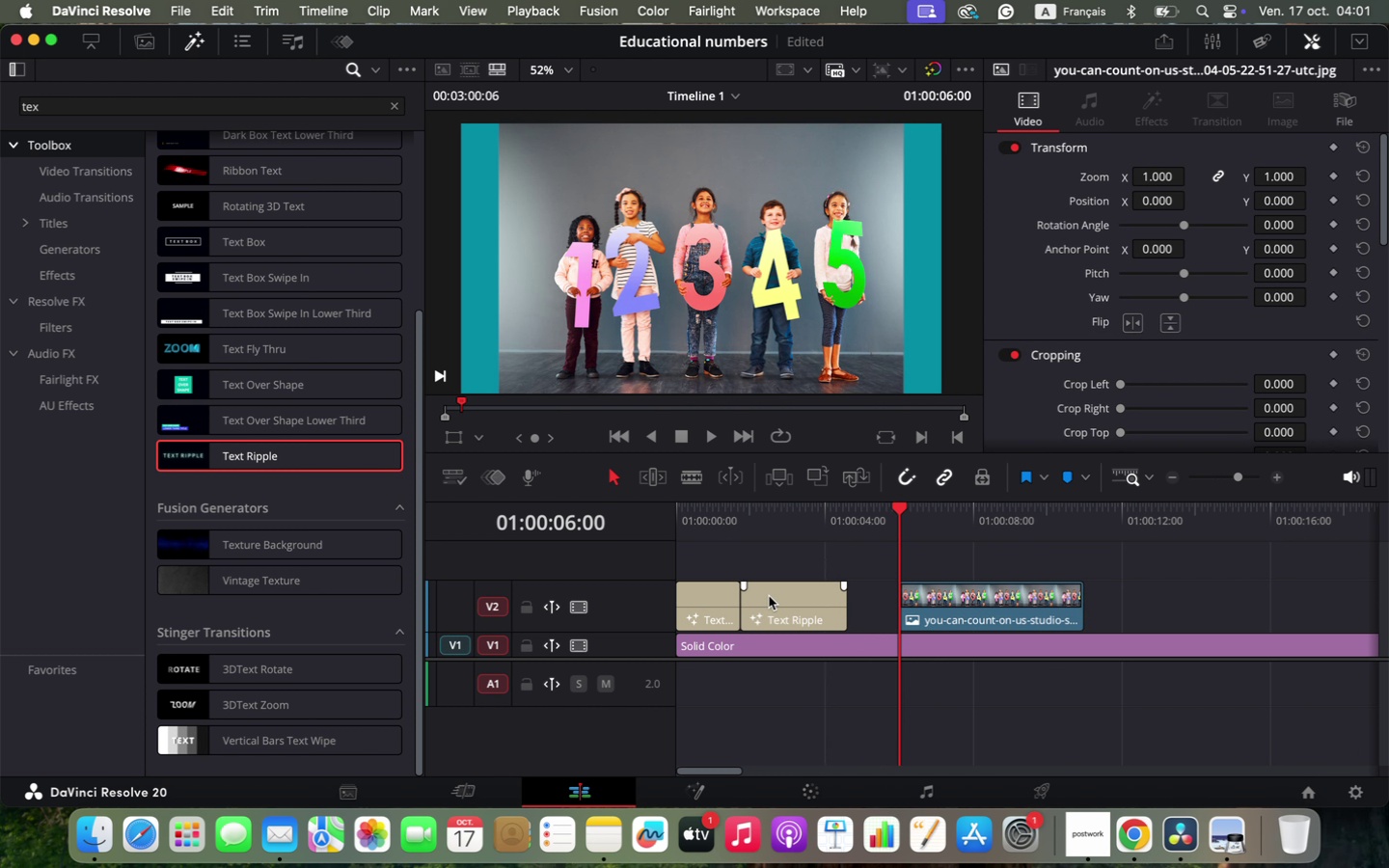 
left_click_drag(start_coordinate=[718, 593], to_coordinate=[720, 552])
 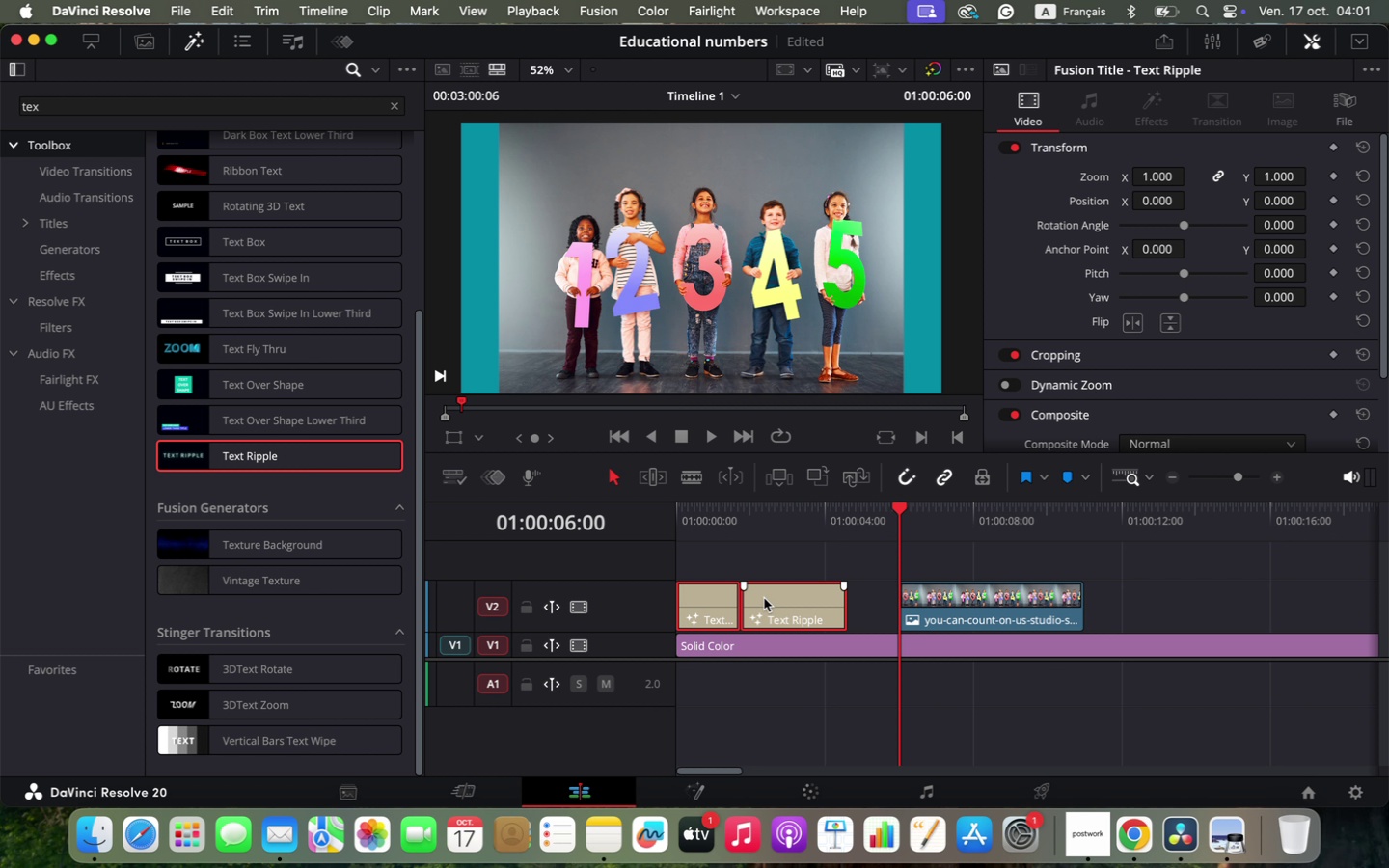 
left_click_drag(start_coordinate=[970, 609], to_coordinate=[739, 612])
 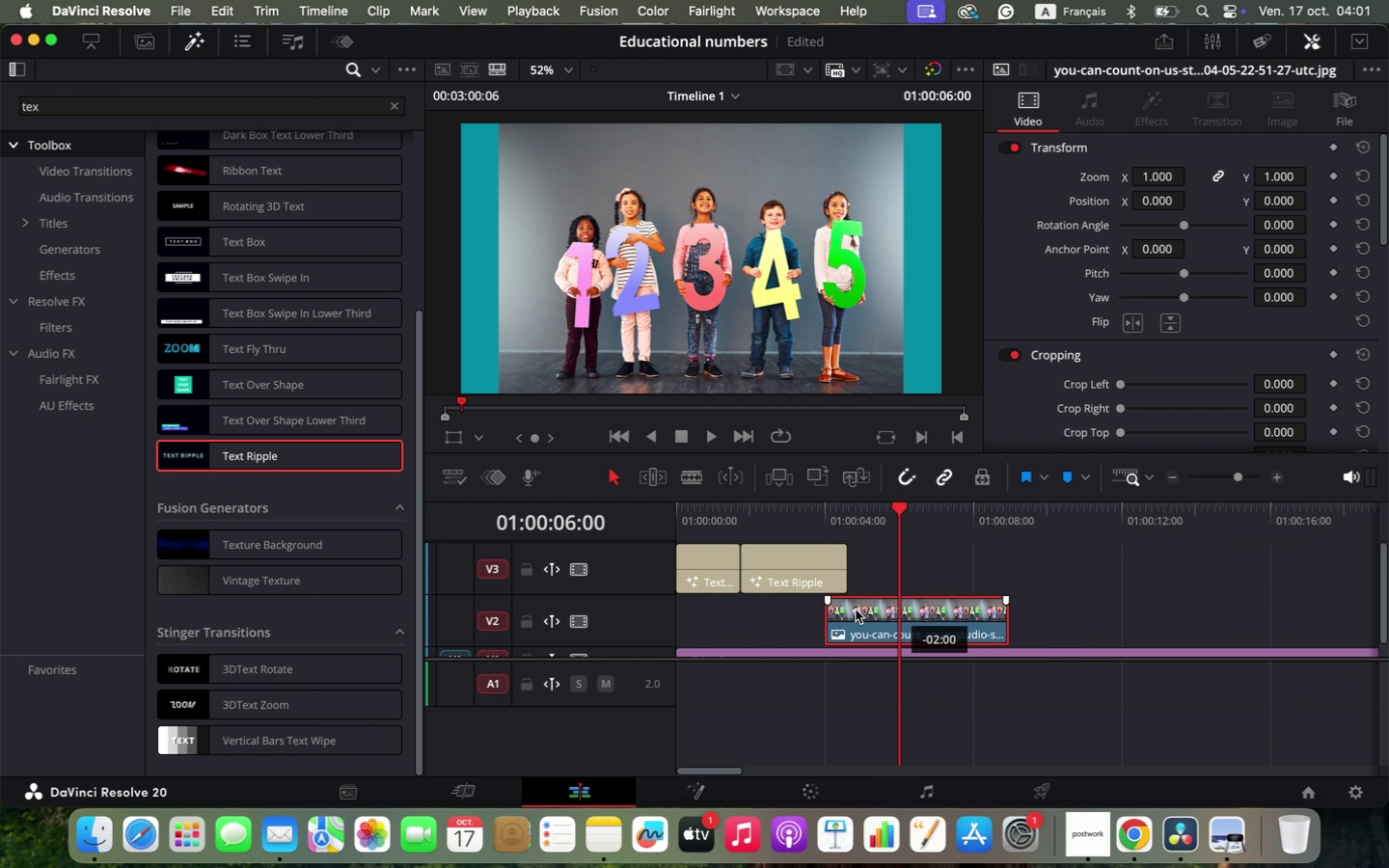 
left_click_drag(start_coordinate=[681, 505], to_coordinate=[749, 536])
 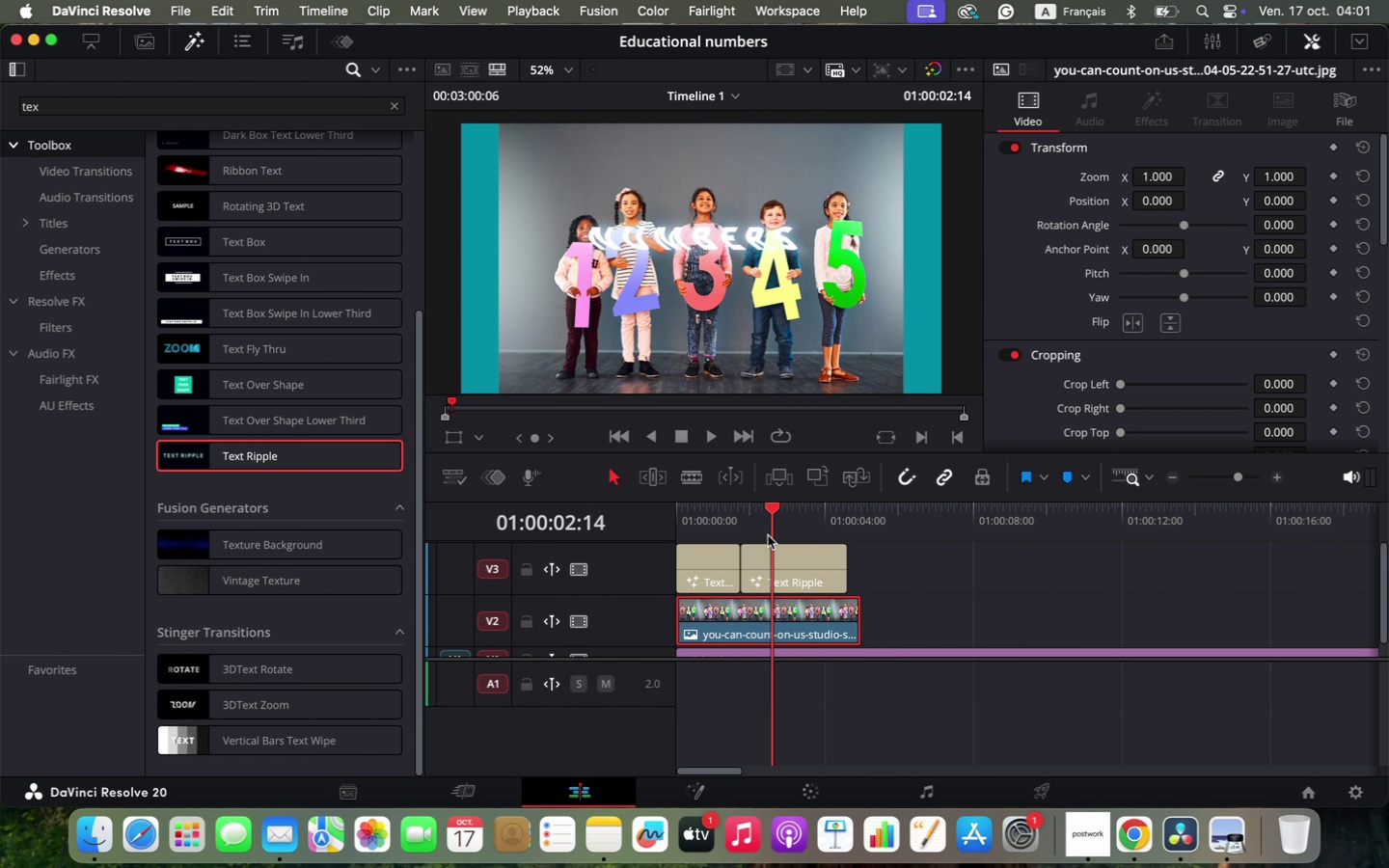 
left_click_drag(start_coordinate=[780, 617], to_coordinate=[847, 603])
 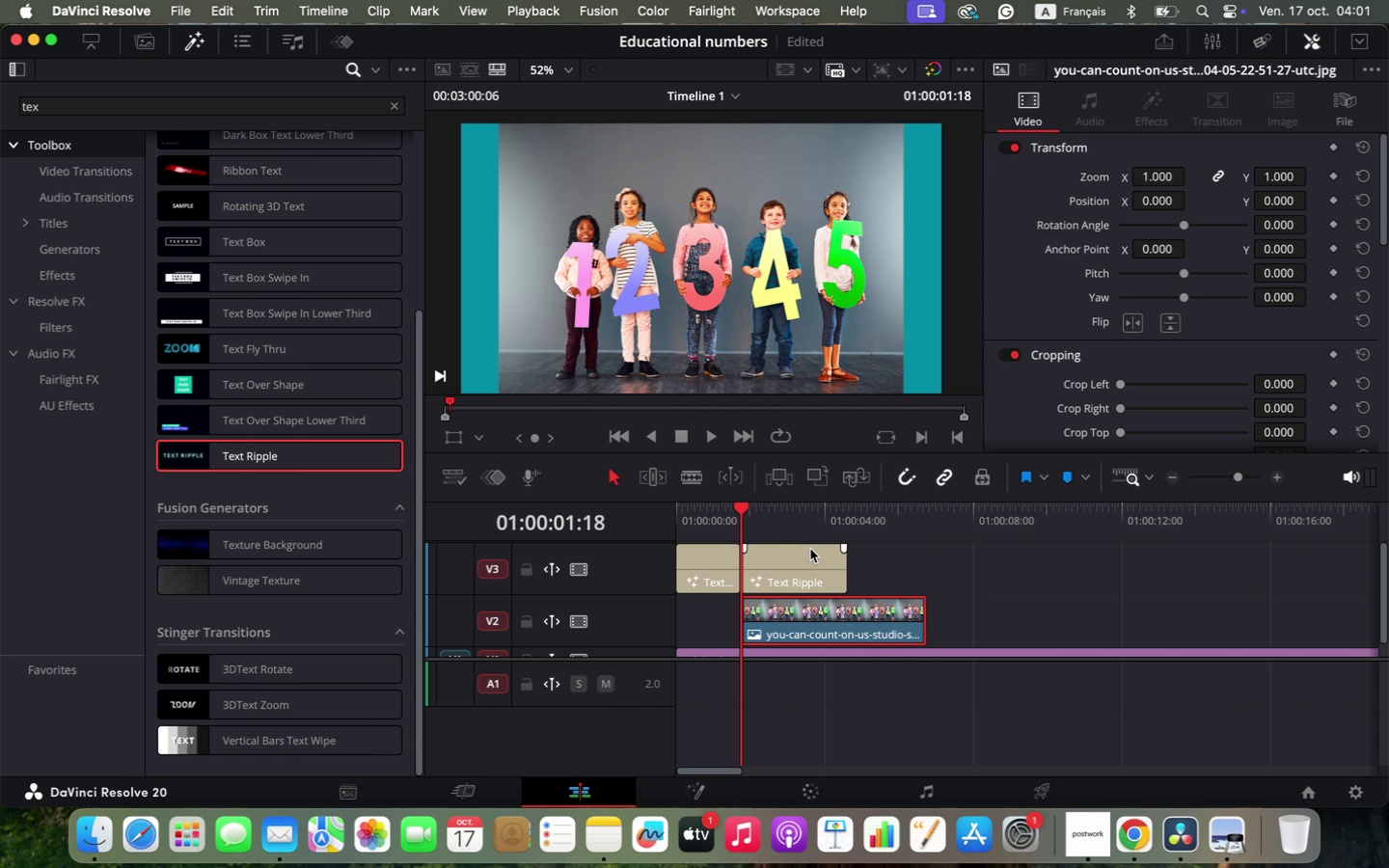 
key(Space)
 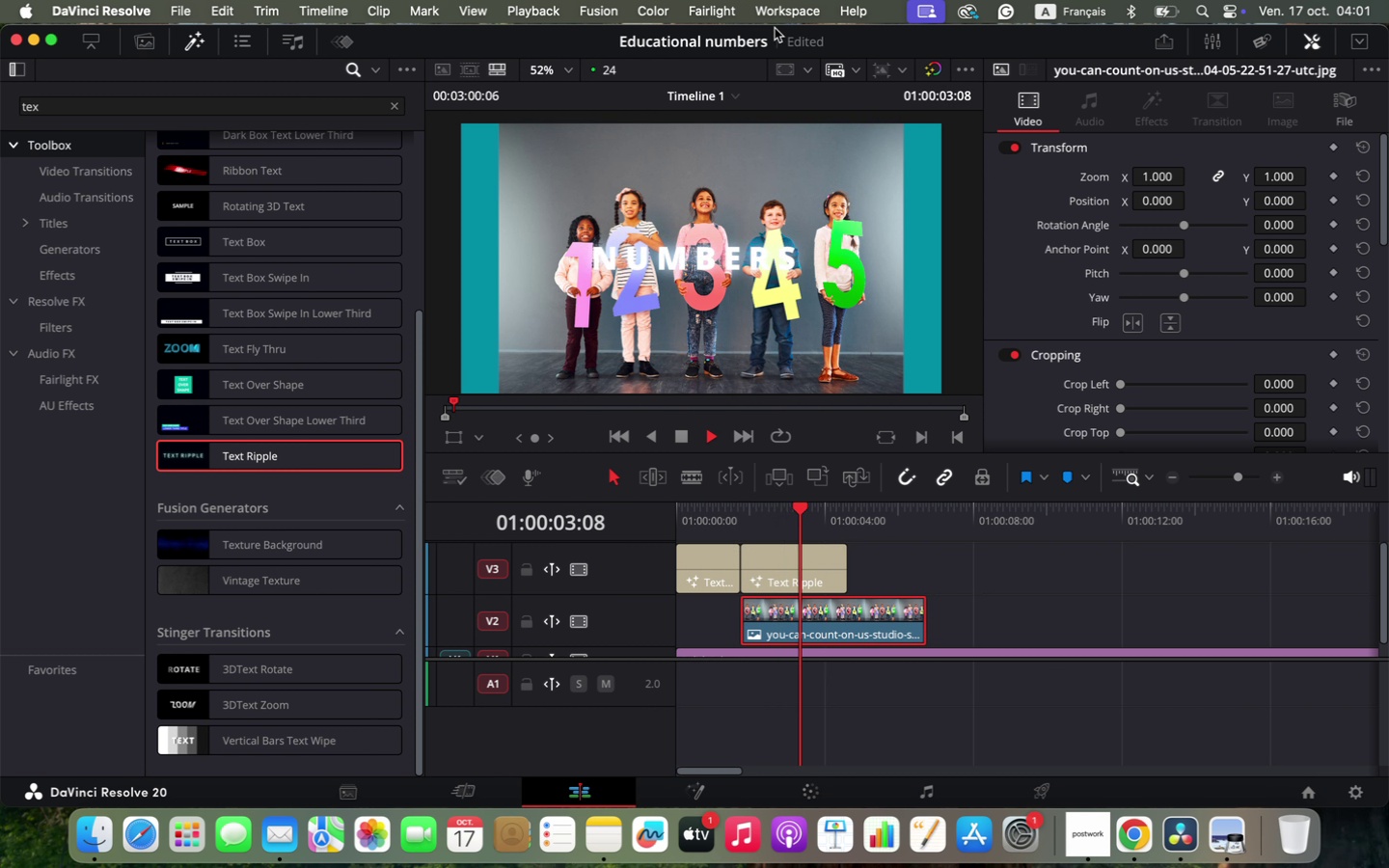 
key(Space)
 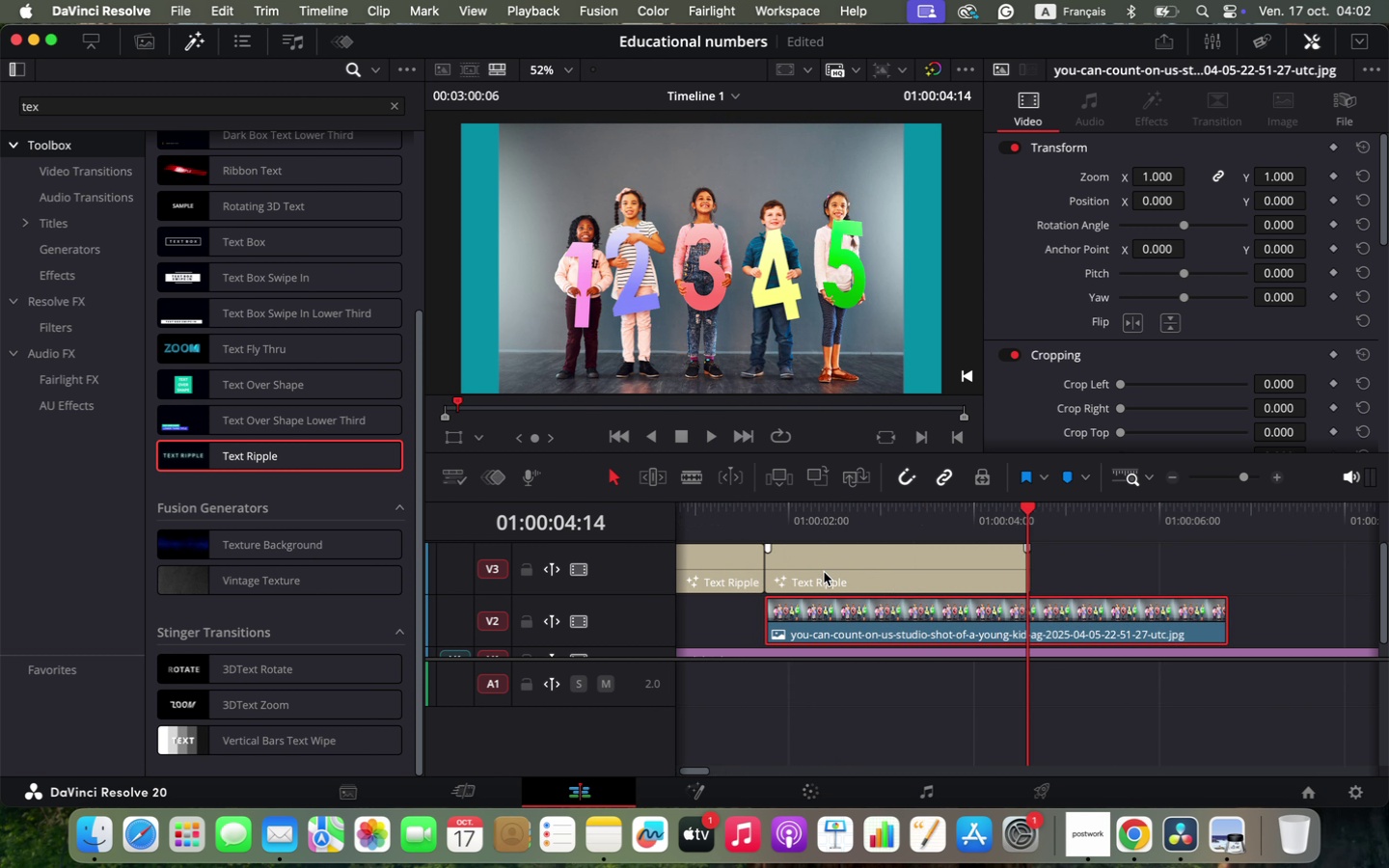 
hold_key(key=OptionLeft, duration=1.02)
scroll: coordinate [824, 572], scroll_direction: up, amount: 11.0
 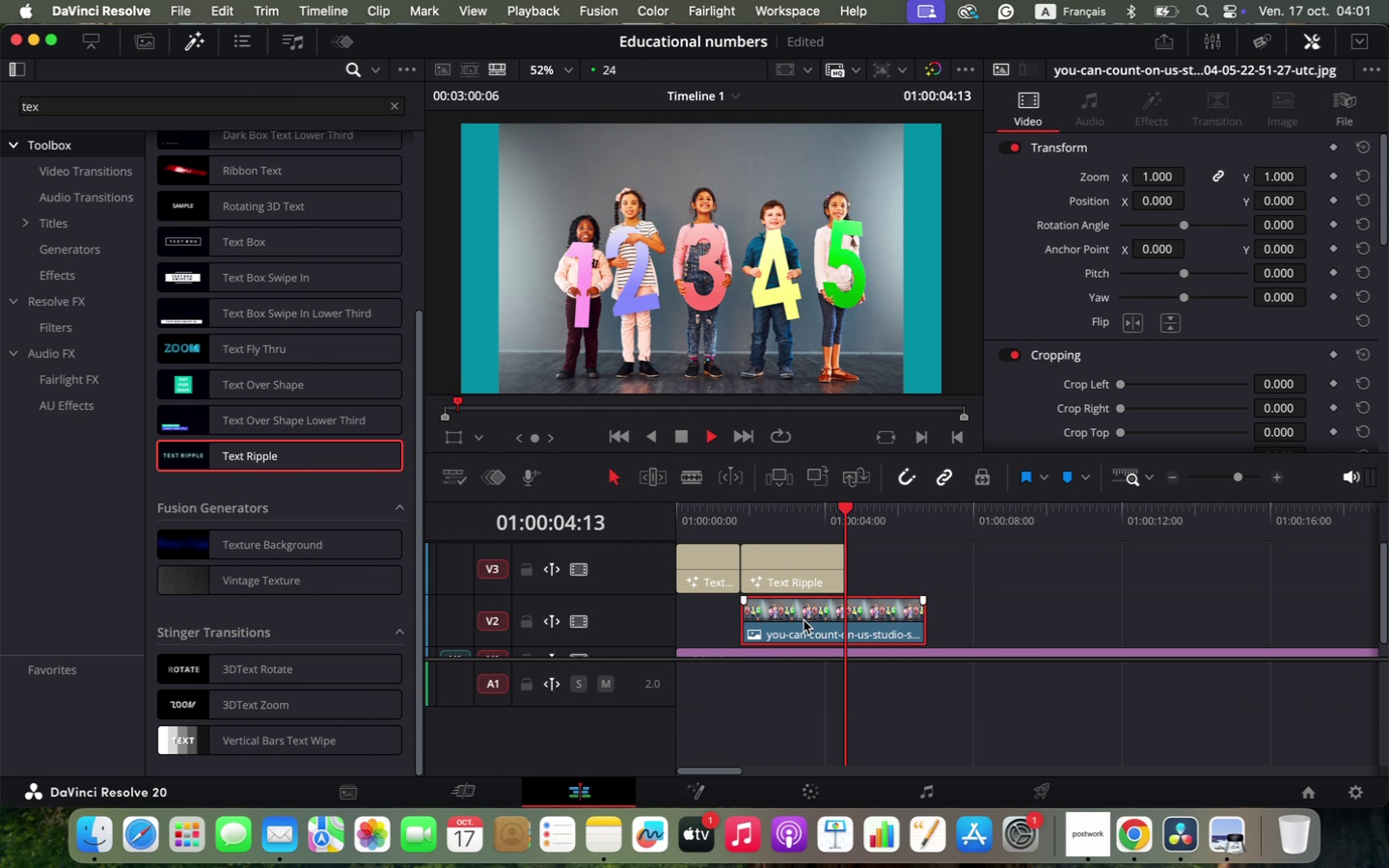 
scroll: coordinate [856, 716], scroll_direction: down, amount: 1.0
 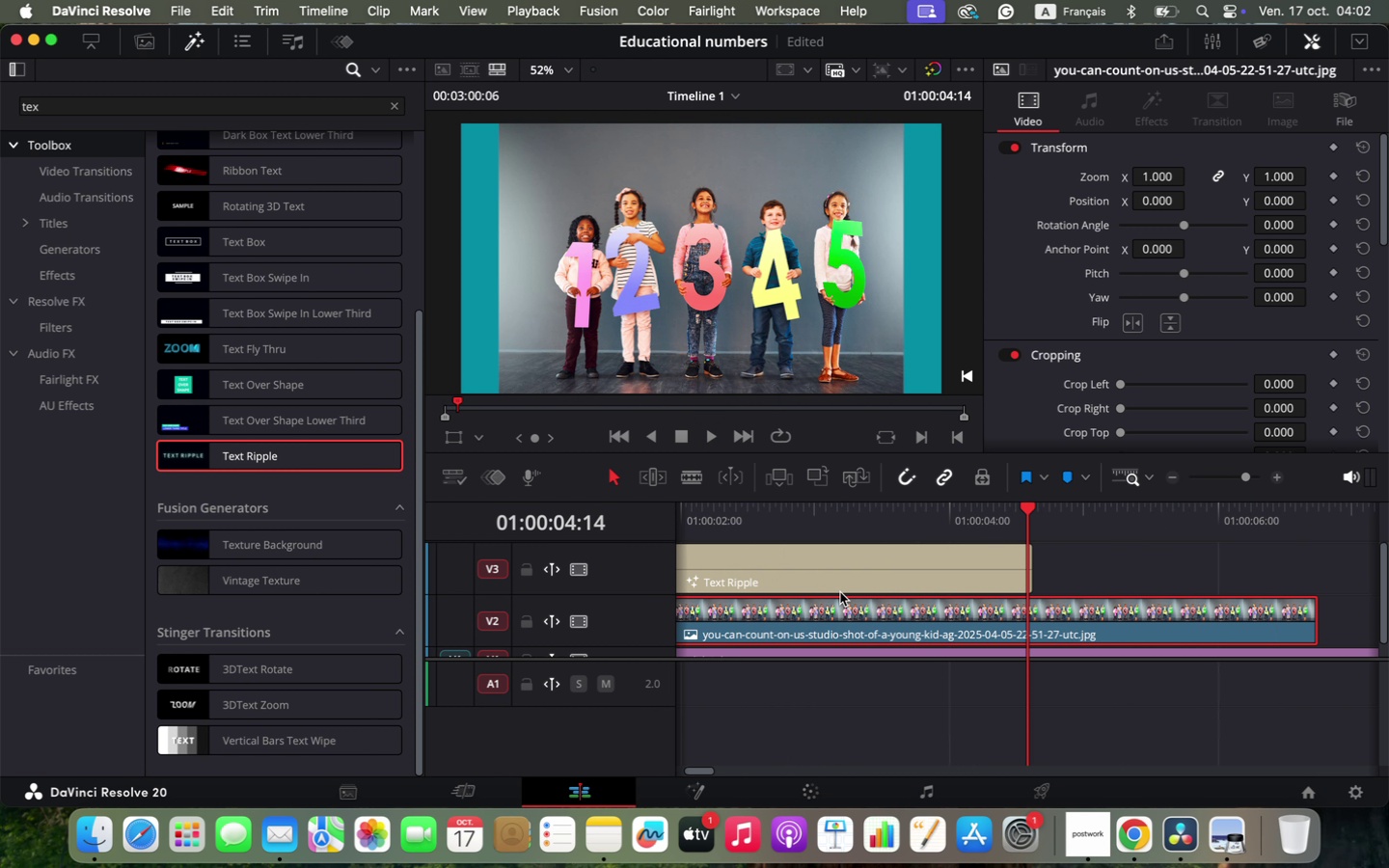 
left_click_drag(start_coordinate=[701, 770], to_coordinate=[677, 771])
 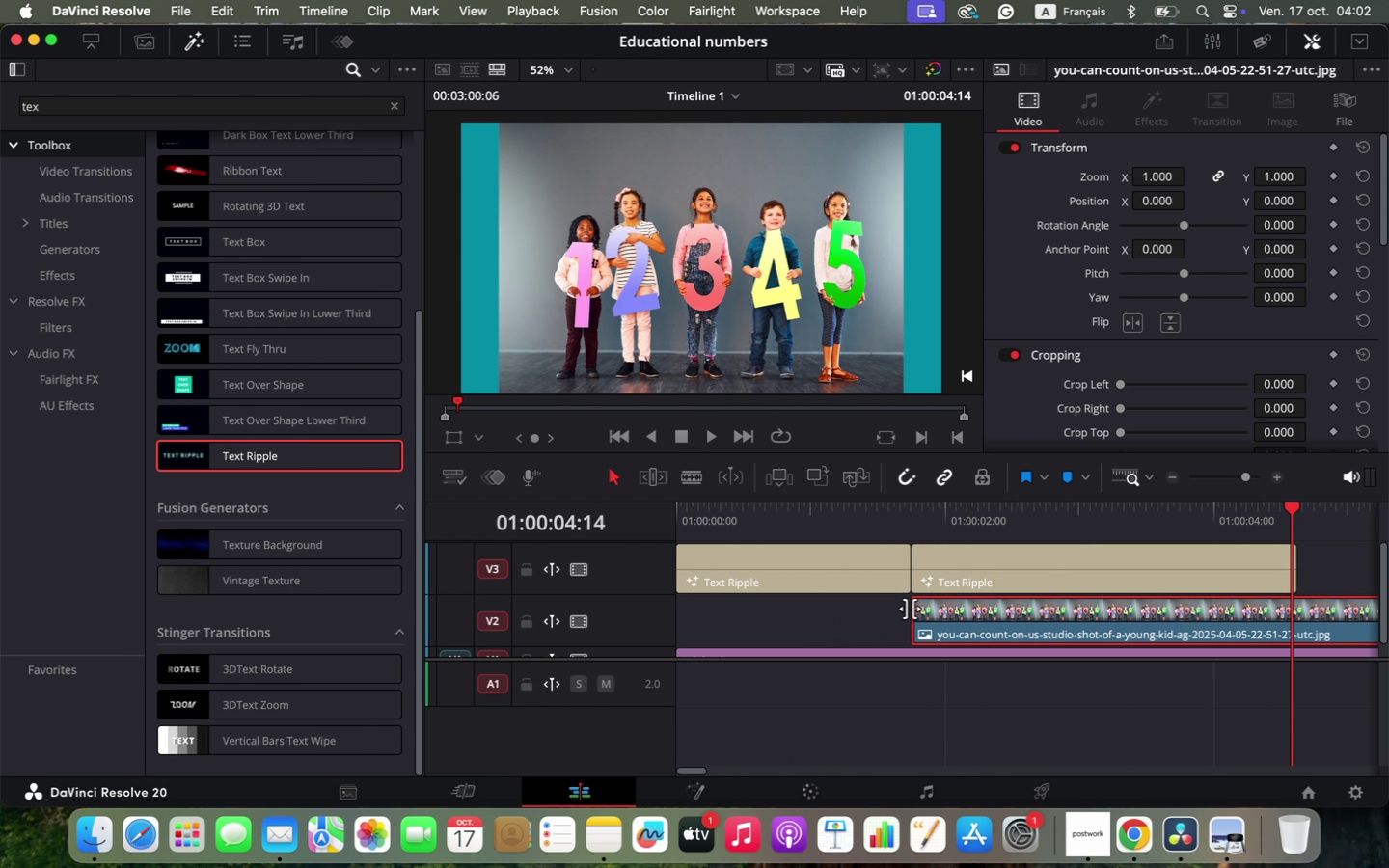 
right_click([918, 608])
 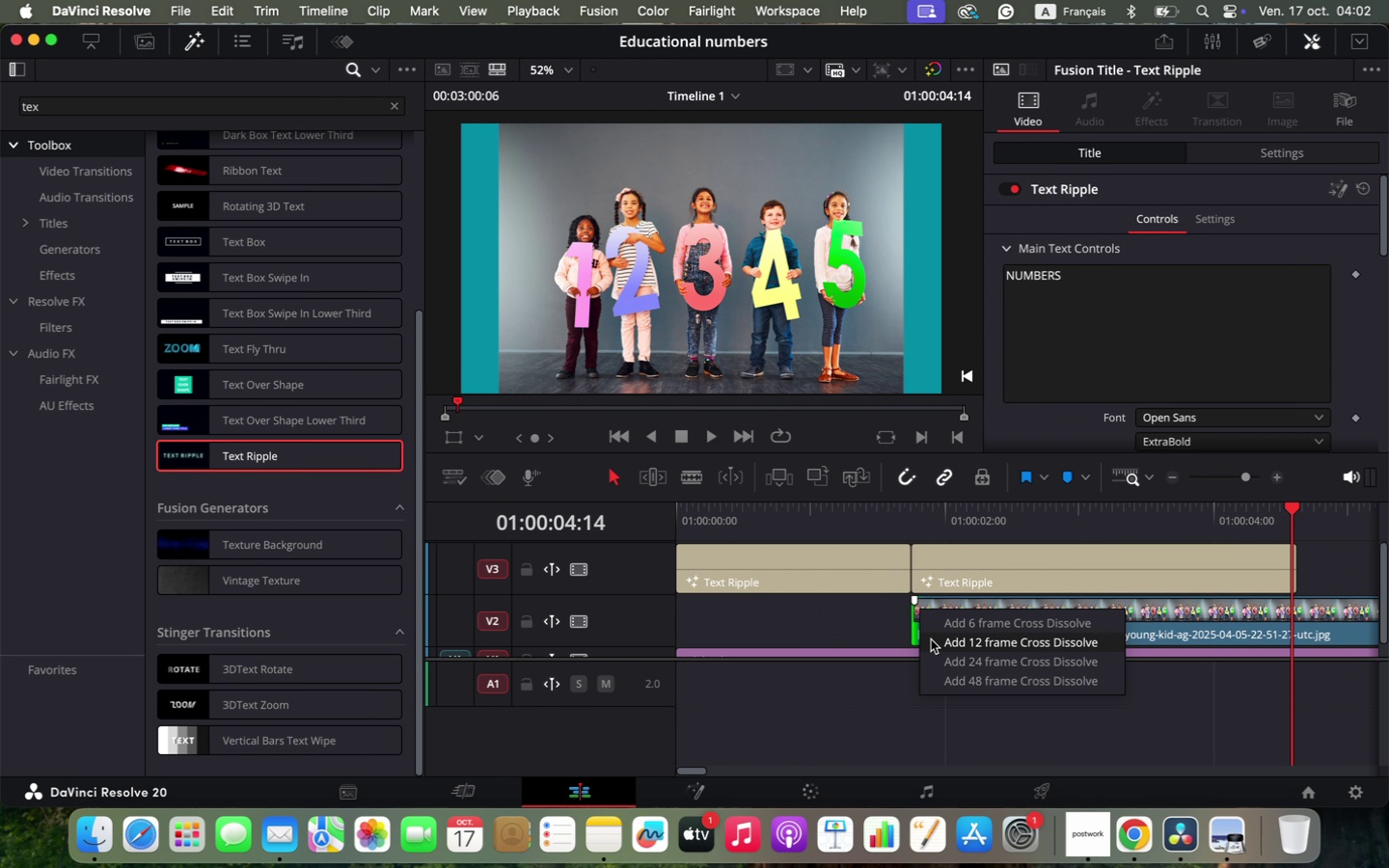 
left_click([931, 640])
 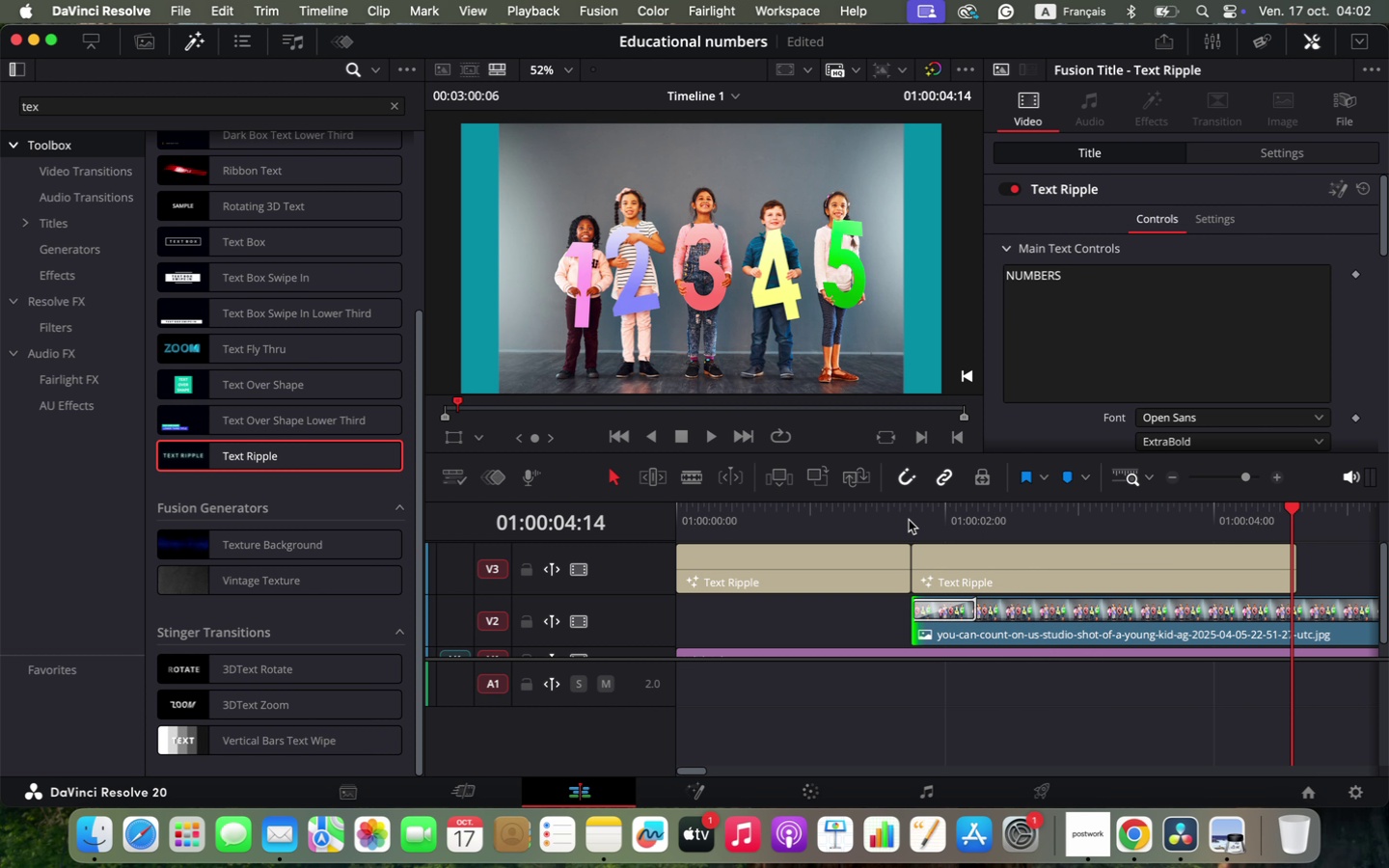 
left_click([909, 520])
 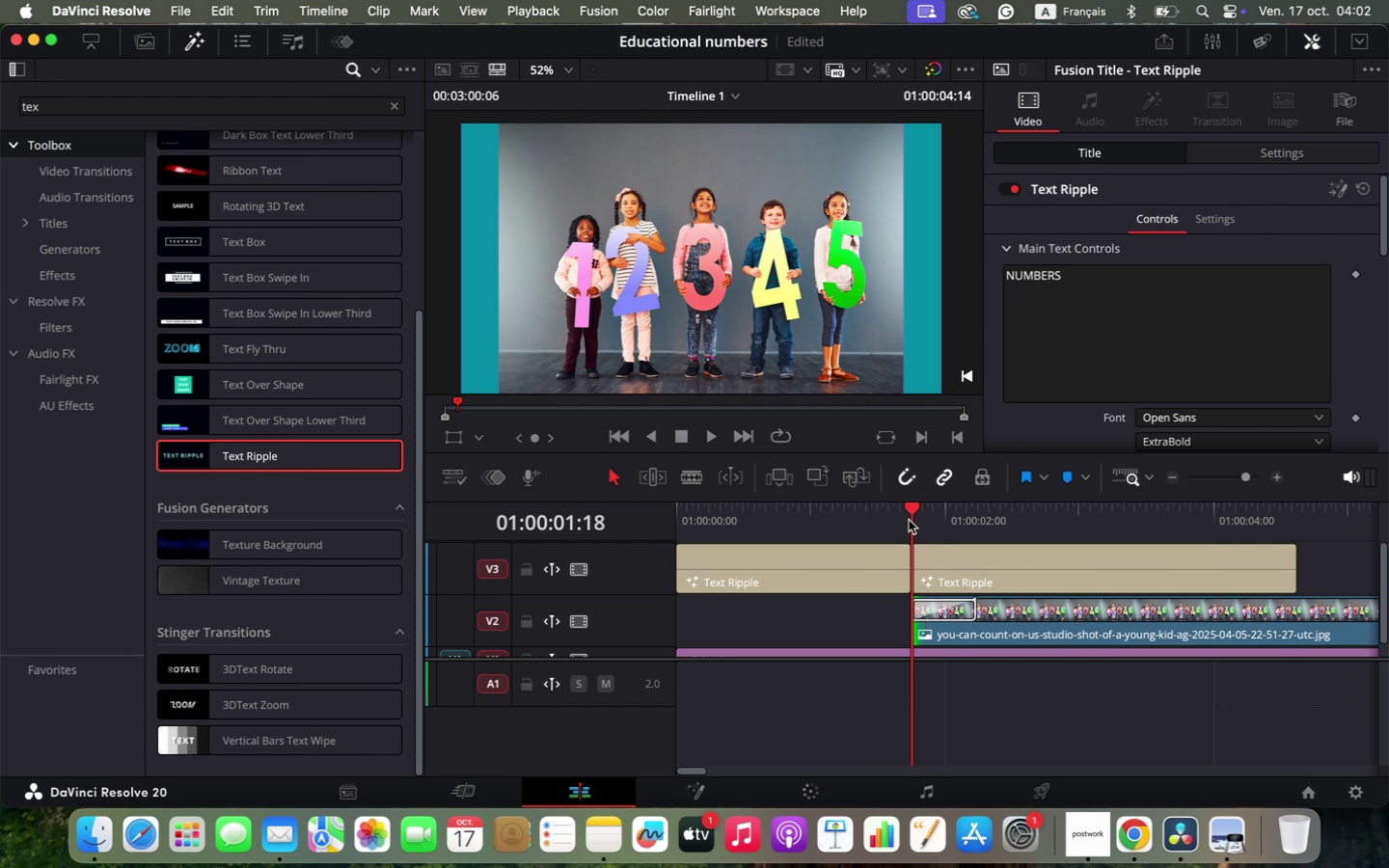 
key(Space)
 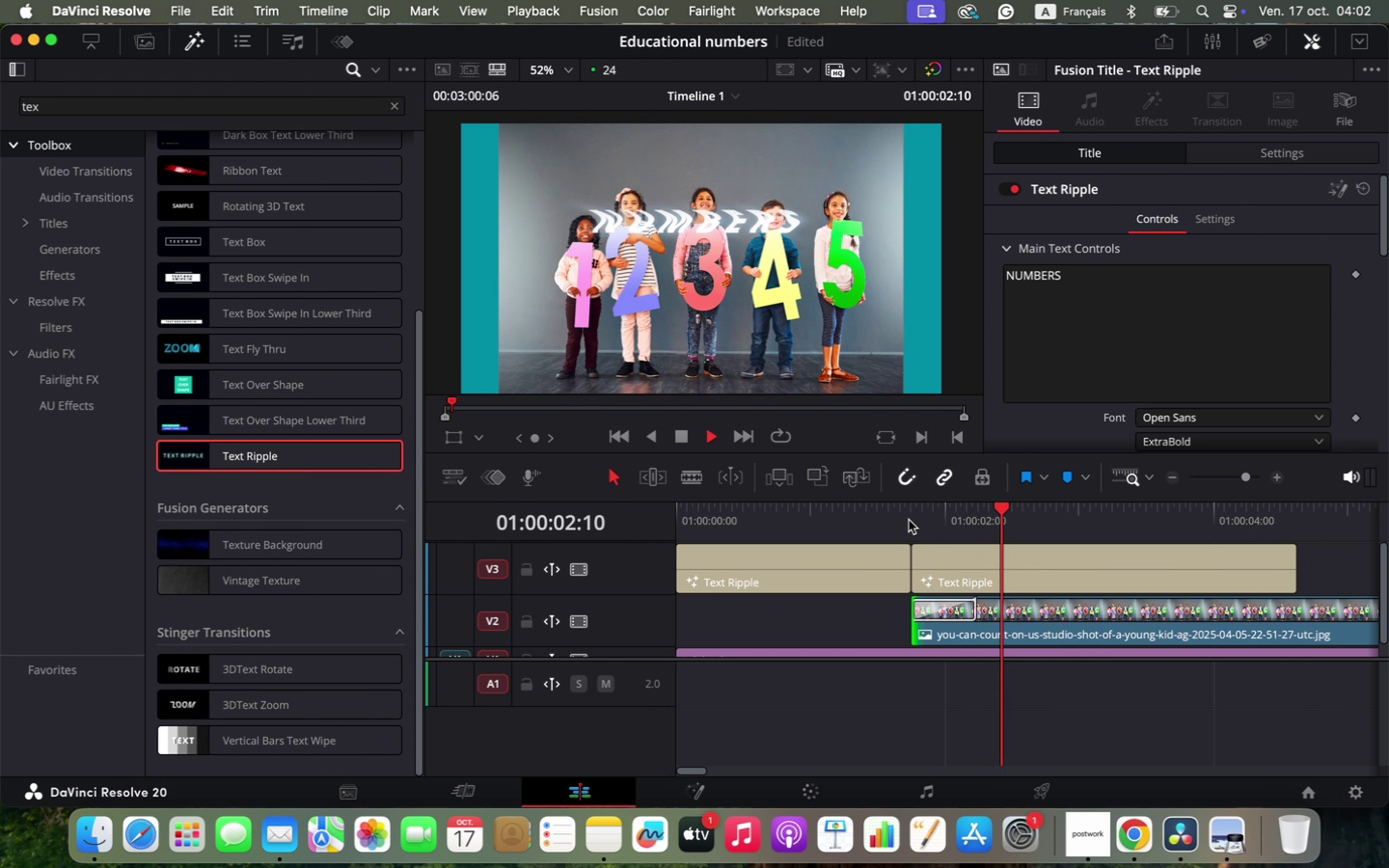 
key(Space)
 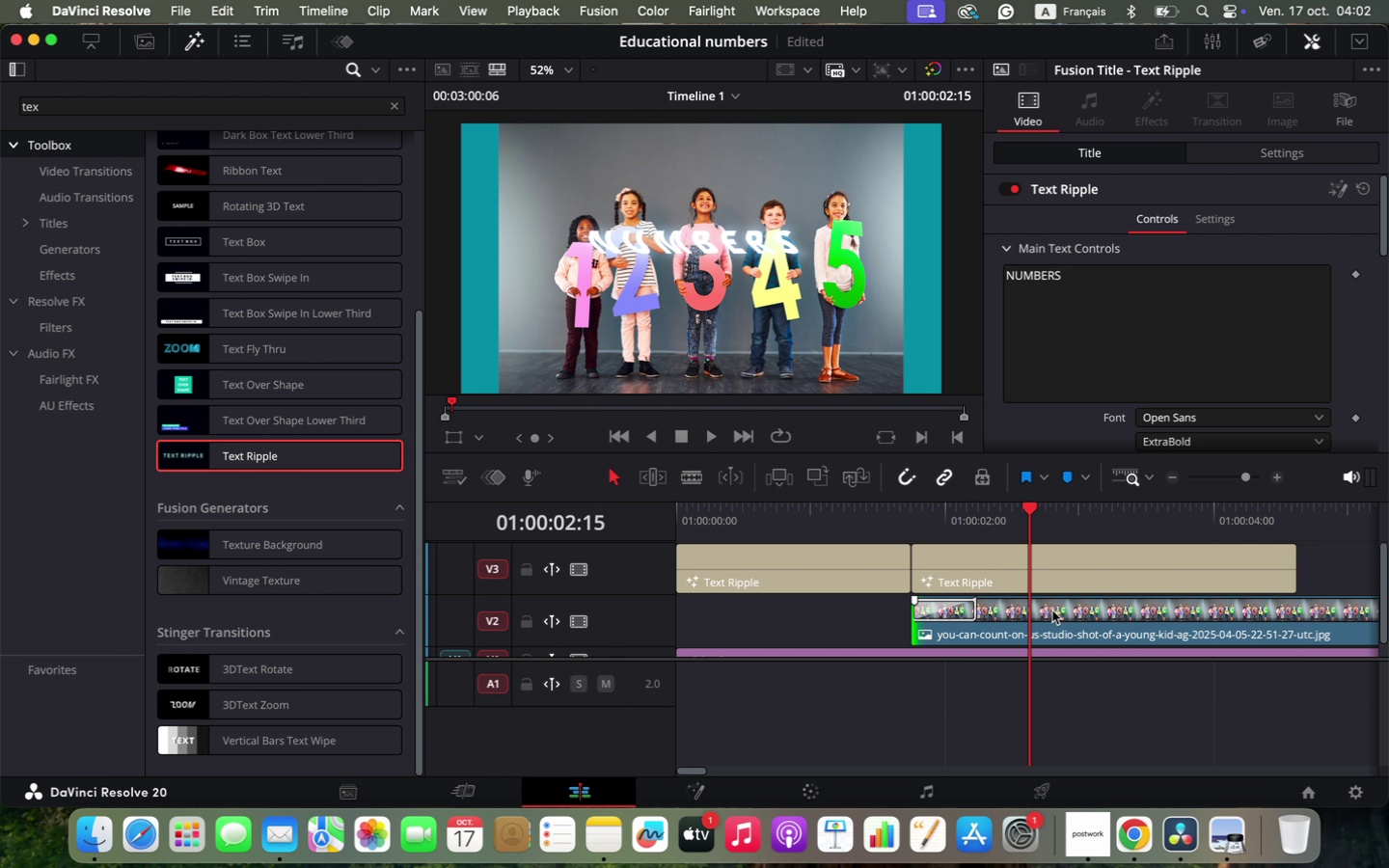 
left_click([1052, 610])
 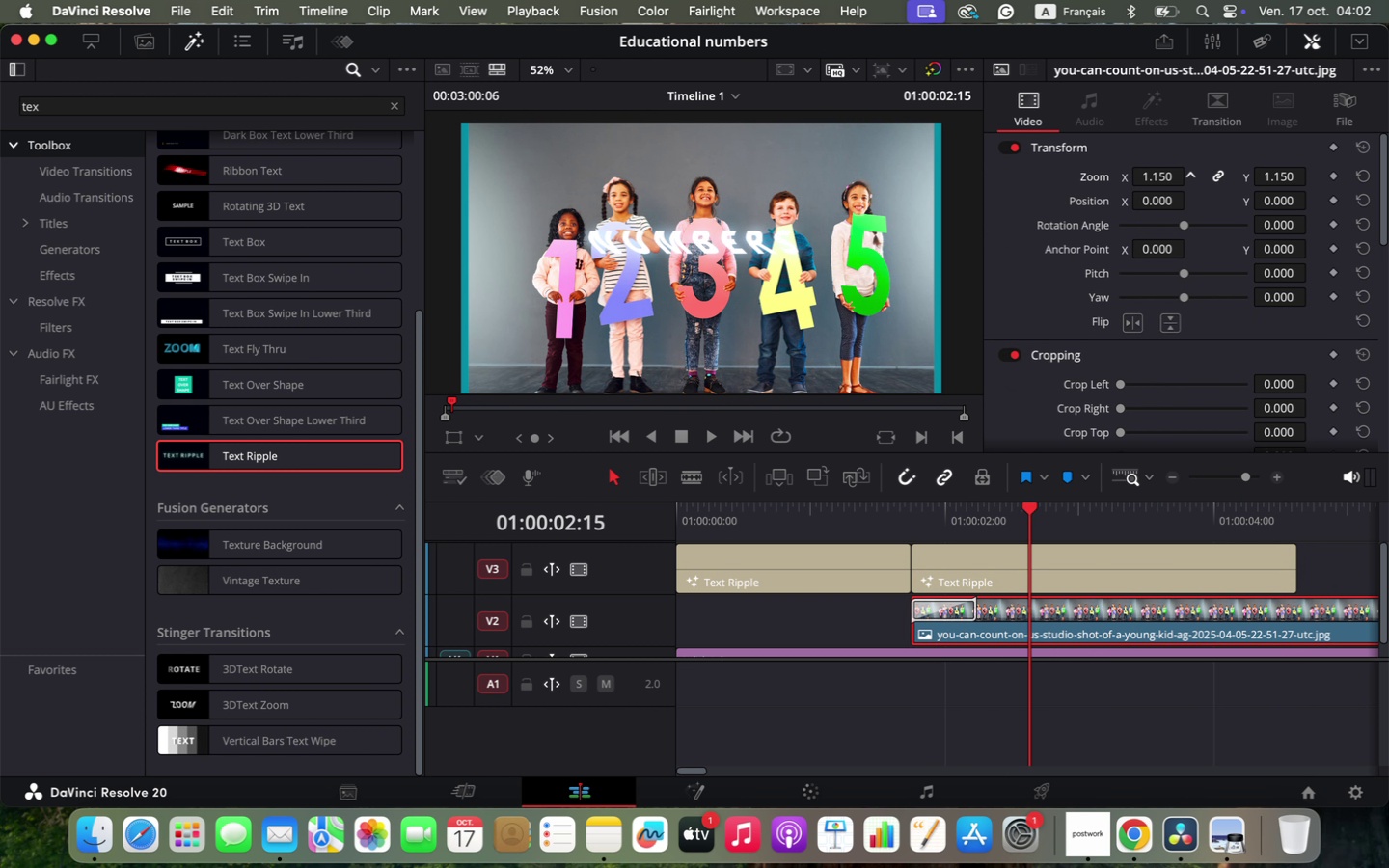 
left_click_drag(start_coordinate=[1151, 172], to_coordinate=[1172, 176])
 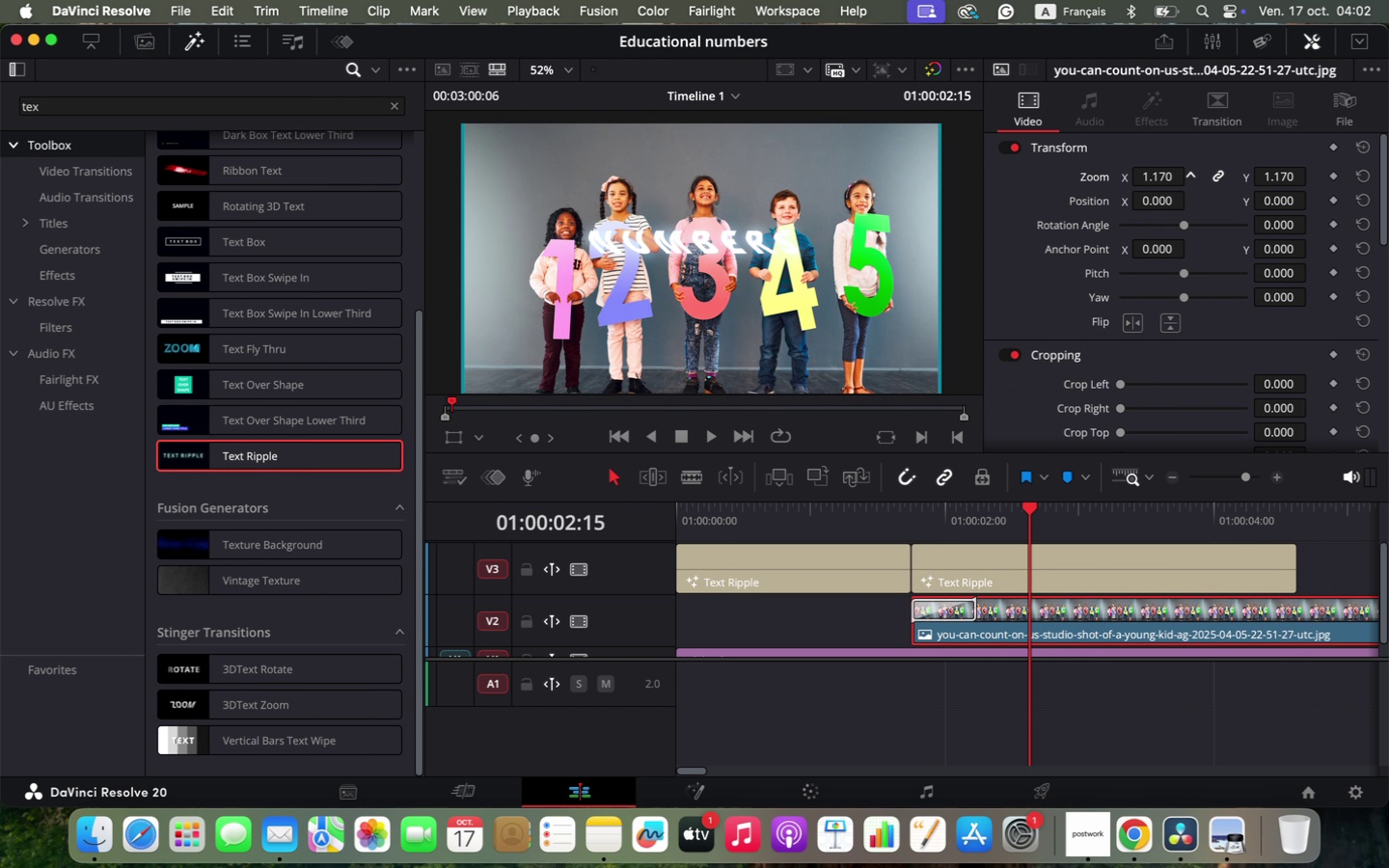 
left_click_drag(start_coordinate=[1154, 202], to_coordinate=[1121, 203])
 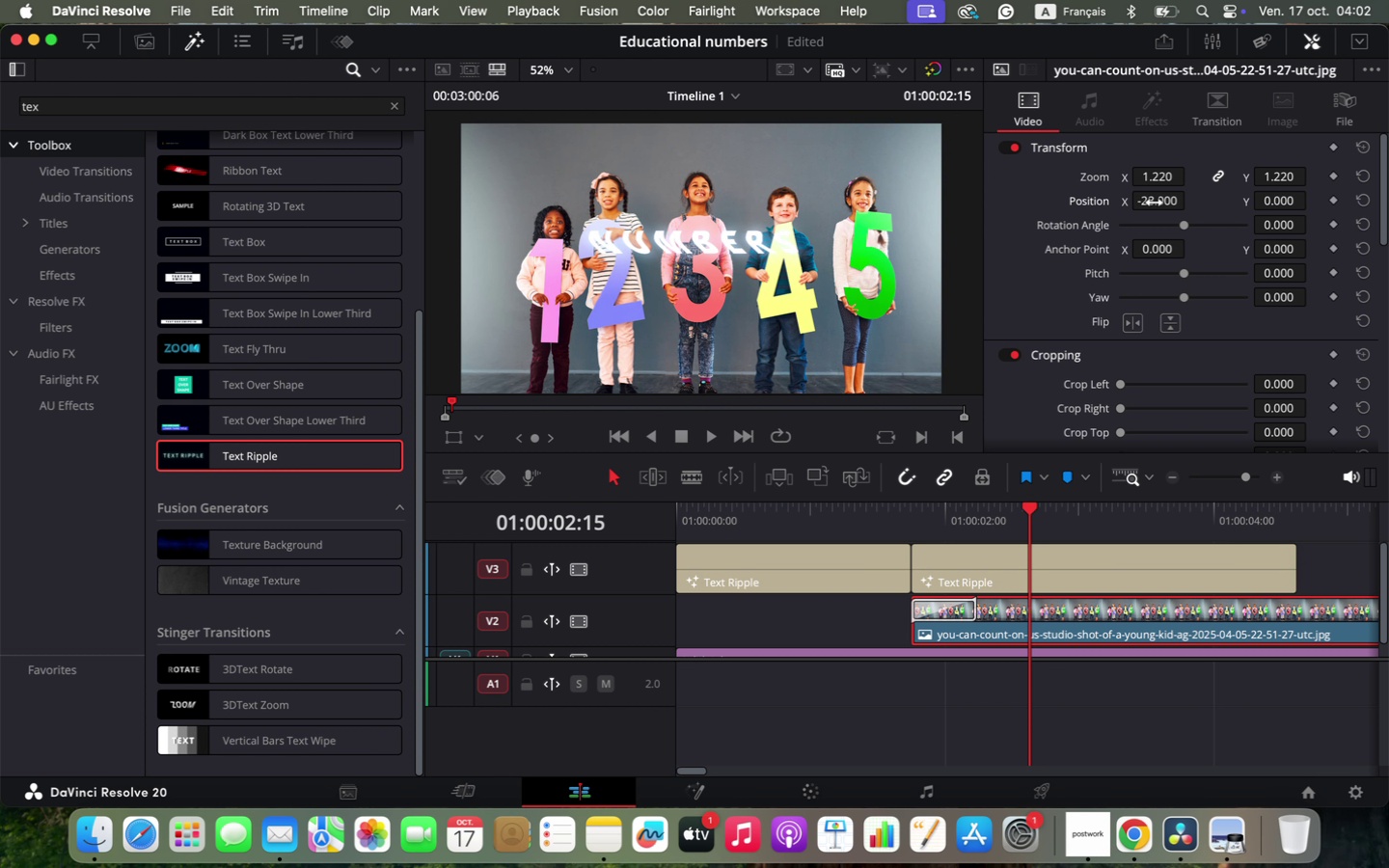 
wait(5.02)
 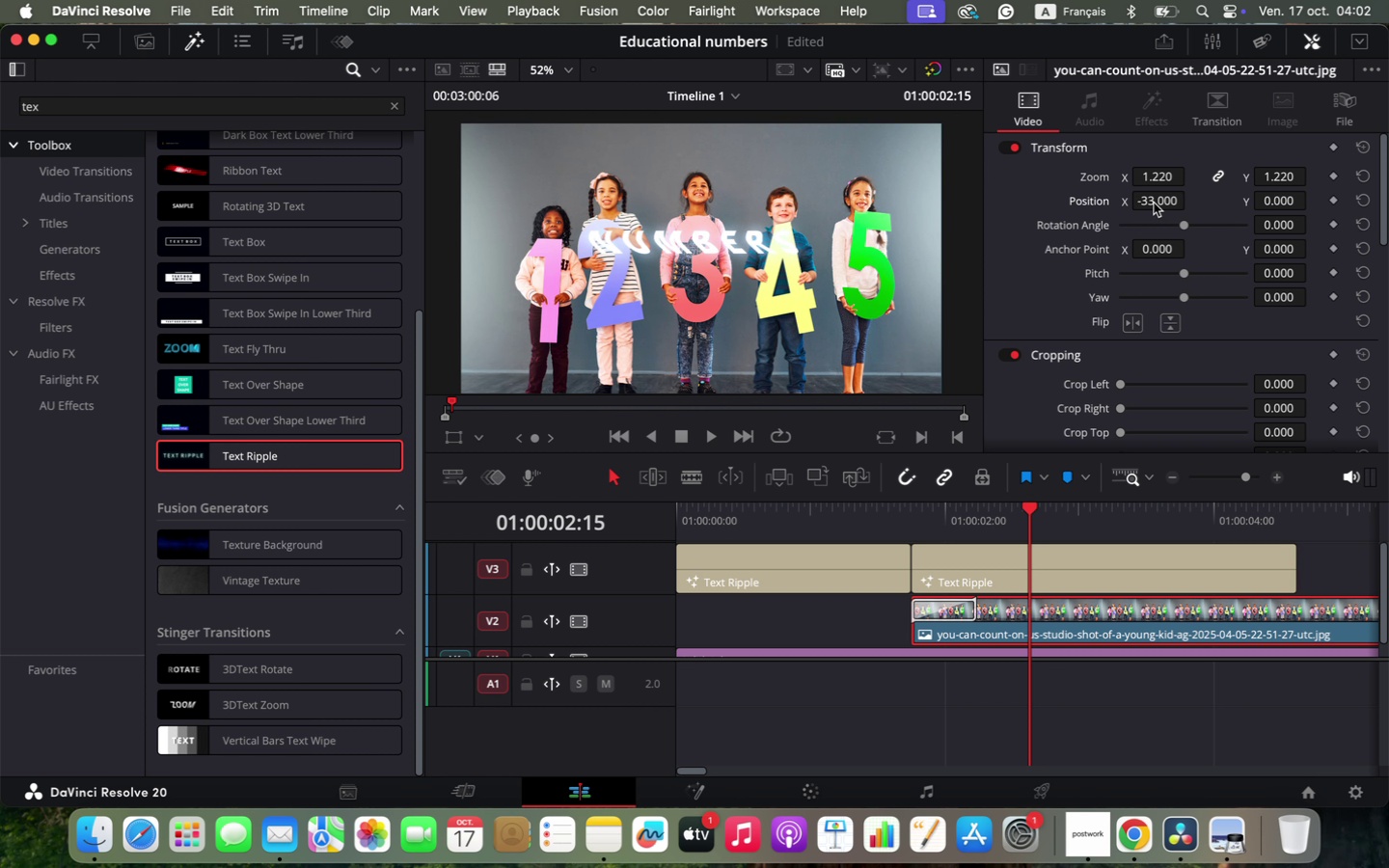 
left_click([907, 526])
 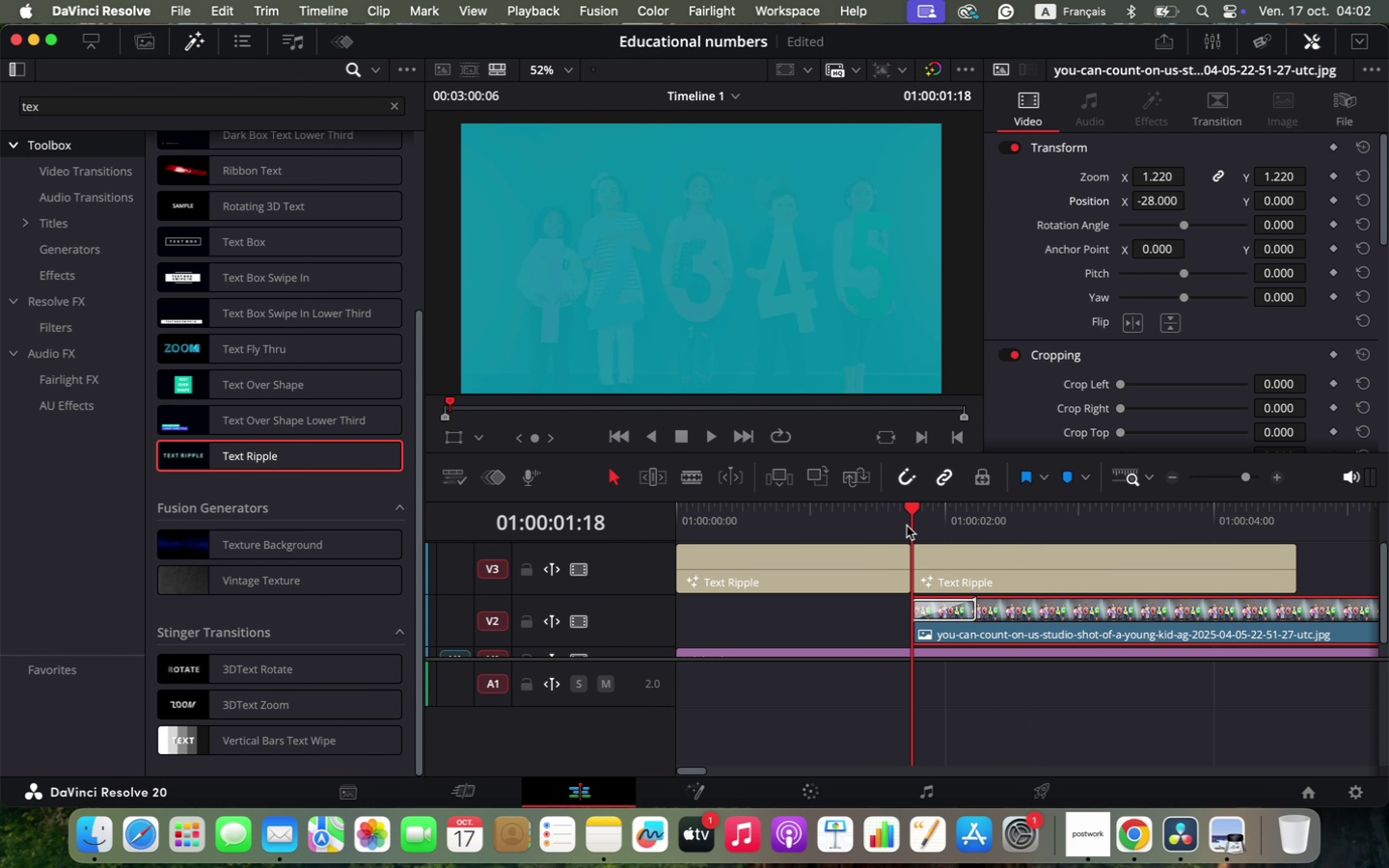 
key(Space)
 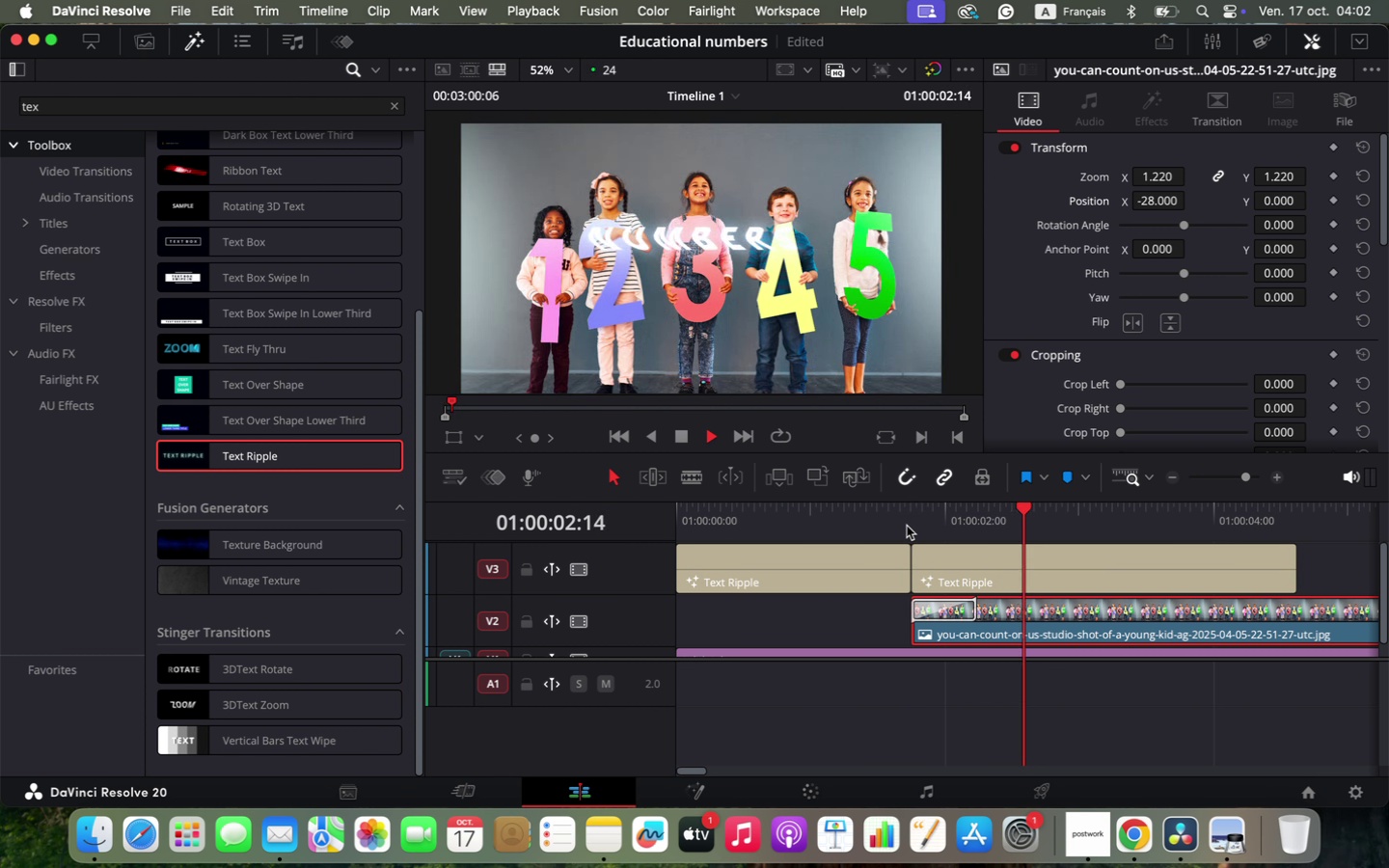 
left_click_drag(start_coordinate=[907, 526], to_coordinate=[1127, 538])
 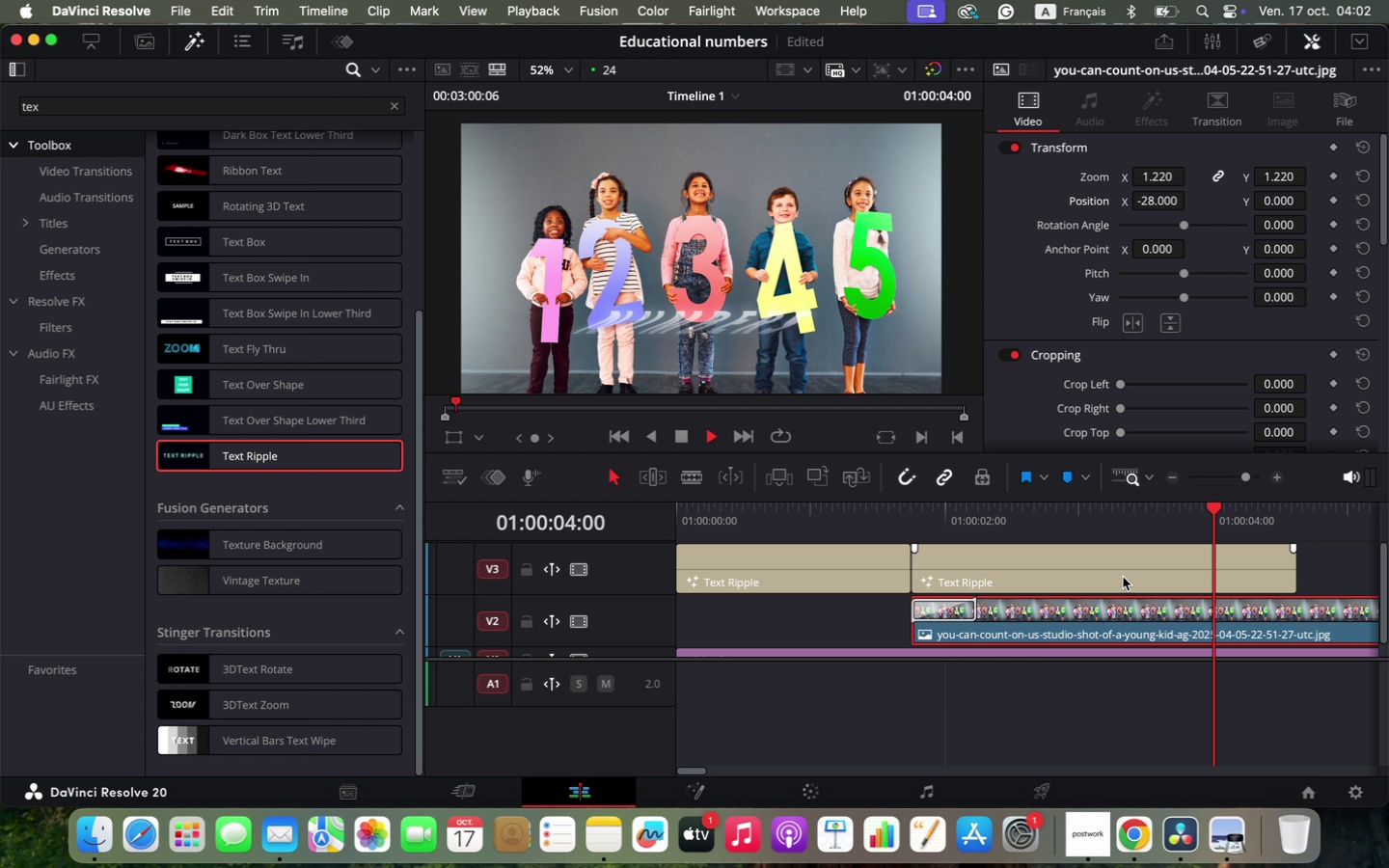 
left_click([1114, 503])
 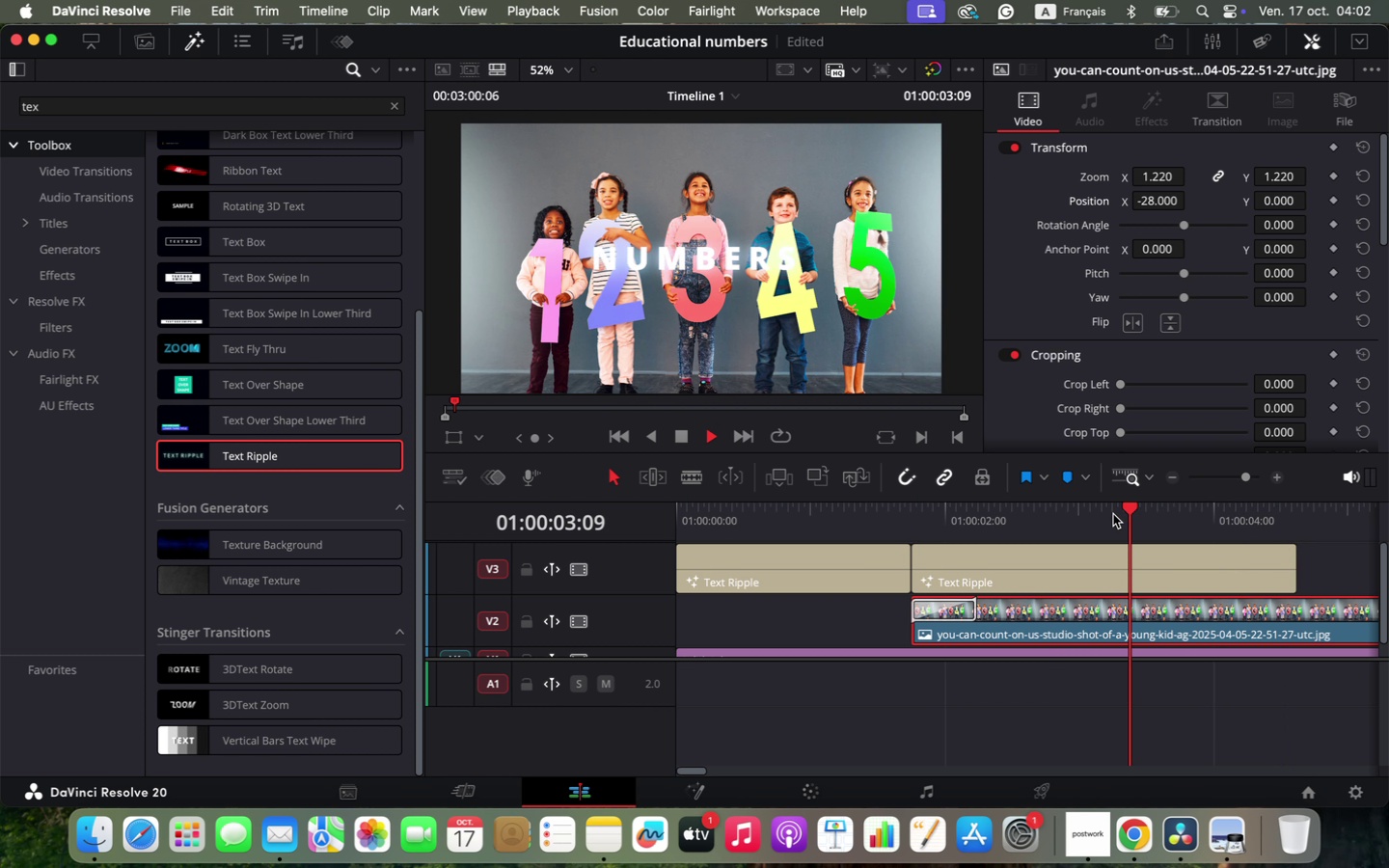 
key(Space)
 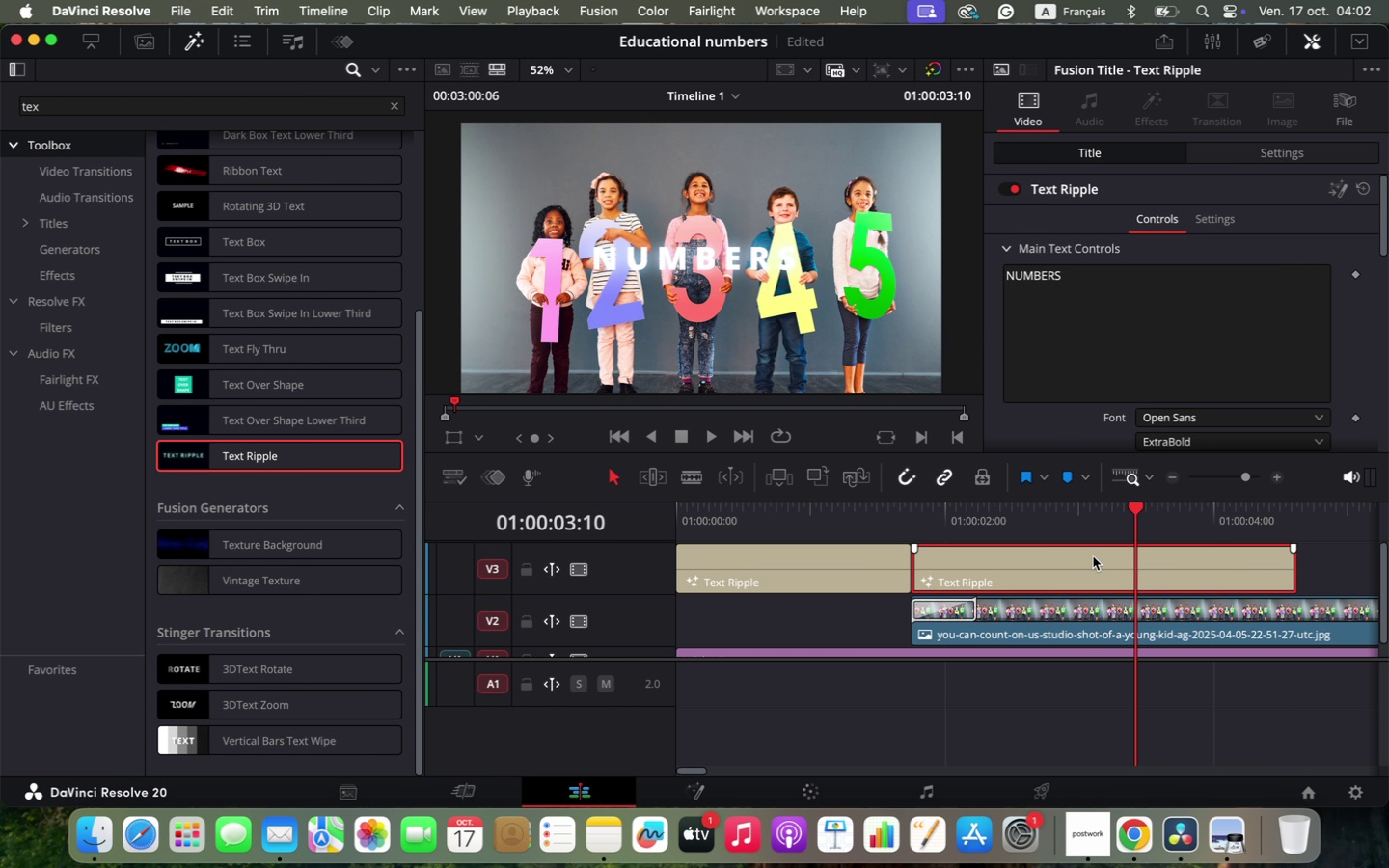 
left_click([1093, 556])
 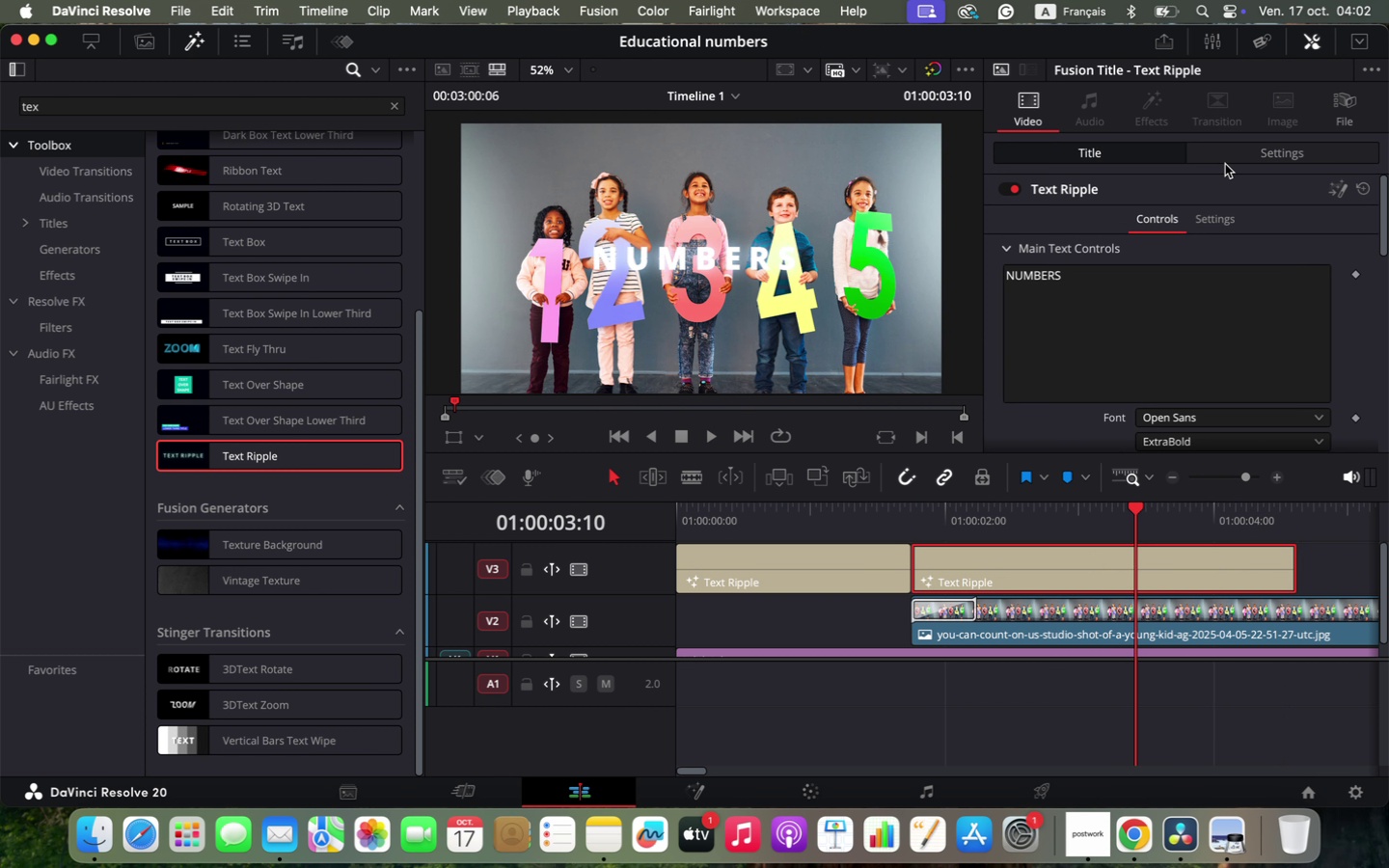 
left_click([1222, 219])
 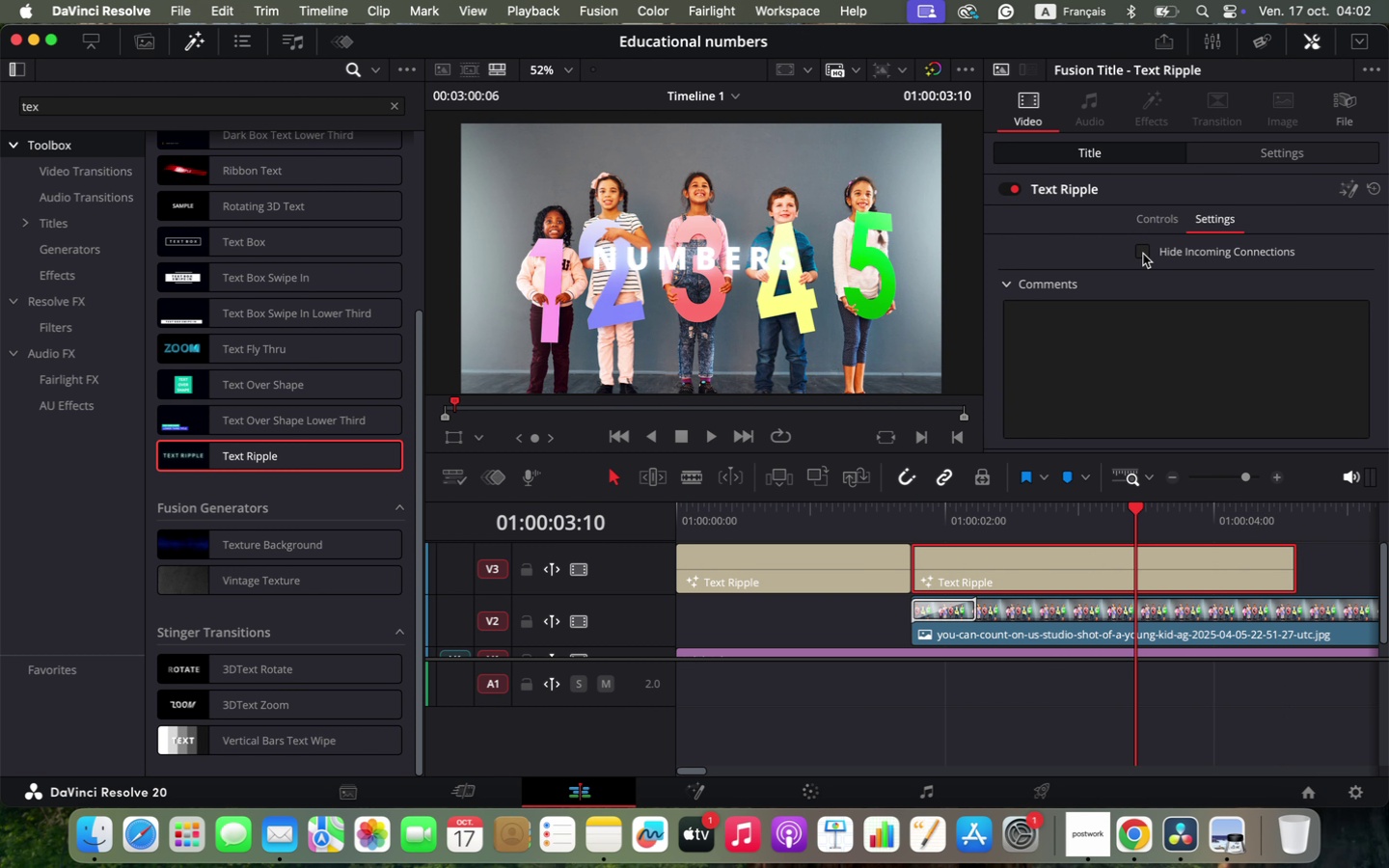 
left_click([1142, 255])
 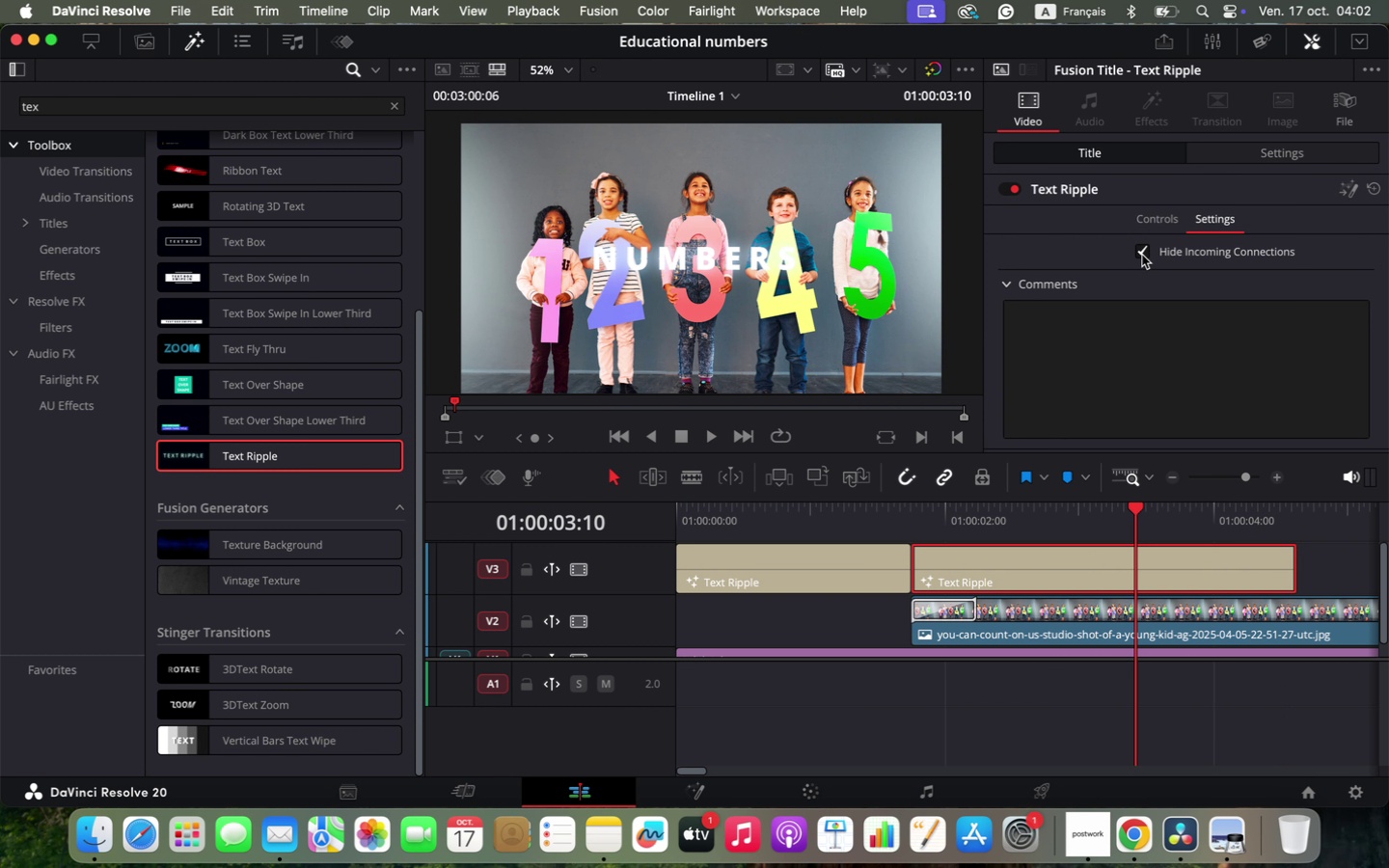 
left_click([1142, 255])
 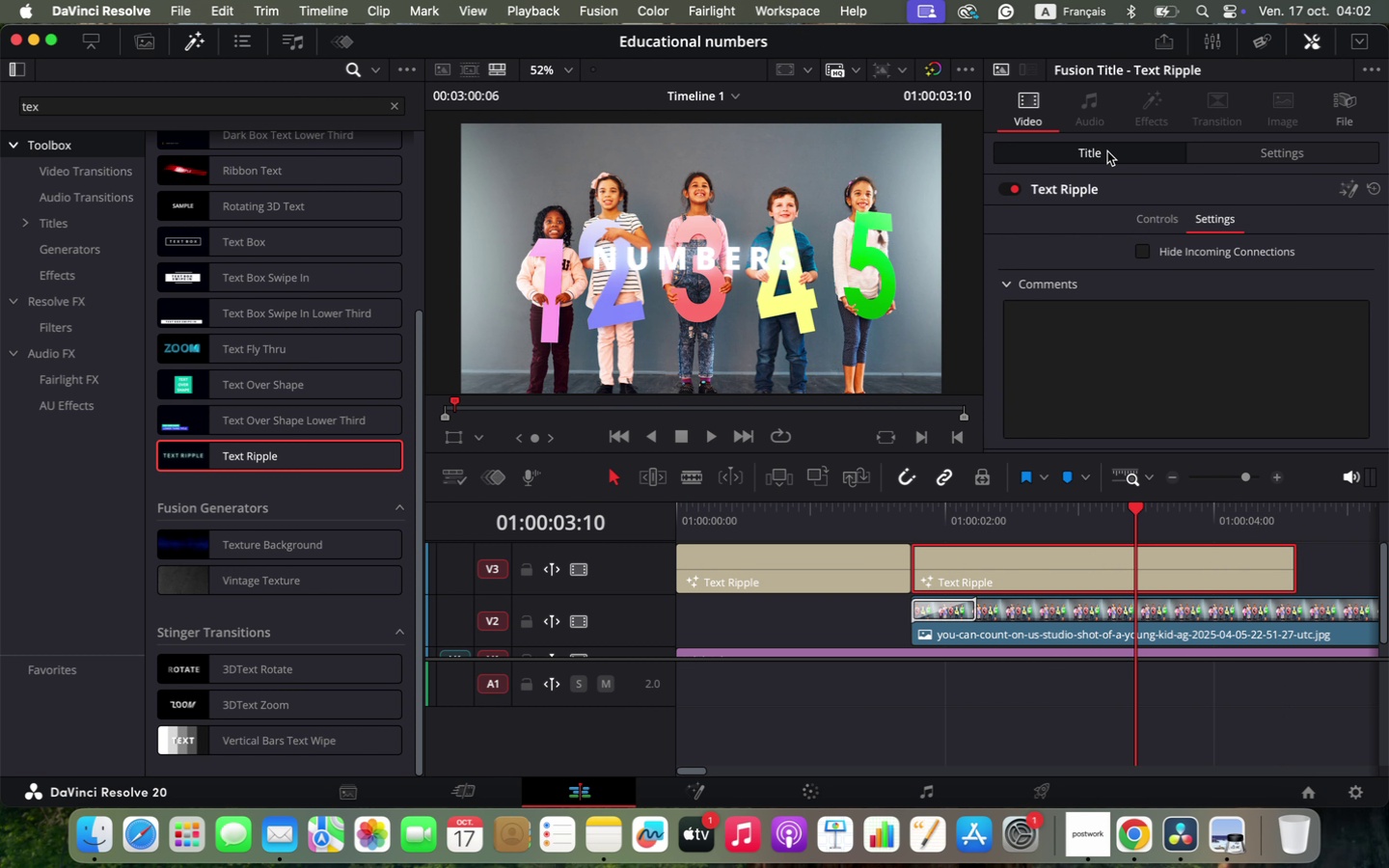 
left_click([1107, 151])
 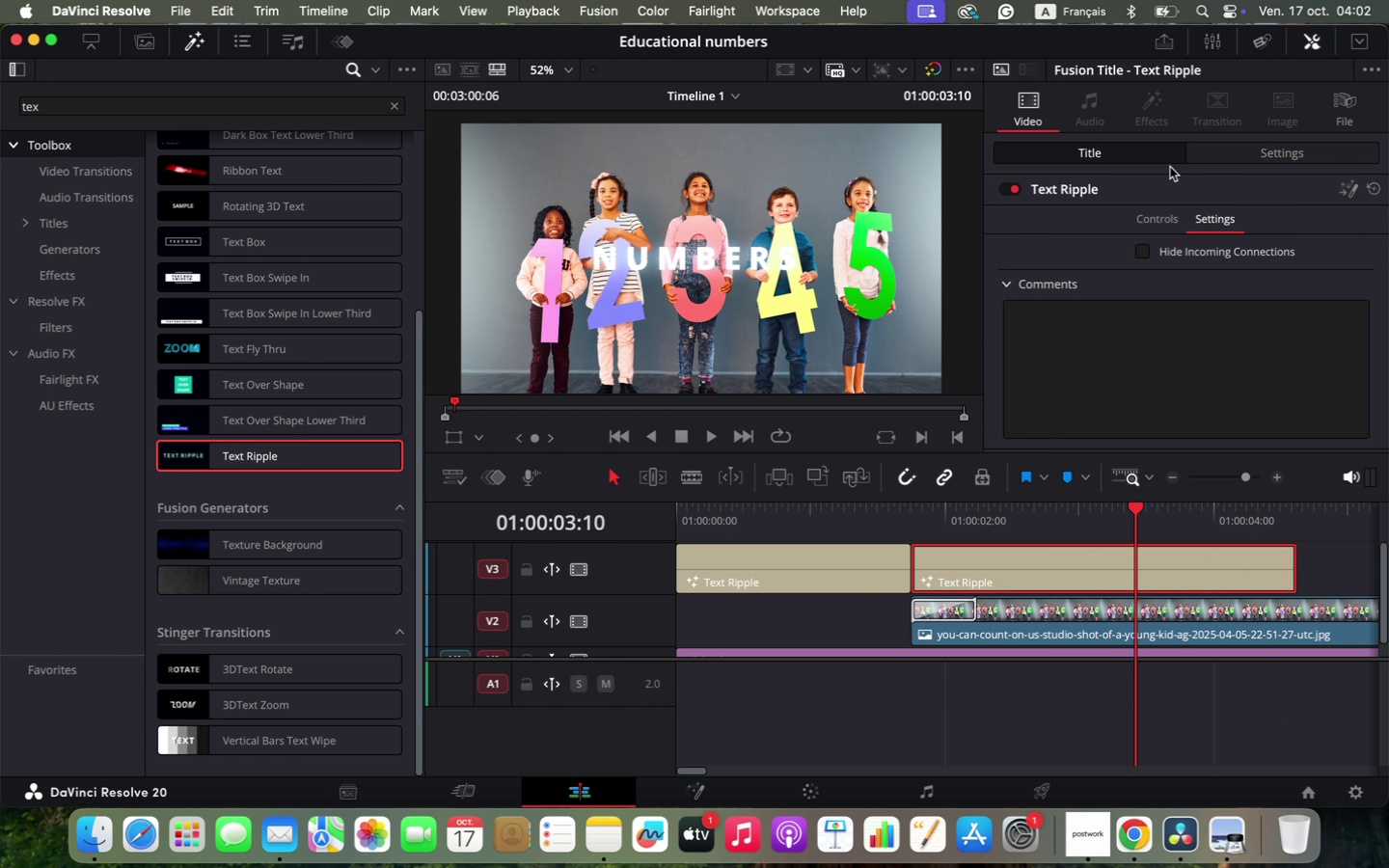 
scroll: coordinate [1151, 313], scroll_direction: down, amount: 7.0
 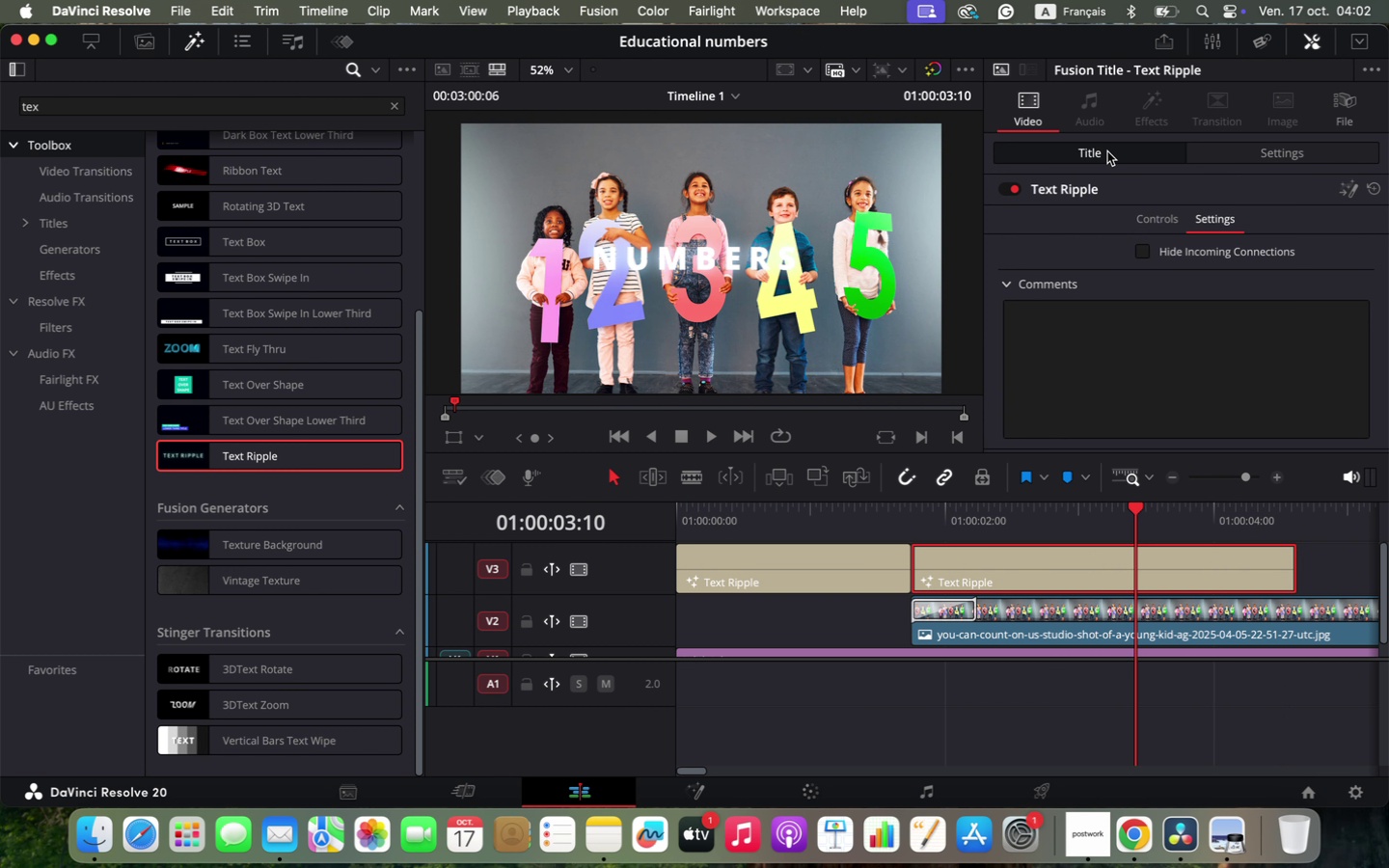 
left_click([1155, 159])
 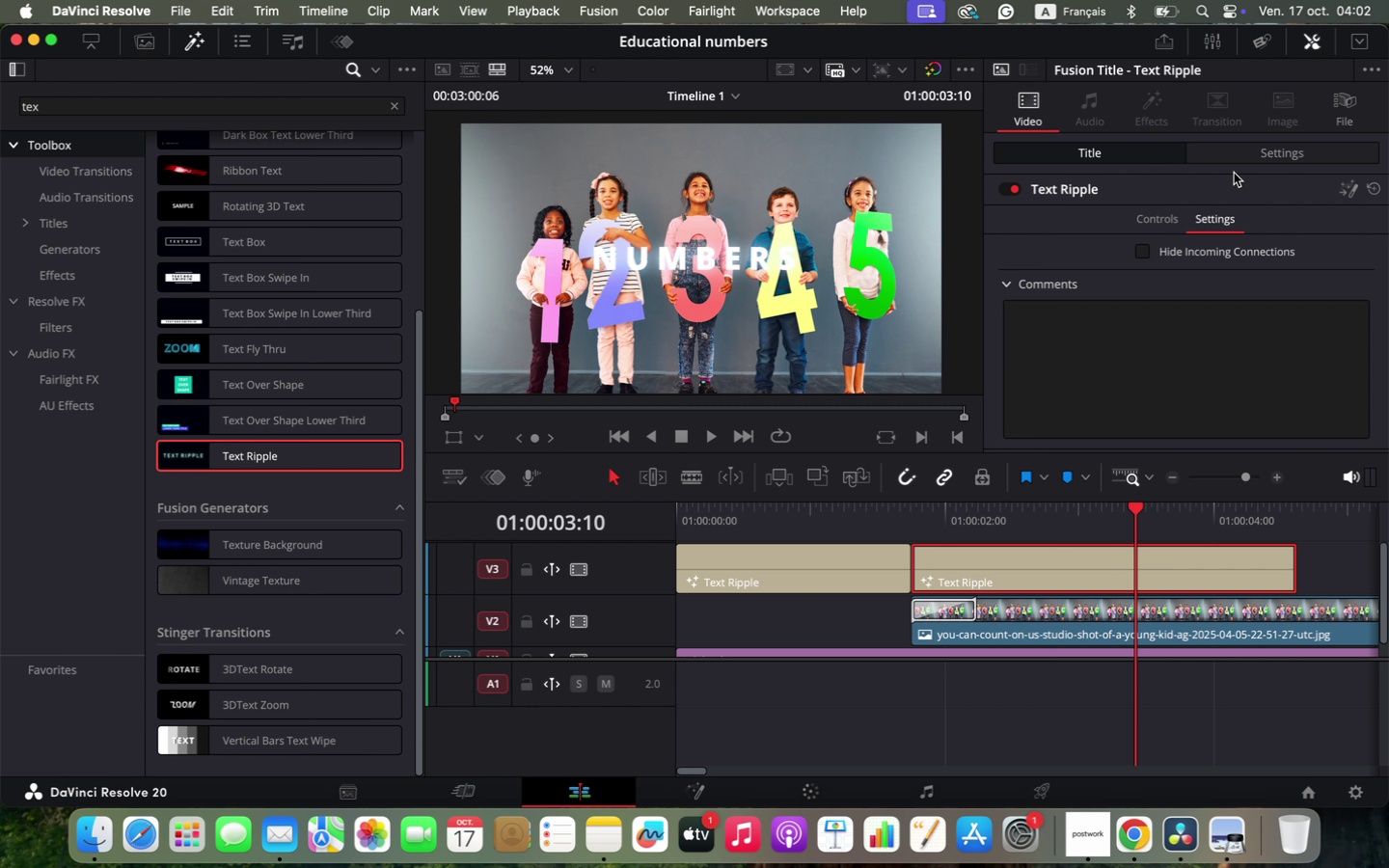 
left_click([1241, 155])
 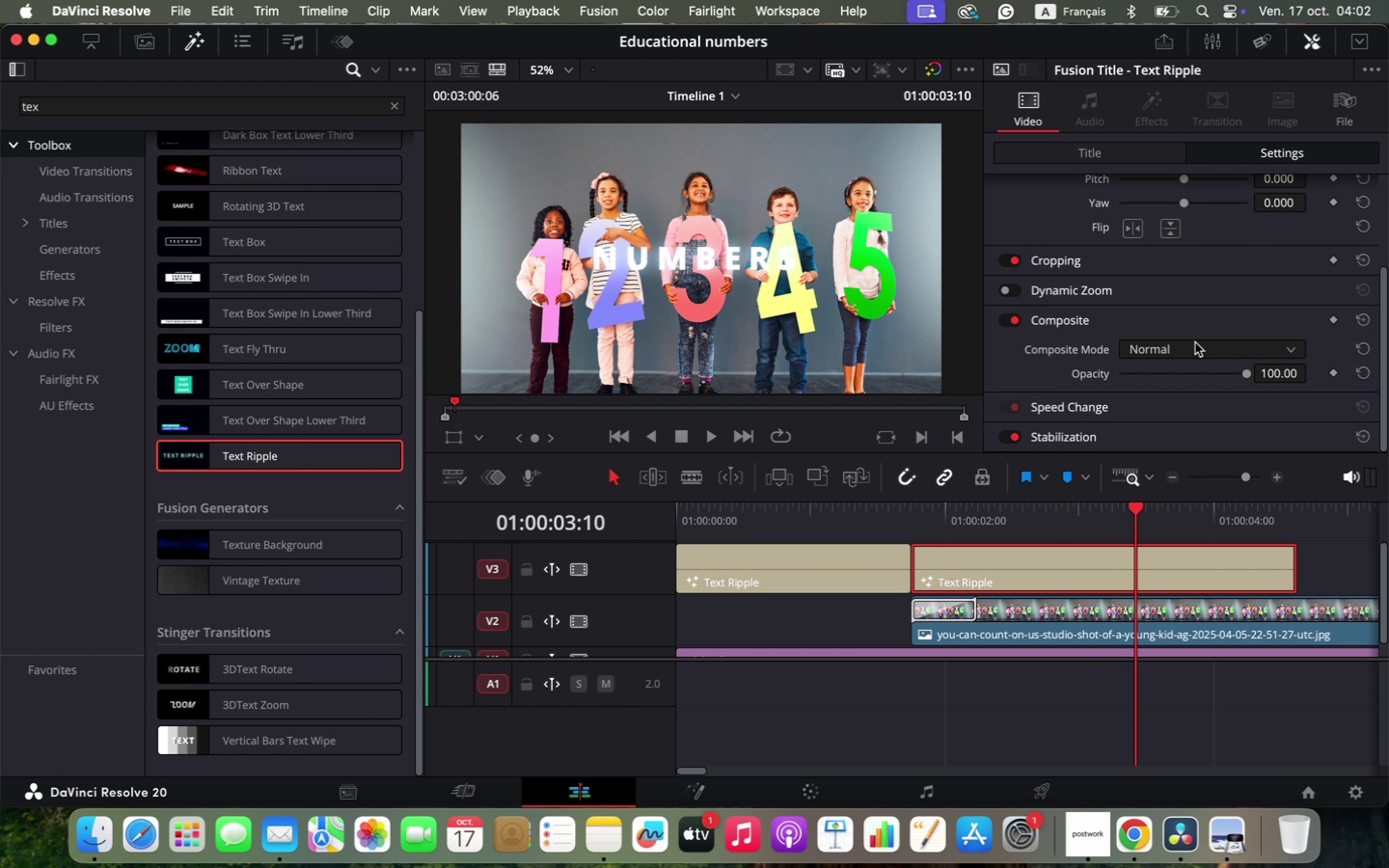 
scroll: coordinate [1195, 342], scroll_direction: down, amount: 4.0
 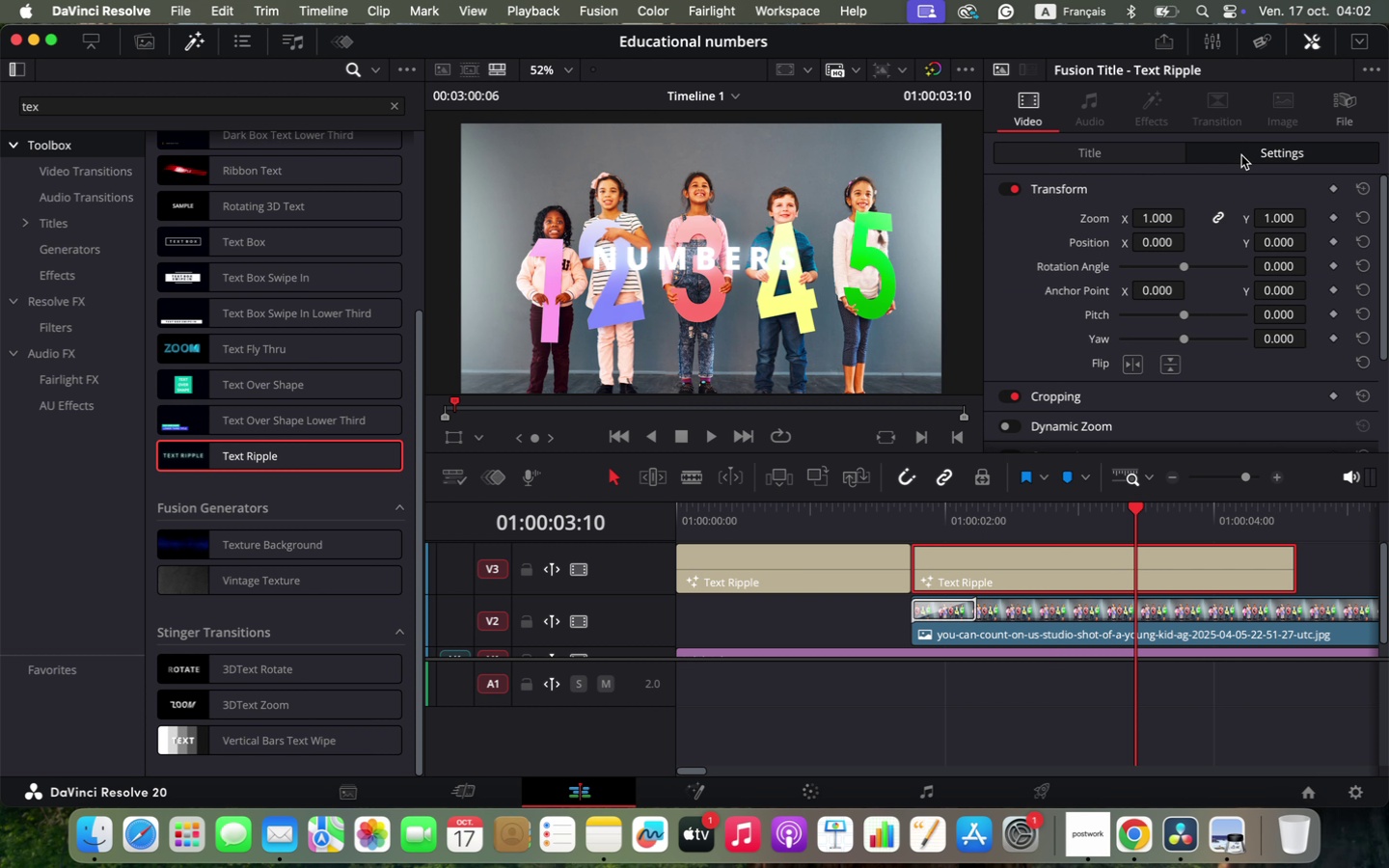 
left_click([1110, 150])
 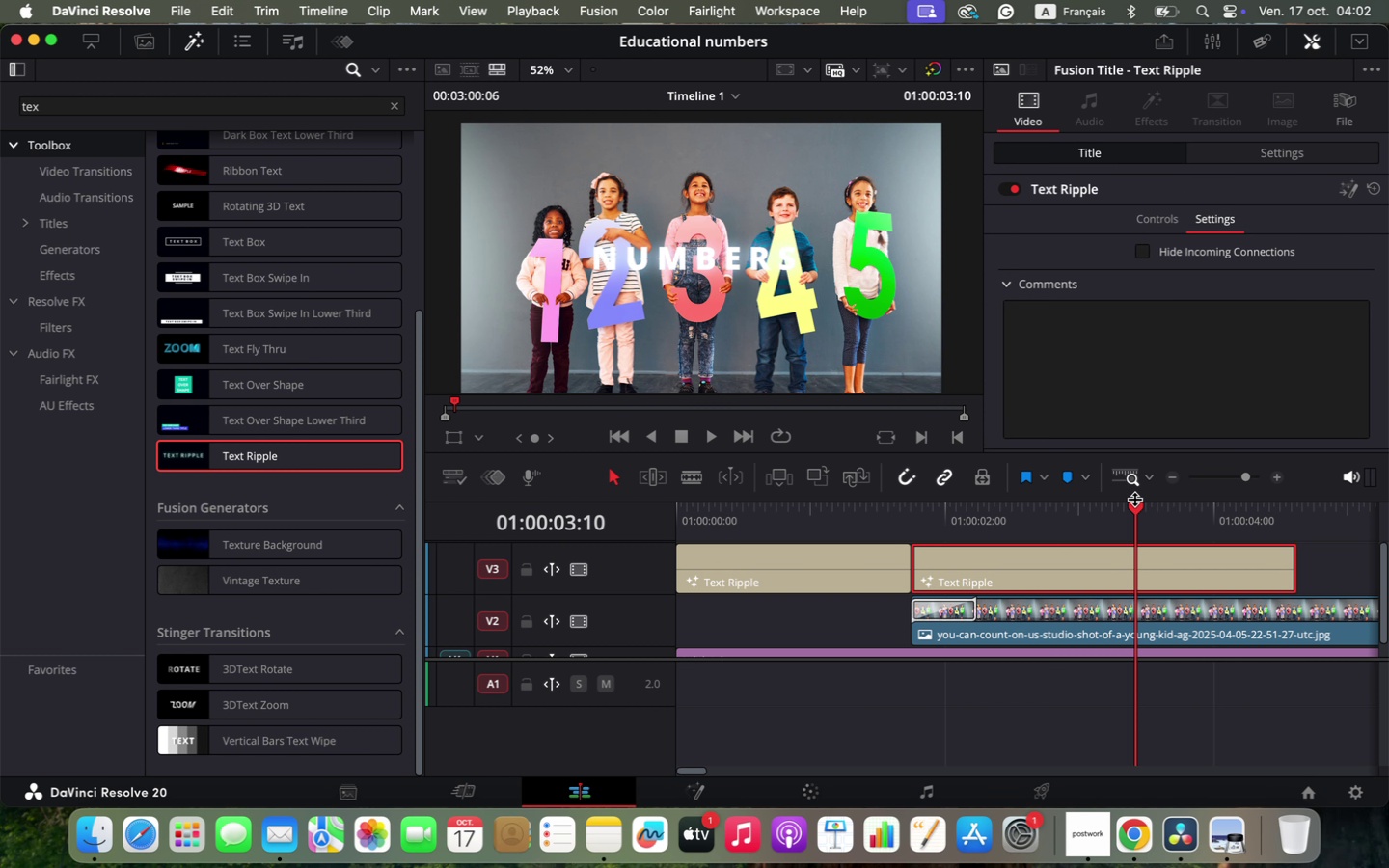 
scroll: coordinate [1127, 380], scroll_direction: down, amount: 13.0
 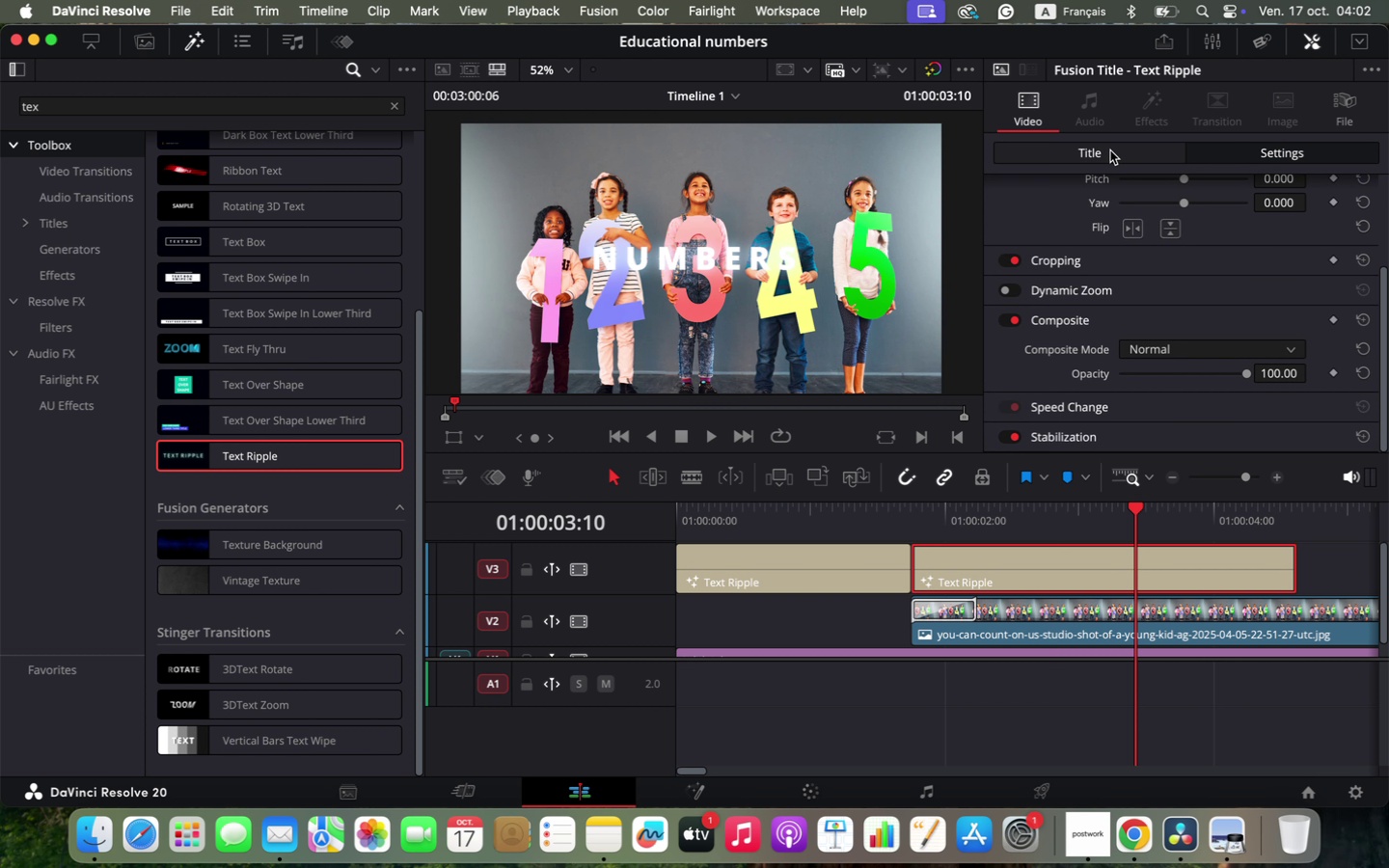 
left_click([1280, 156])
 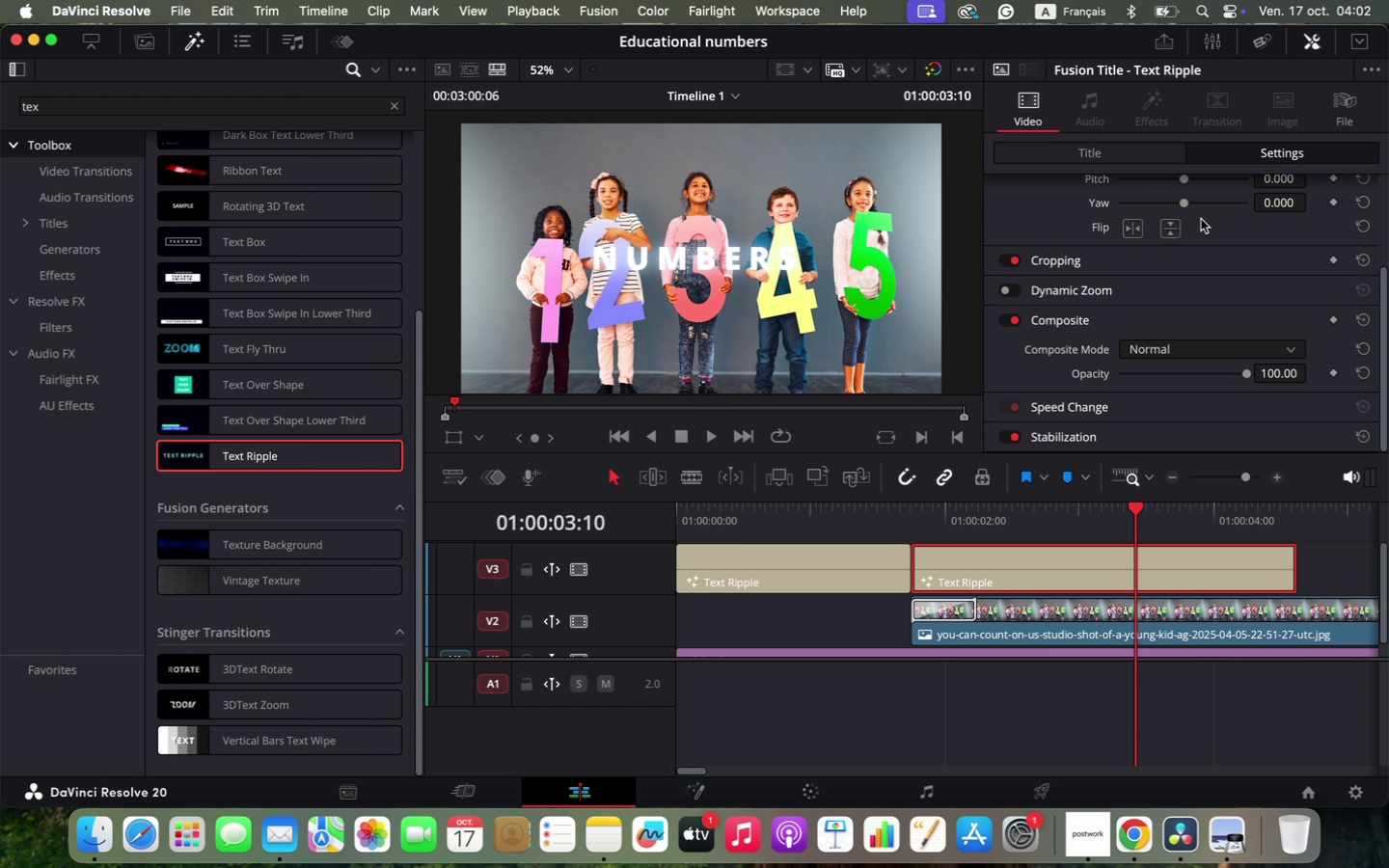 
scroll: coordinate [1201, 219], scroll_direction: up, amount: 3.0
 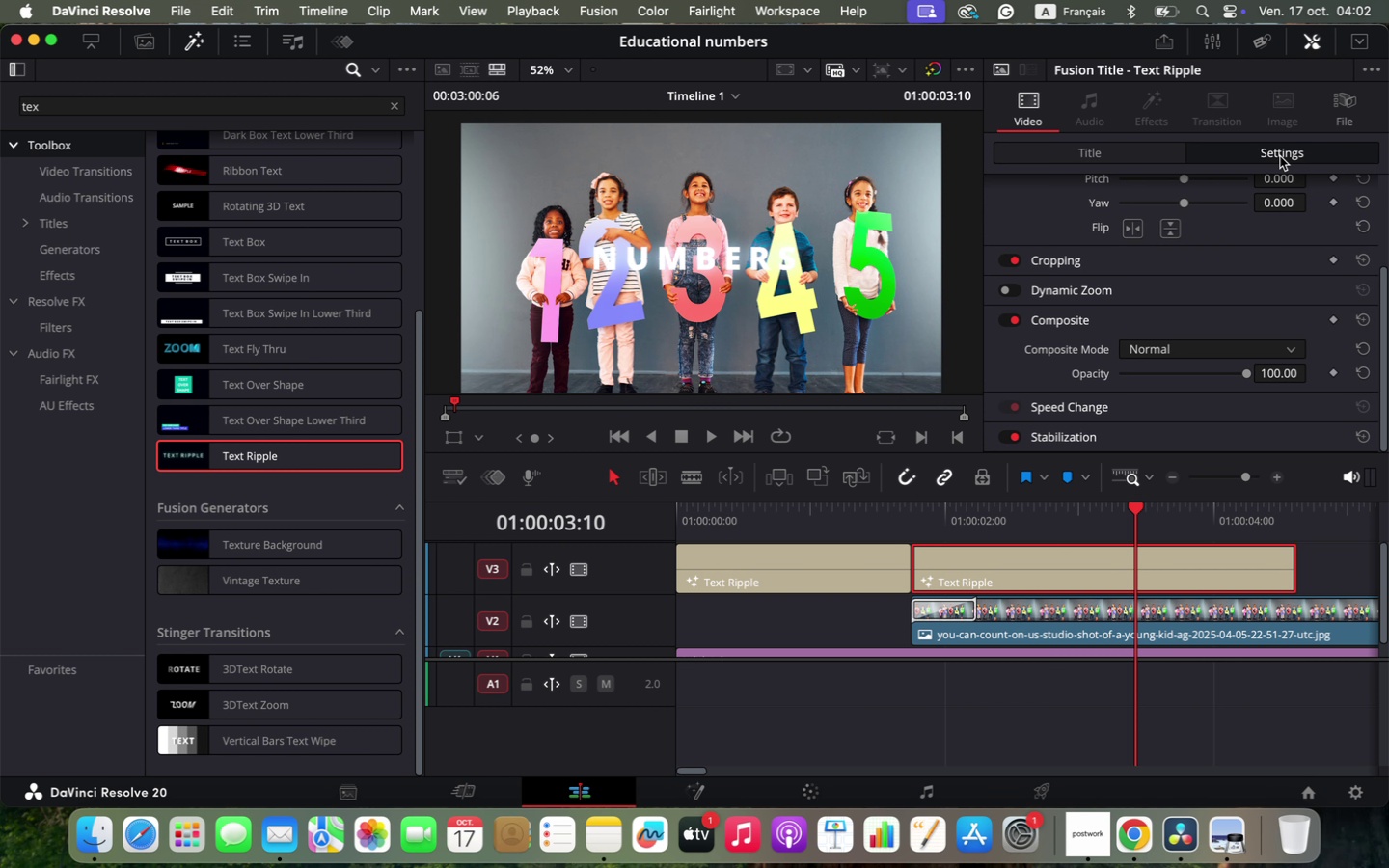 
left_click_drag(start_coordinate=[1145, 220], to_coordinate=[1216, 238])
 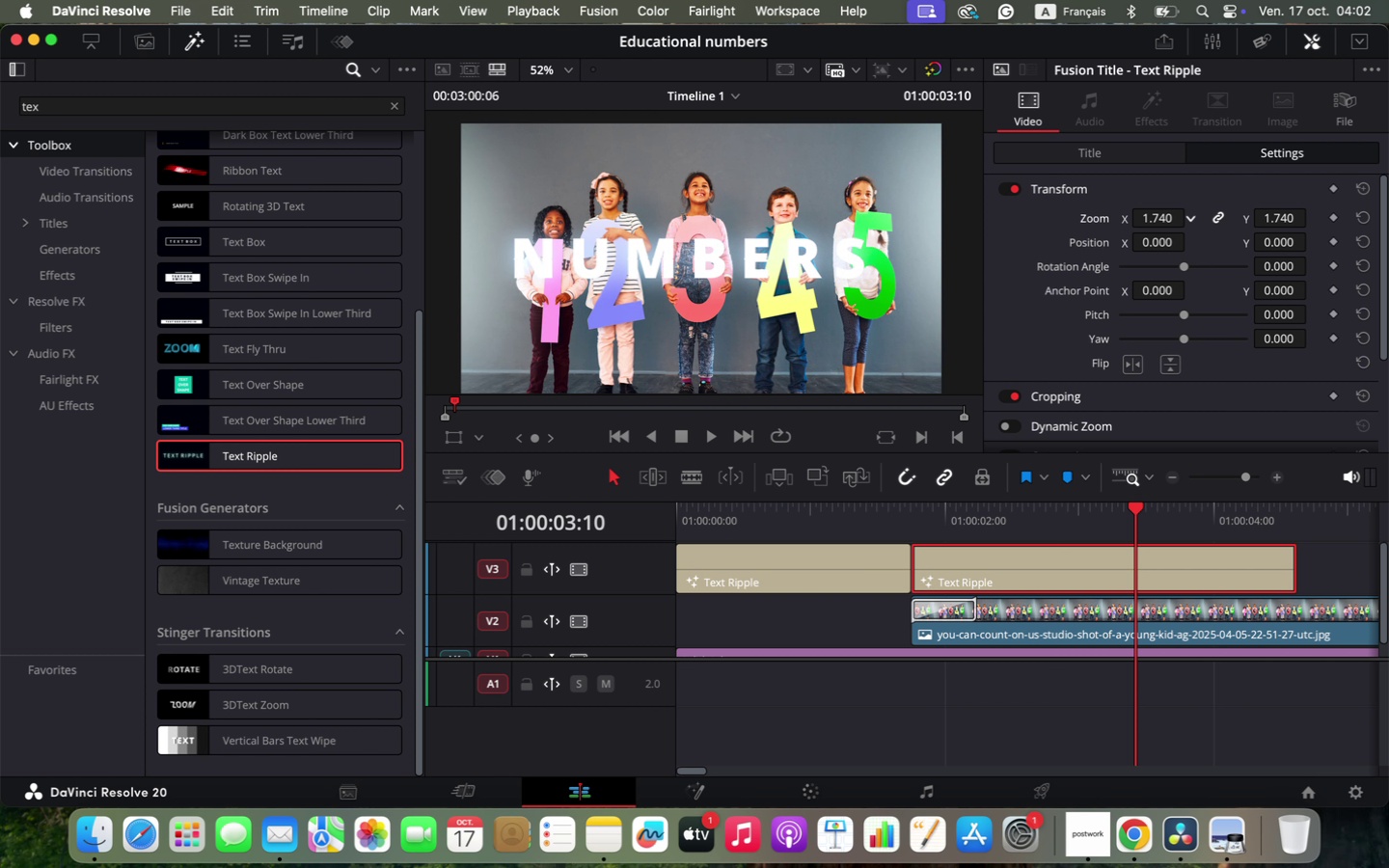 
left_click_drag(start_coordinate=[1154, 244], to_coordinate=[1216, 244])
 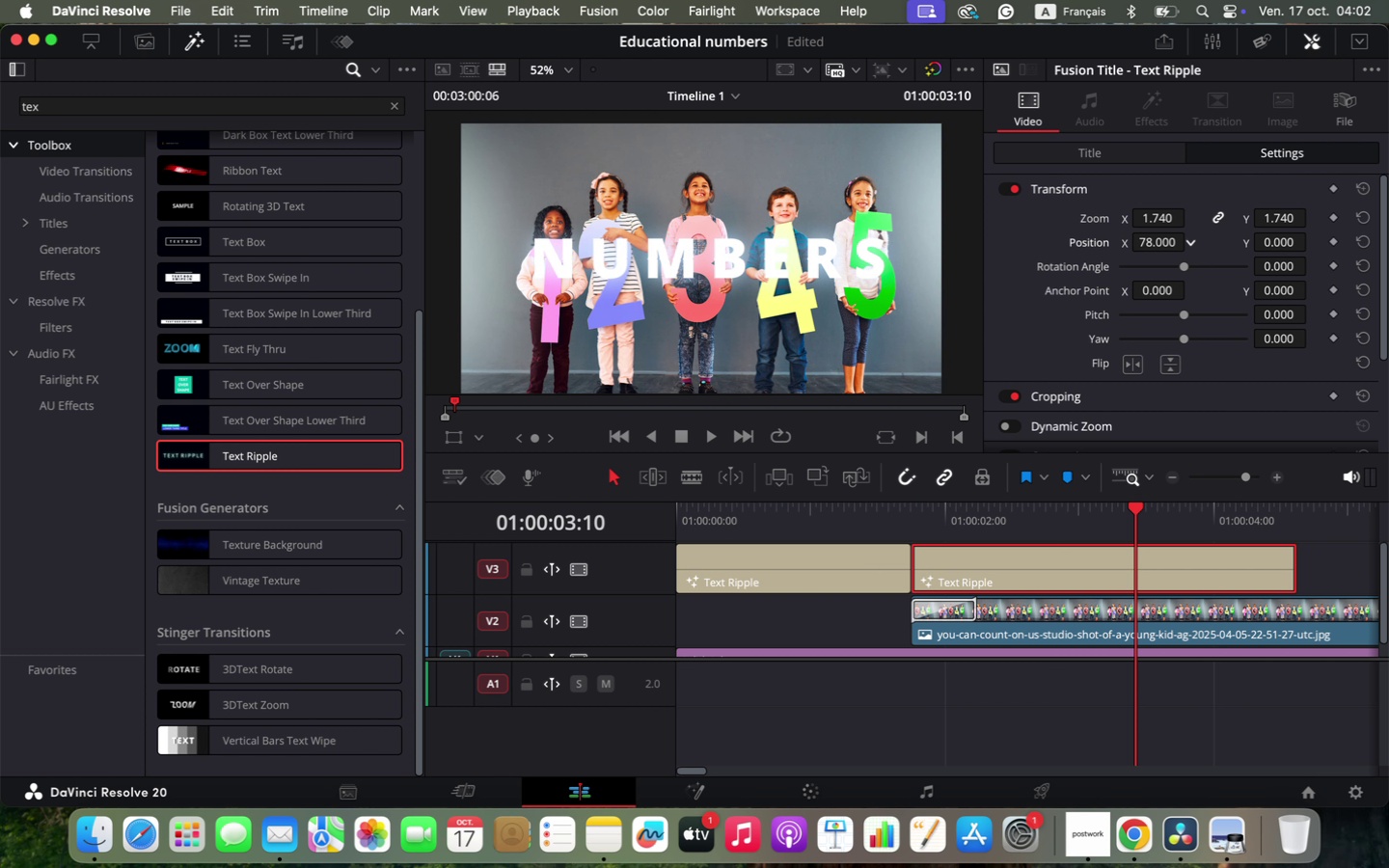 
scroll: coordinate [1137, 320], scroll_direction: down, amount: 4.0
 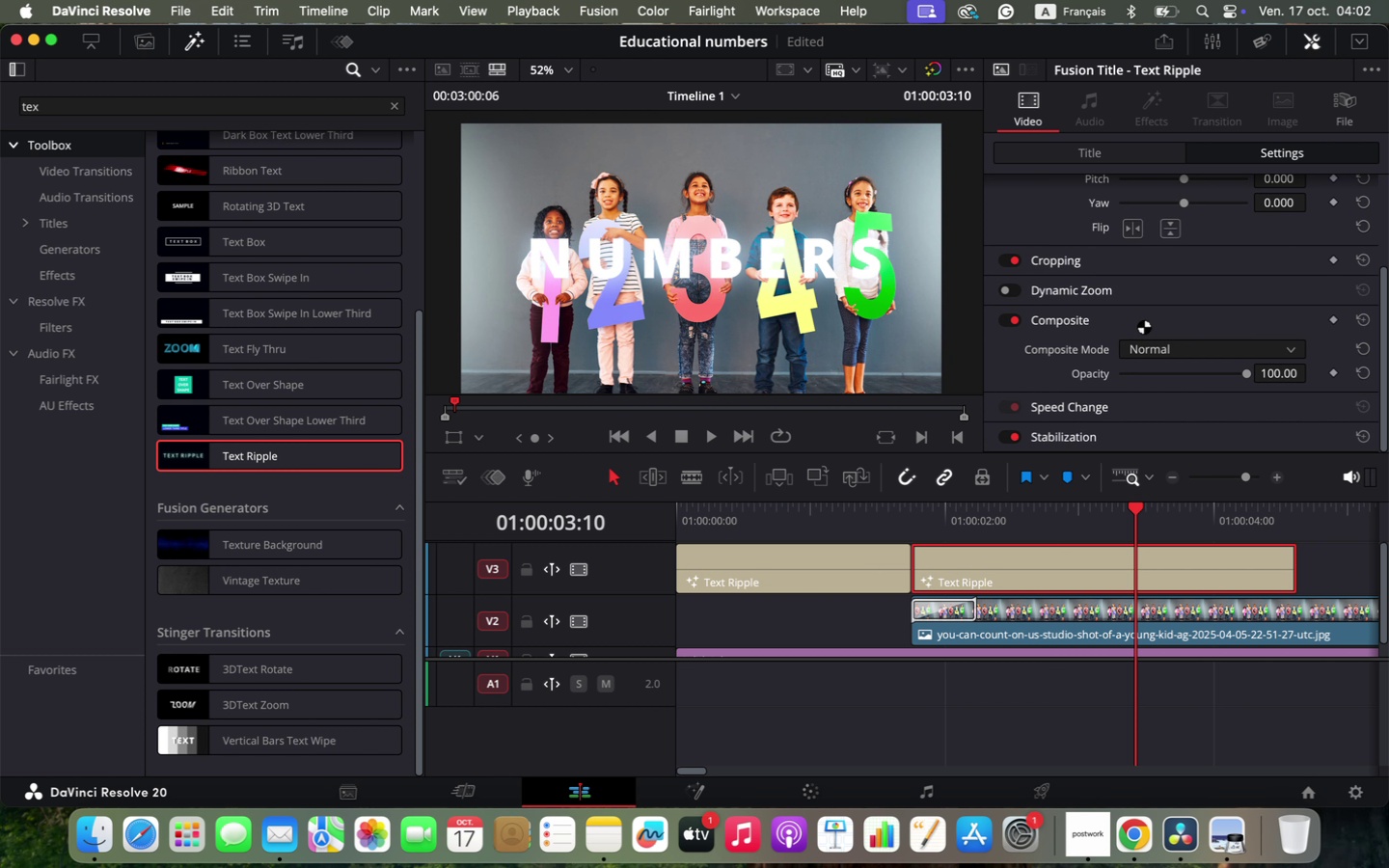 
left_click([1114, 149])
 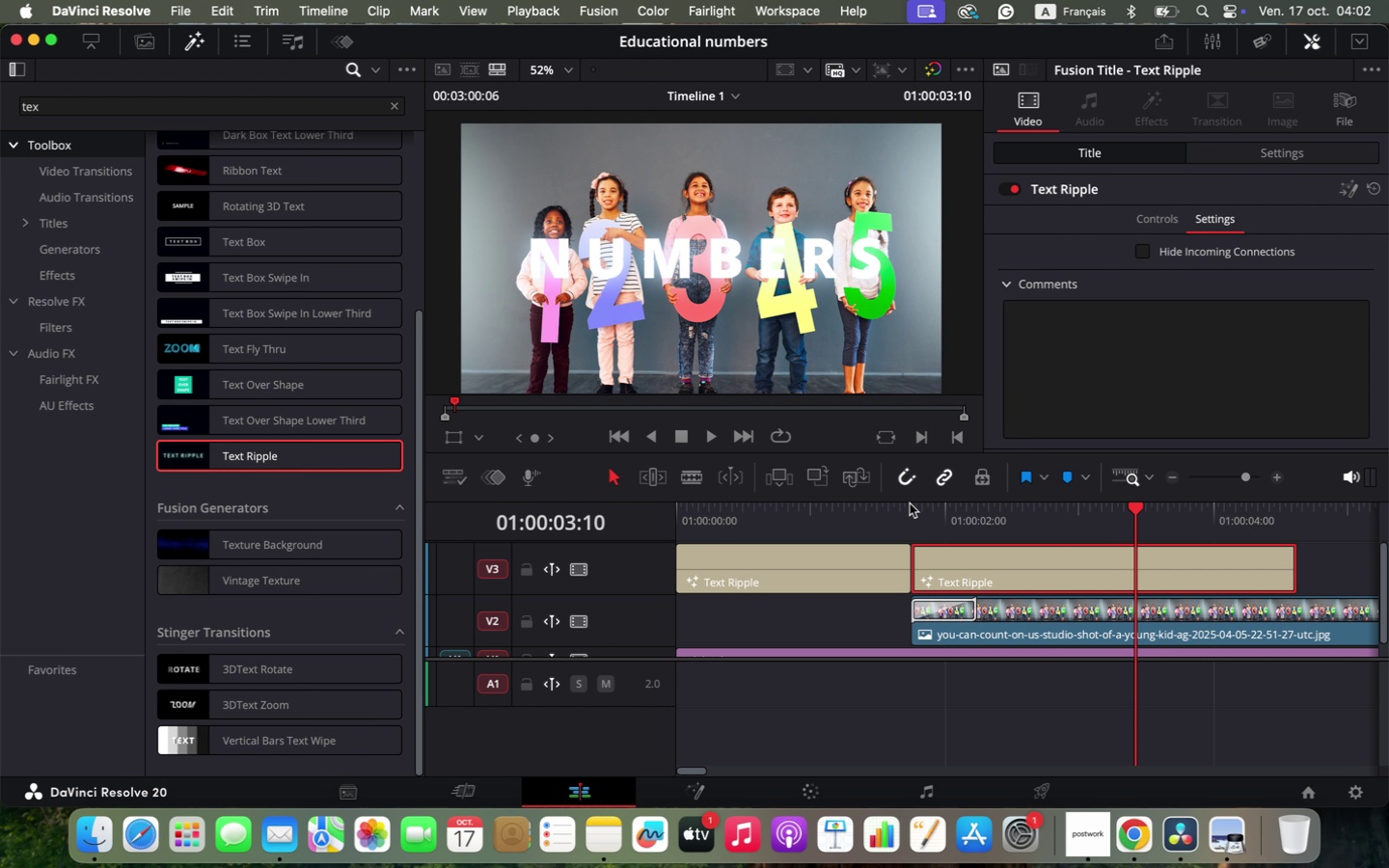 
scroll: coordinate [1140, 258], scroll_direction: down, amount: 9.0
 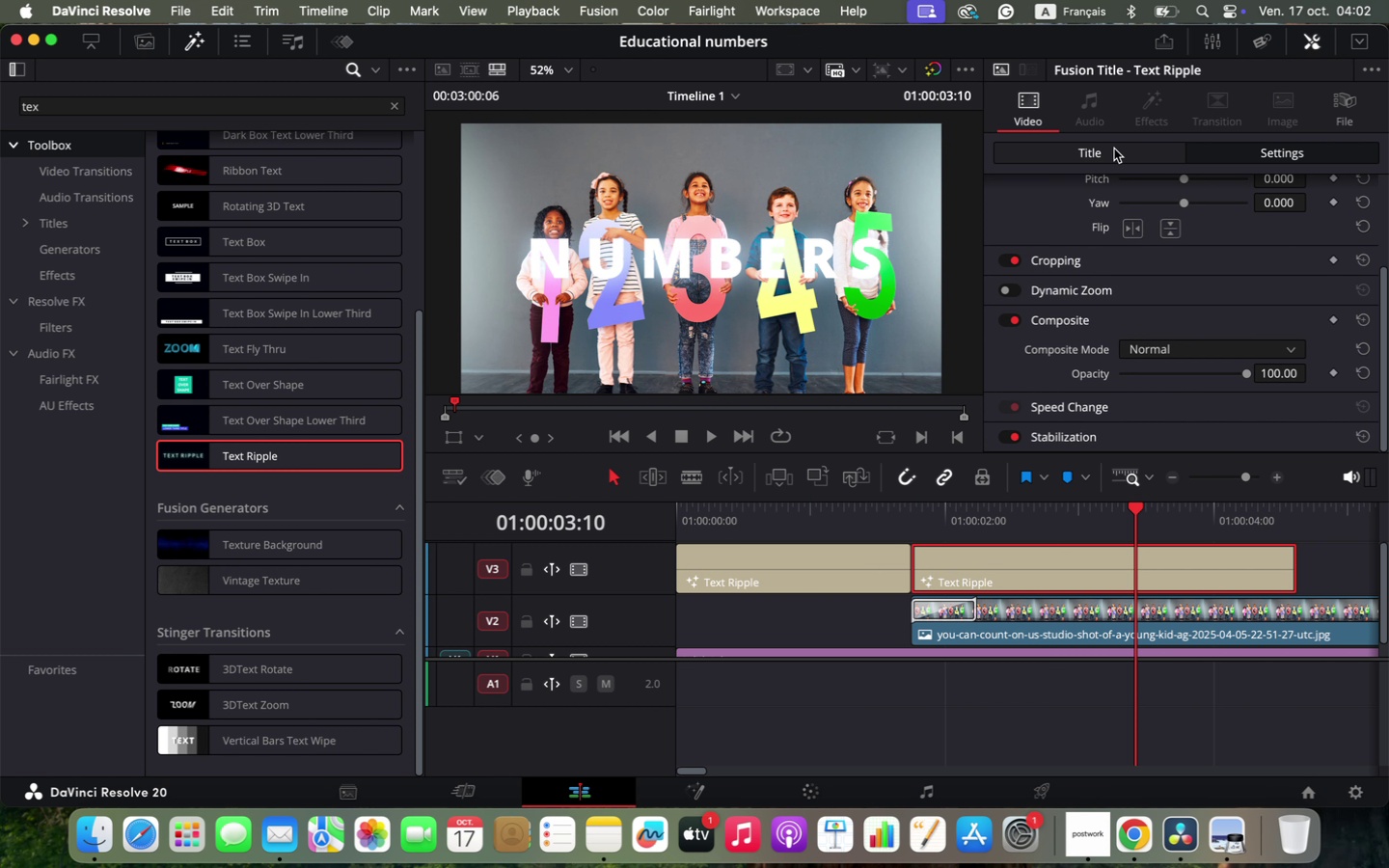 
left_click([899, 509])
 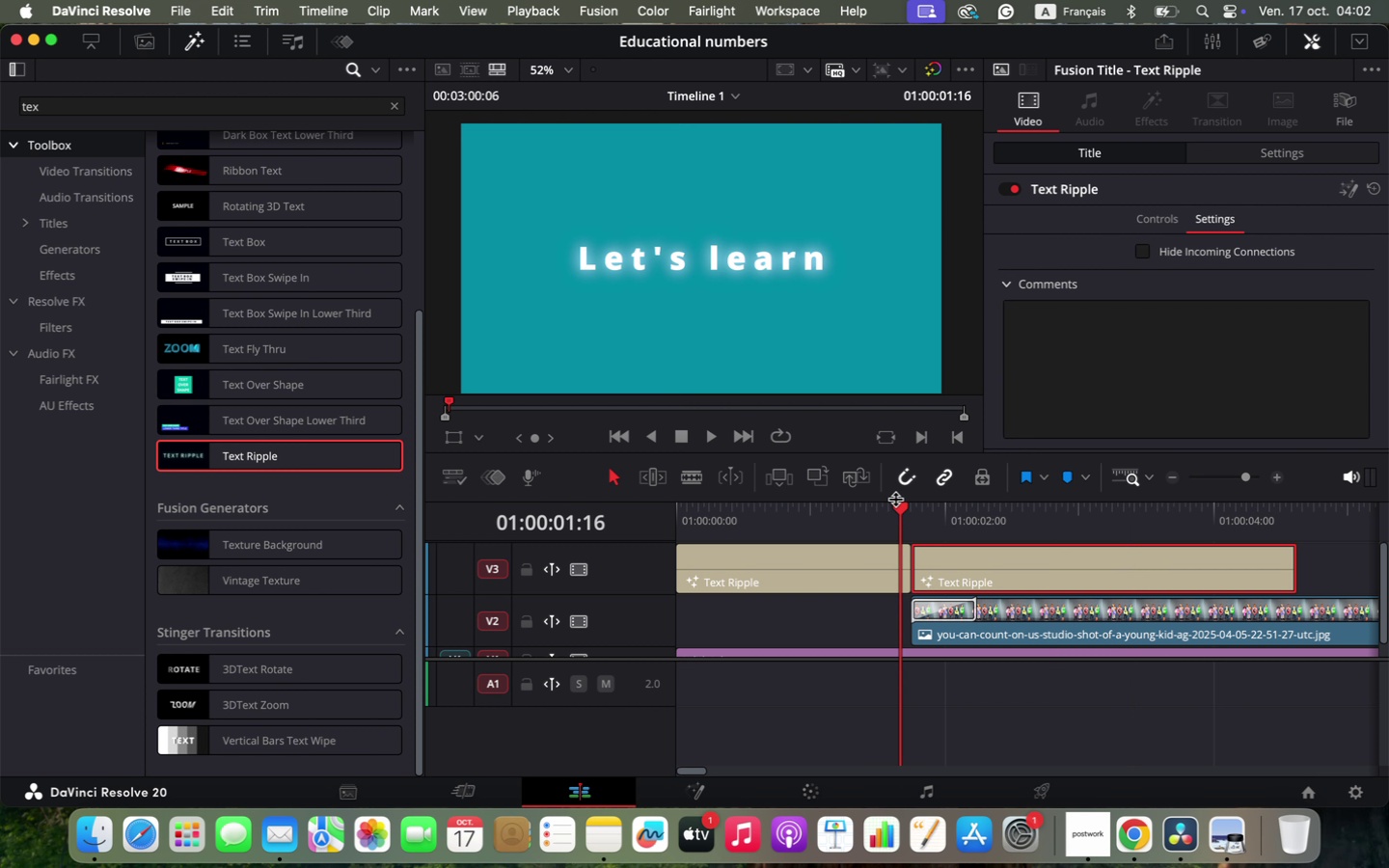 
key(Space)
 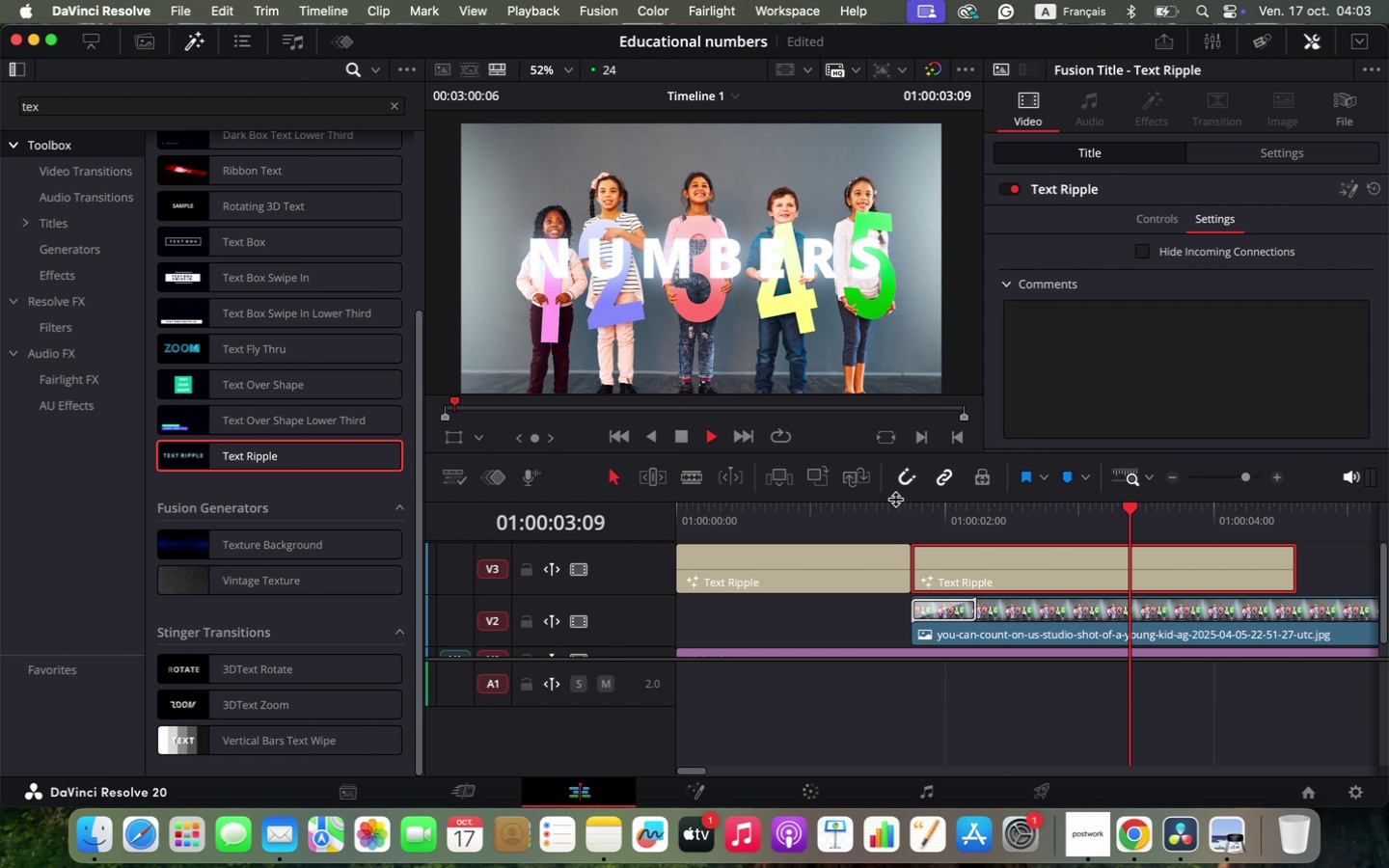 
mouse_move([881, 531])
 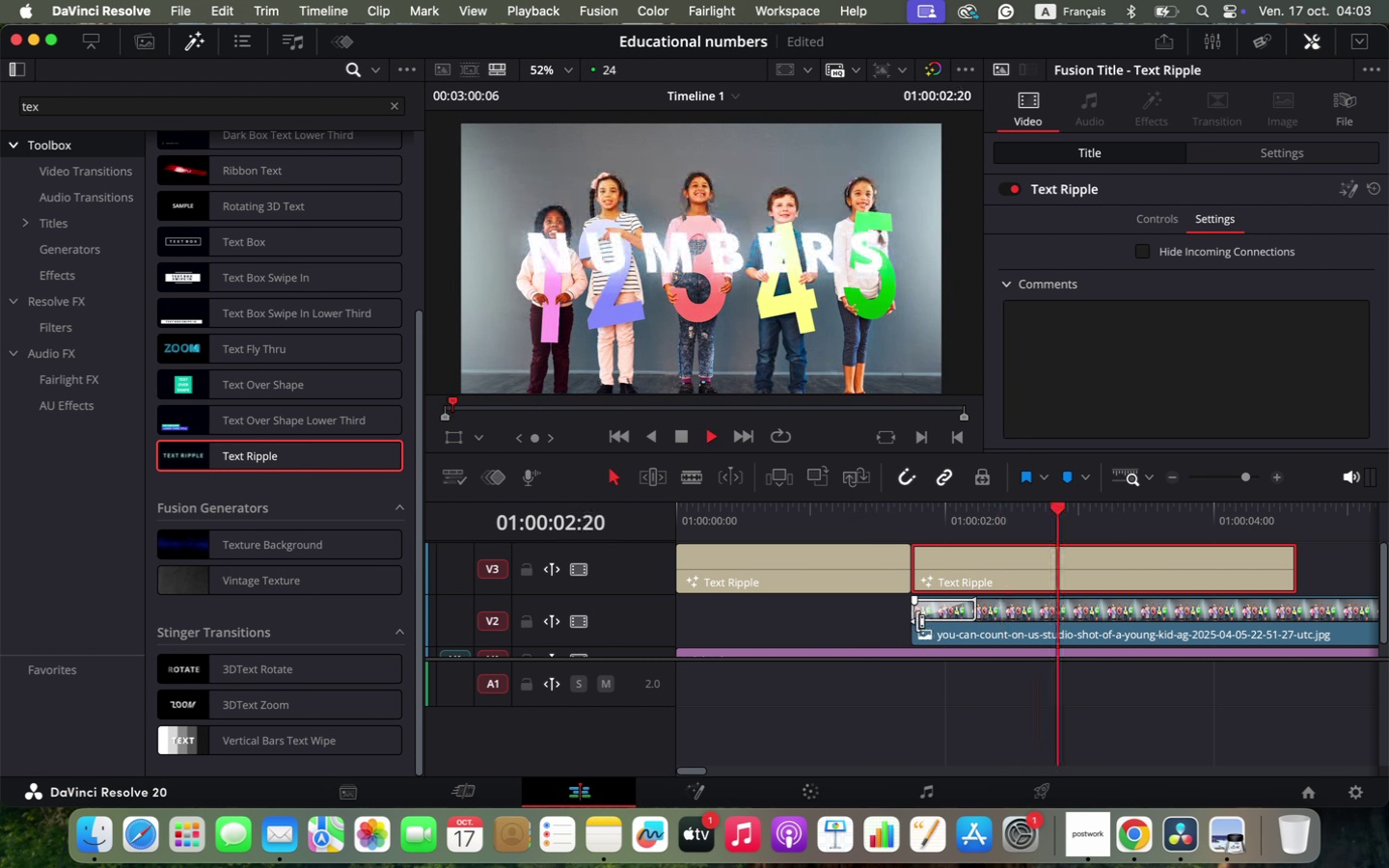 
key(Space)
 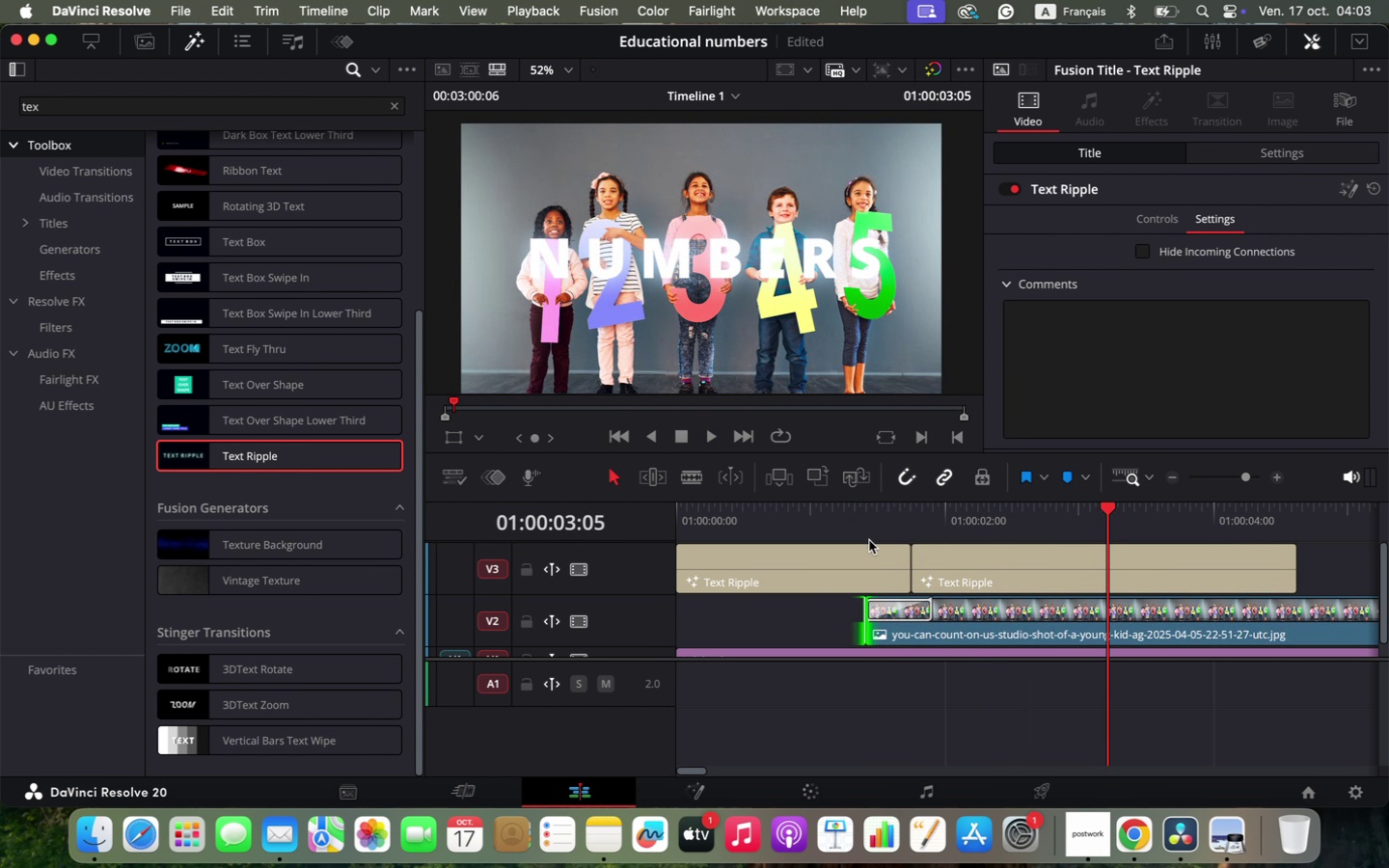 
left_click_drag(start_coordinate=[913, 619], to_coordinate=[865, 623])
 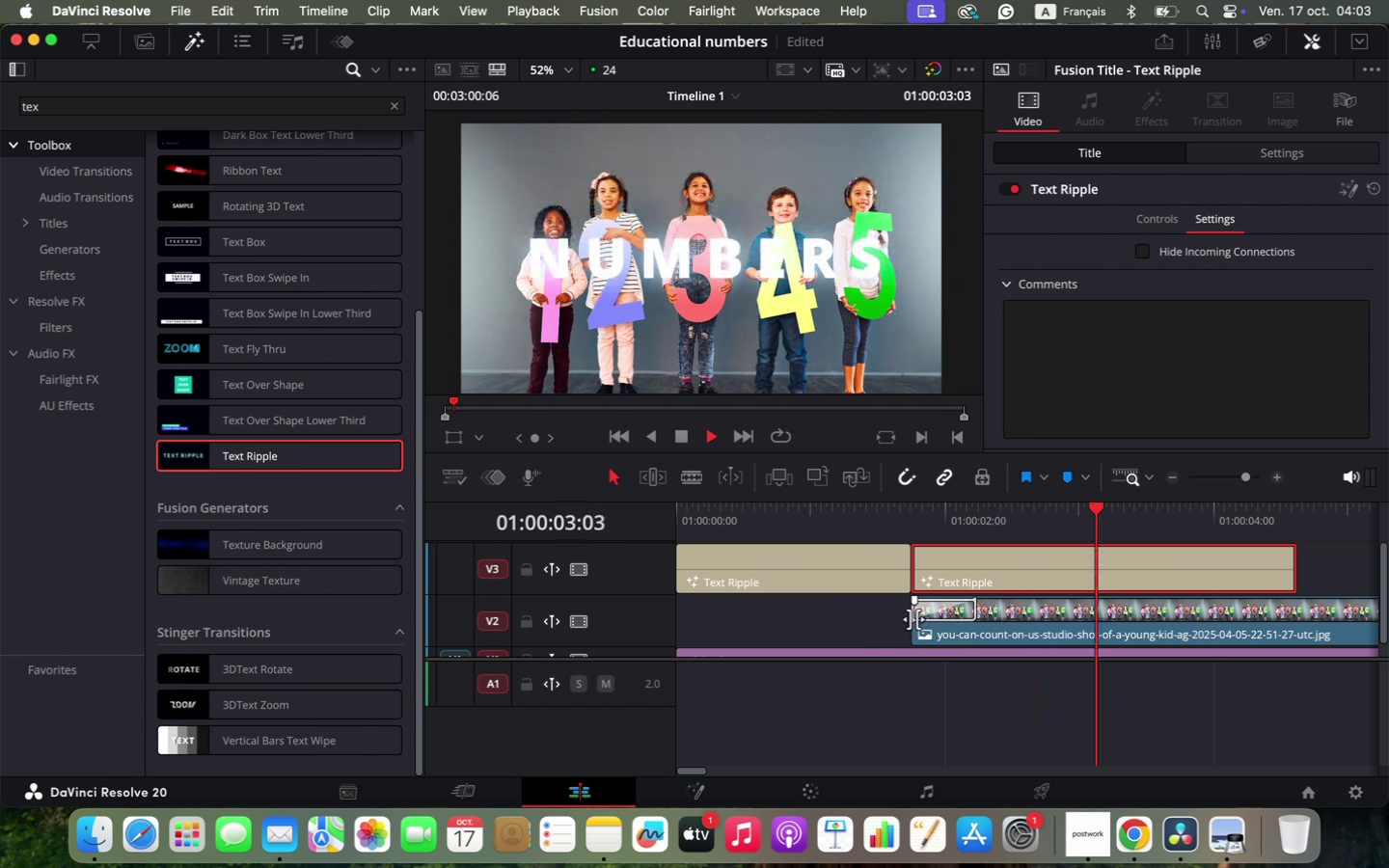 
left_click([866, 519])
 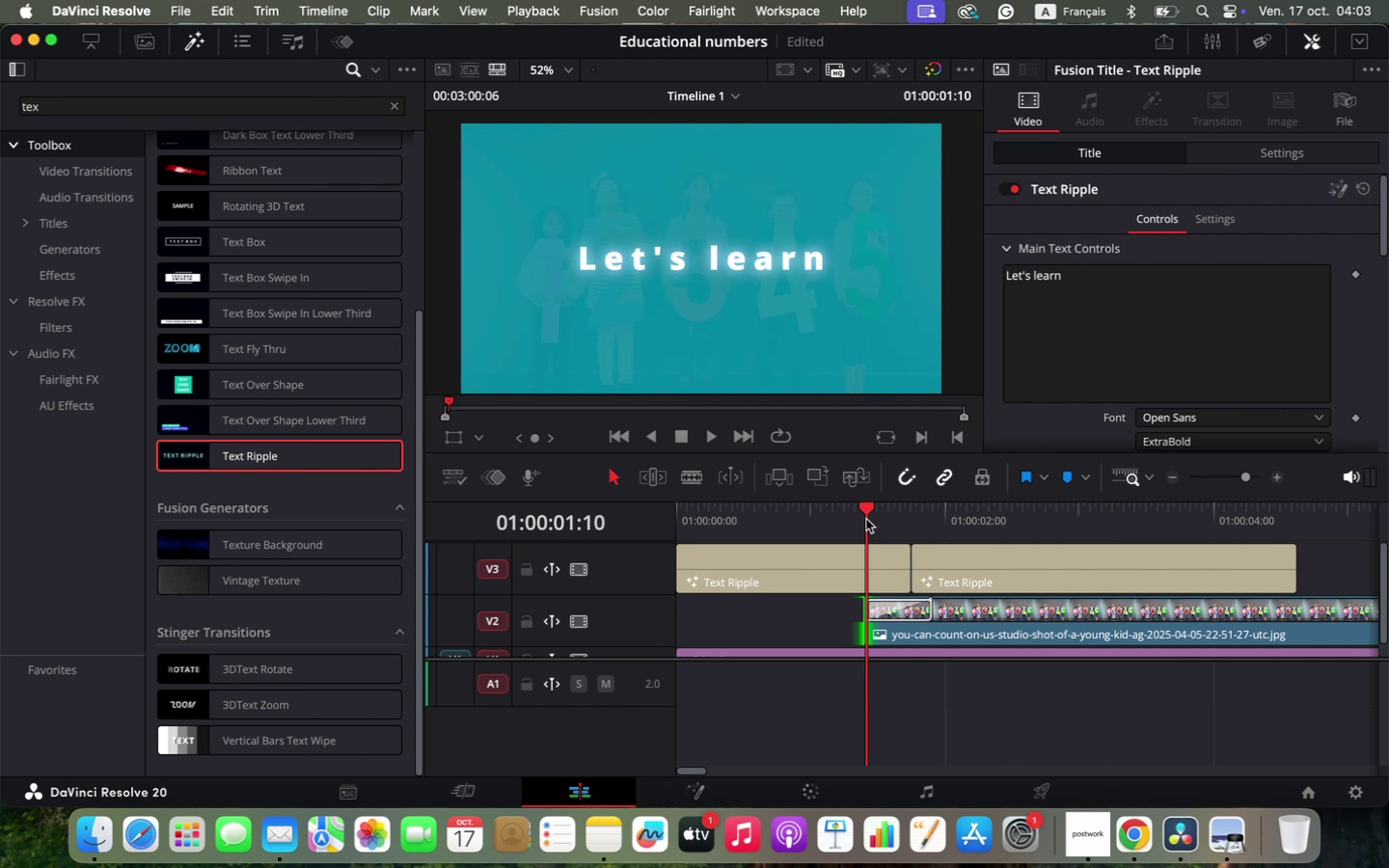 
key(Space)
 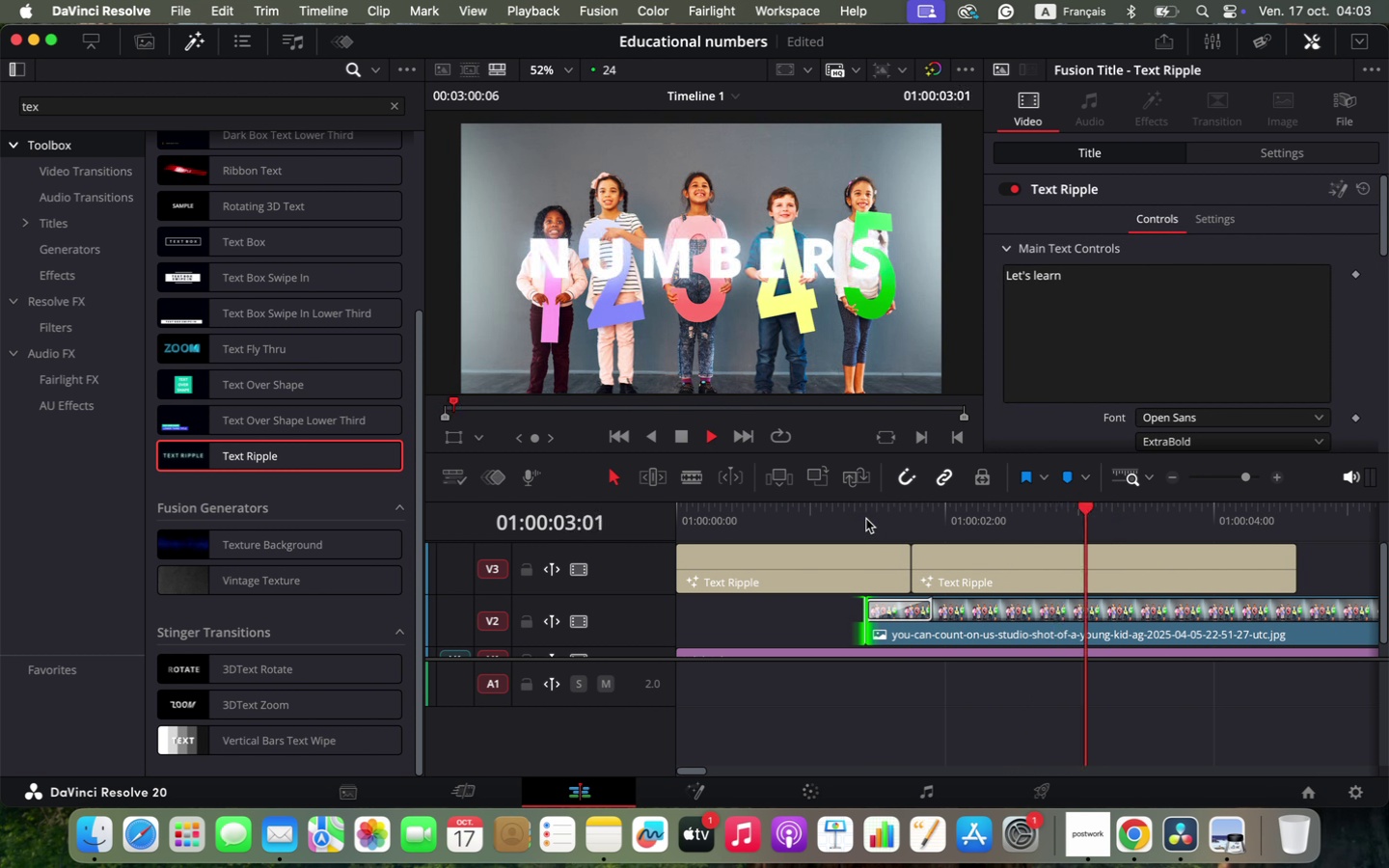 
left_click([866, 519])
 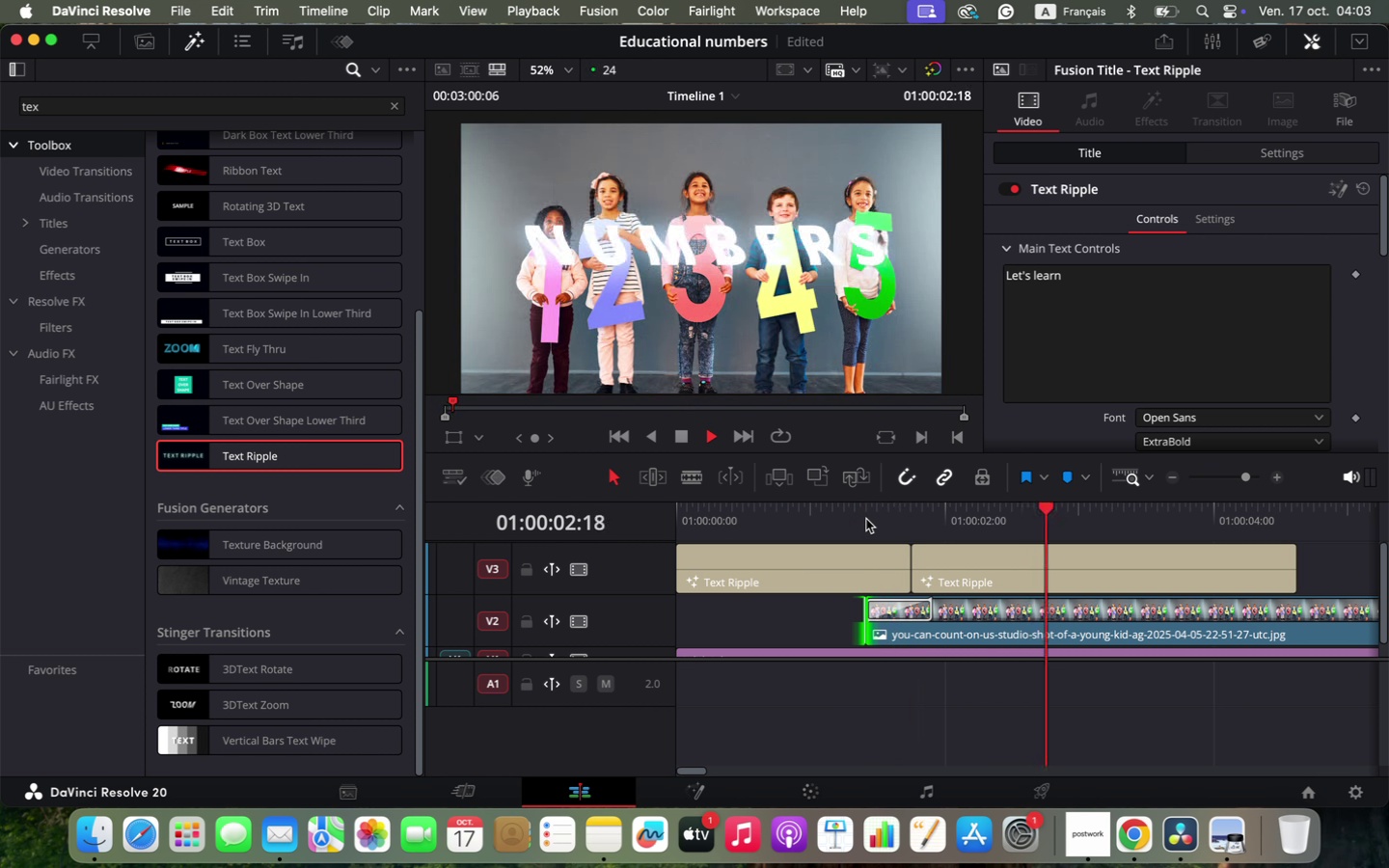 
key(Space)
 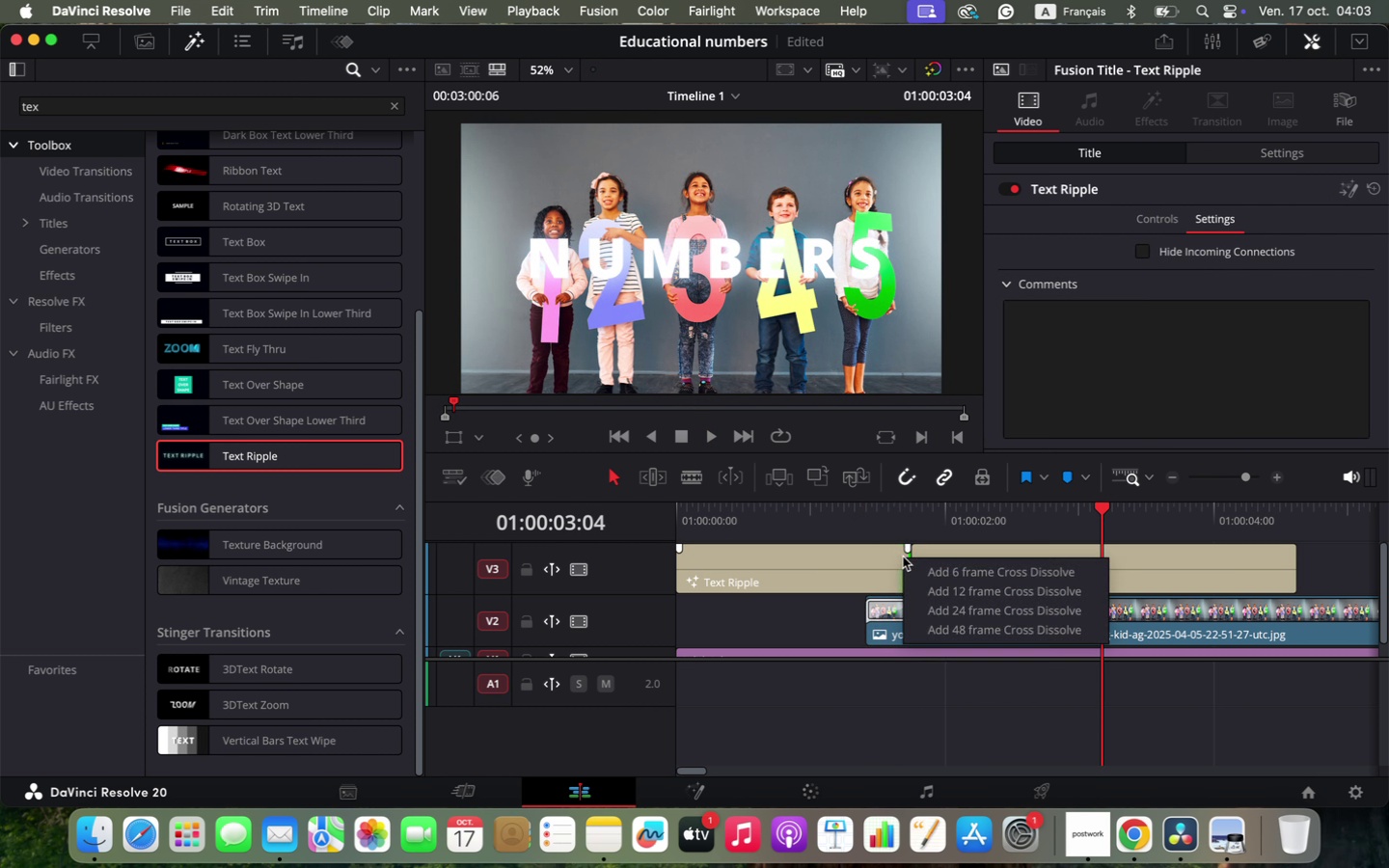 
right_click([903, 556])
 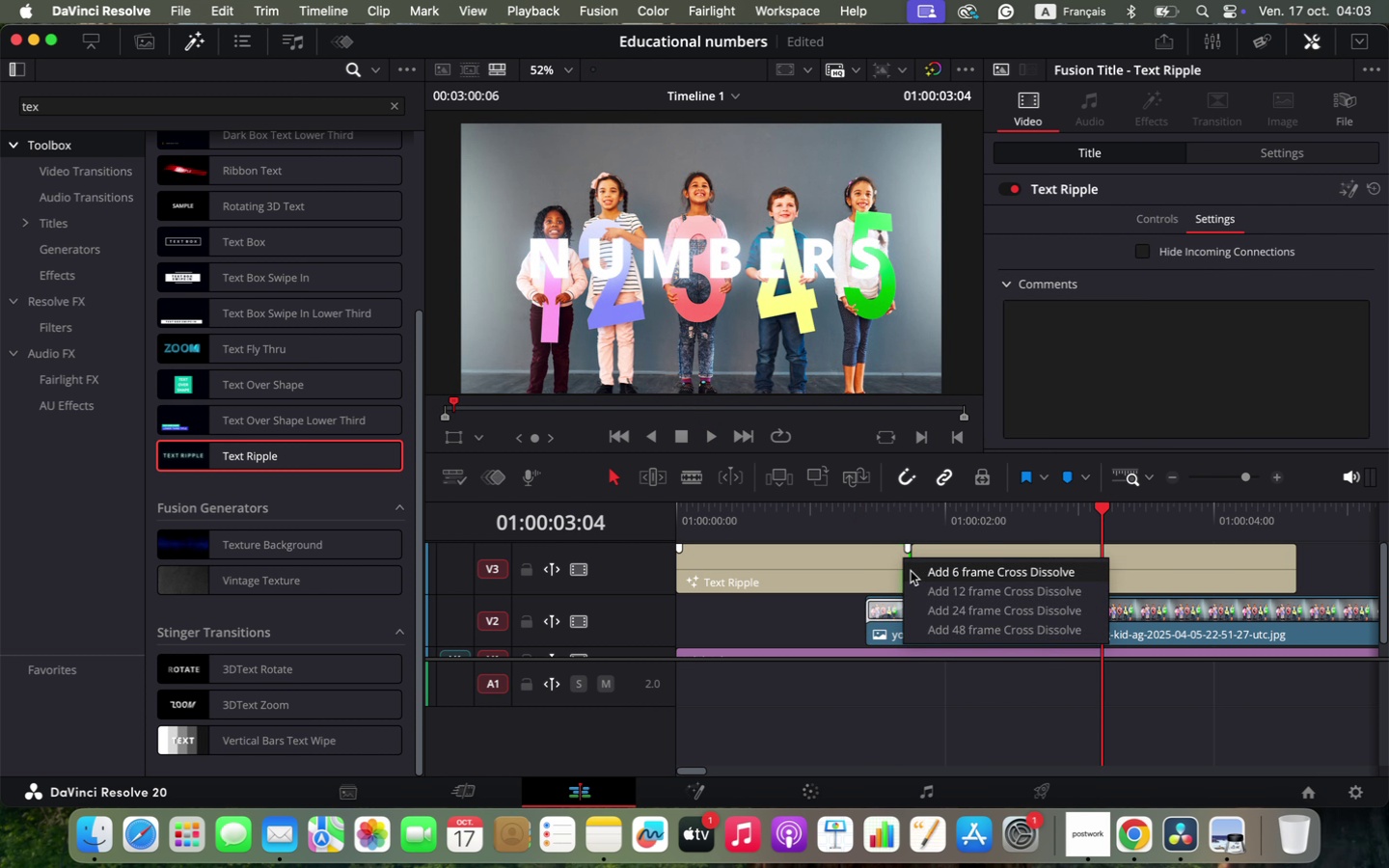 
left_click([911, 571])
 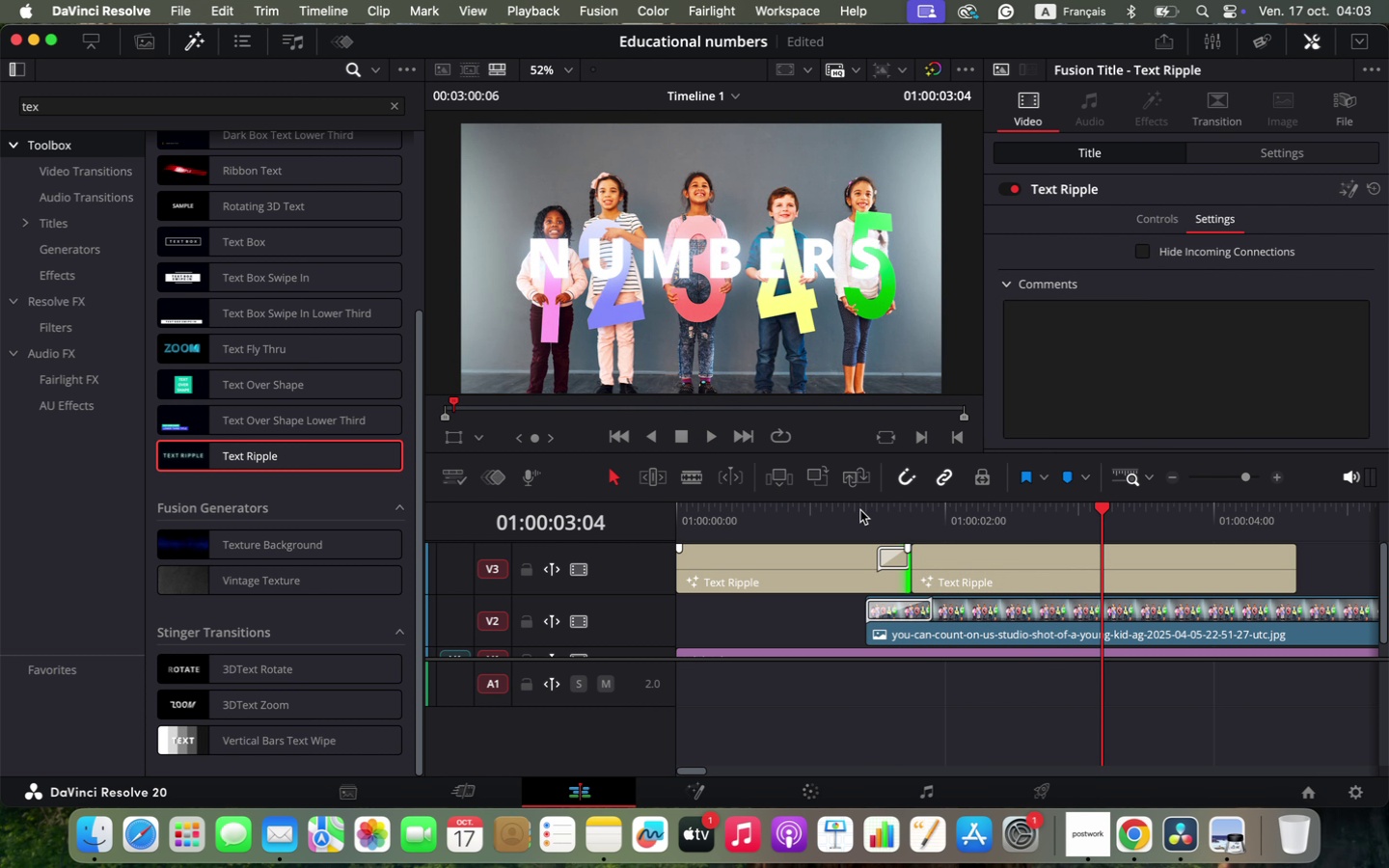 
left_click([860, 510])
 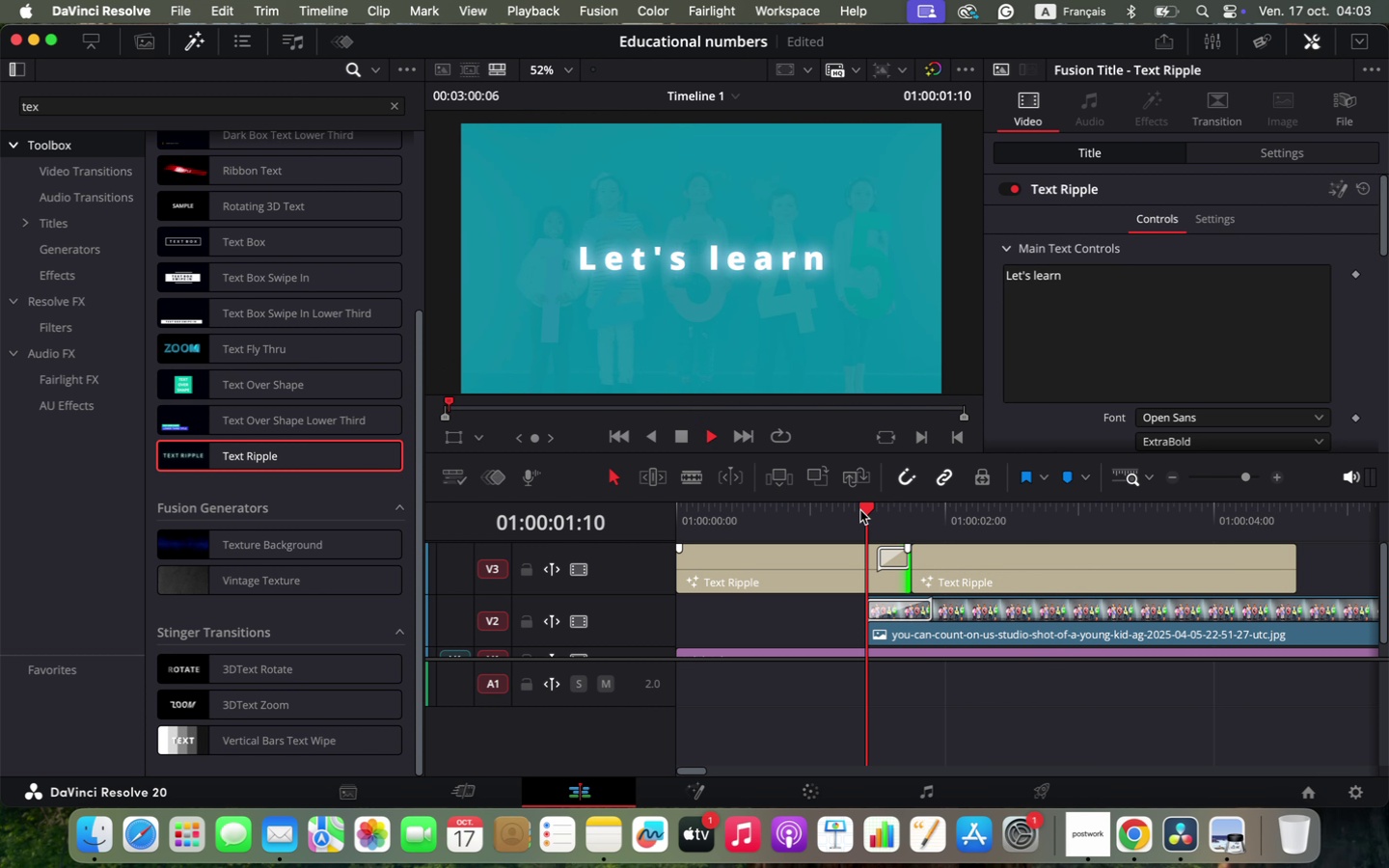 
key(Space)
 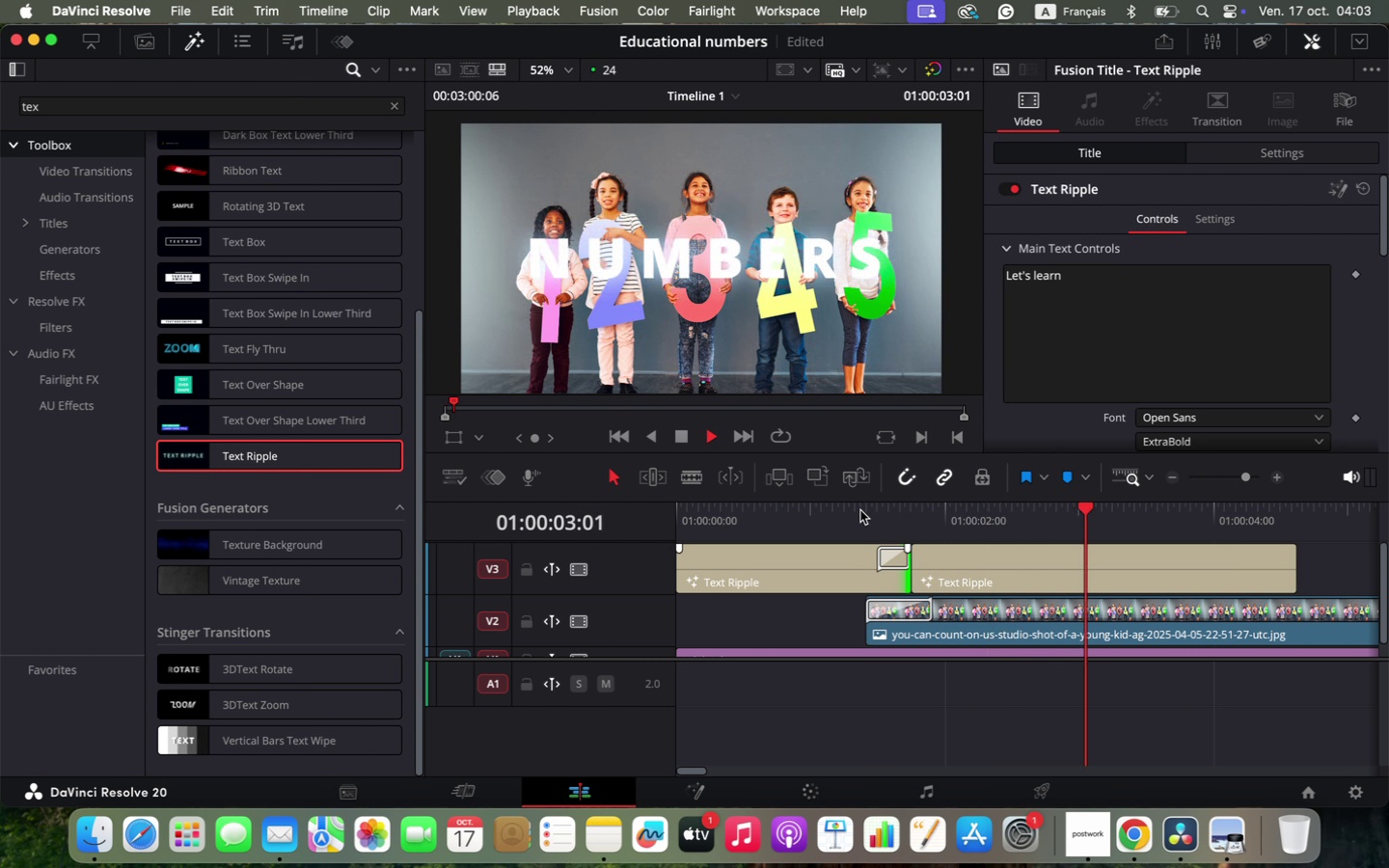 
left_click_drag(start_coordinate=[860, 510], to_coordinate=[572, 514])
 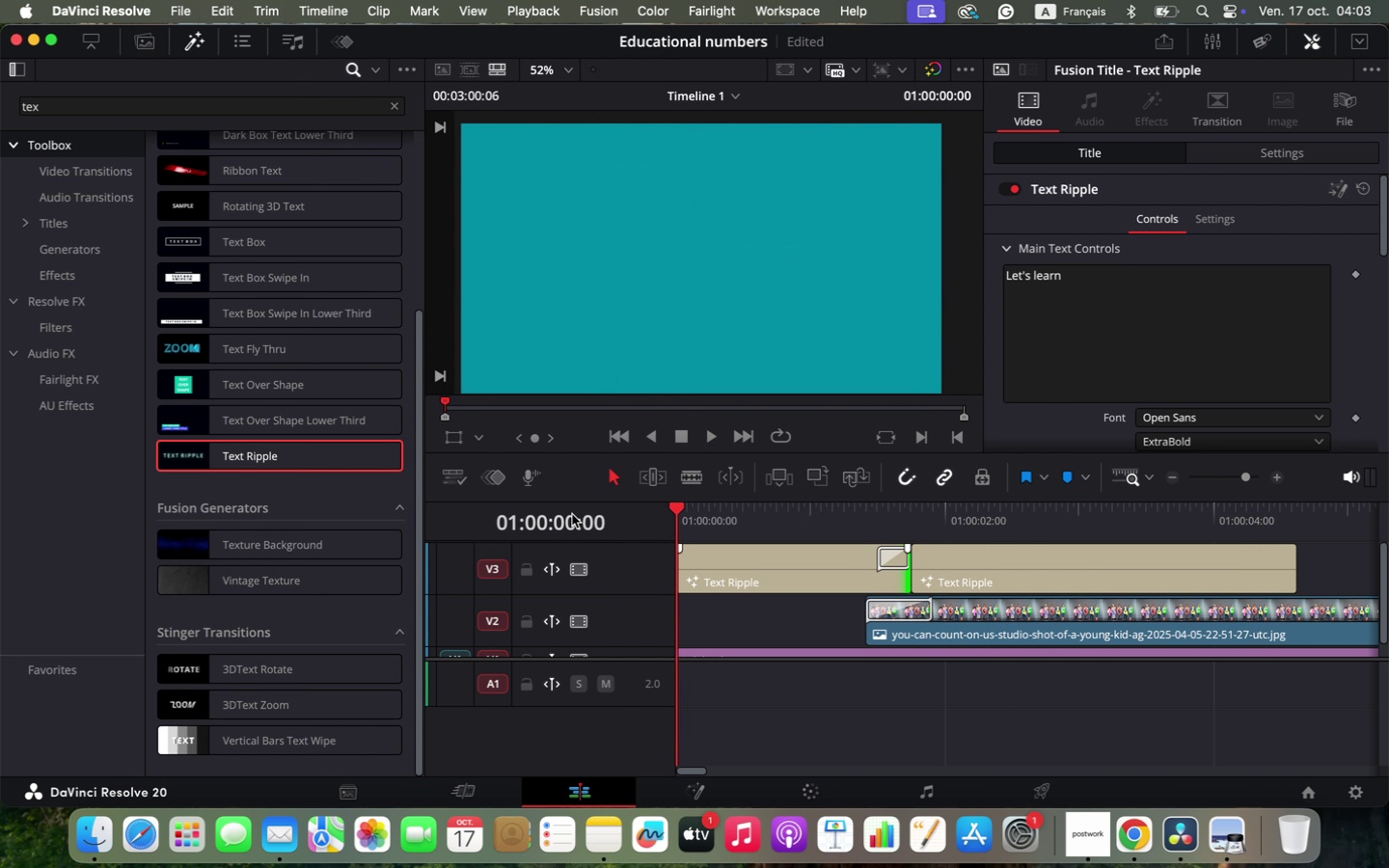 
key(Space)
 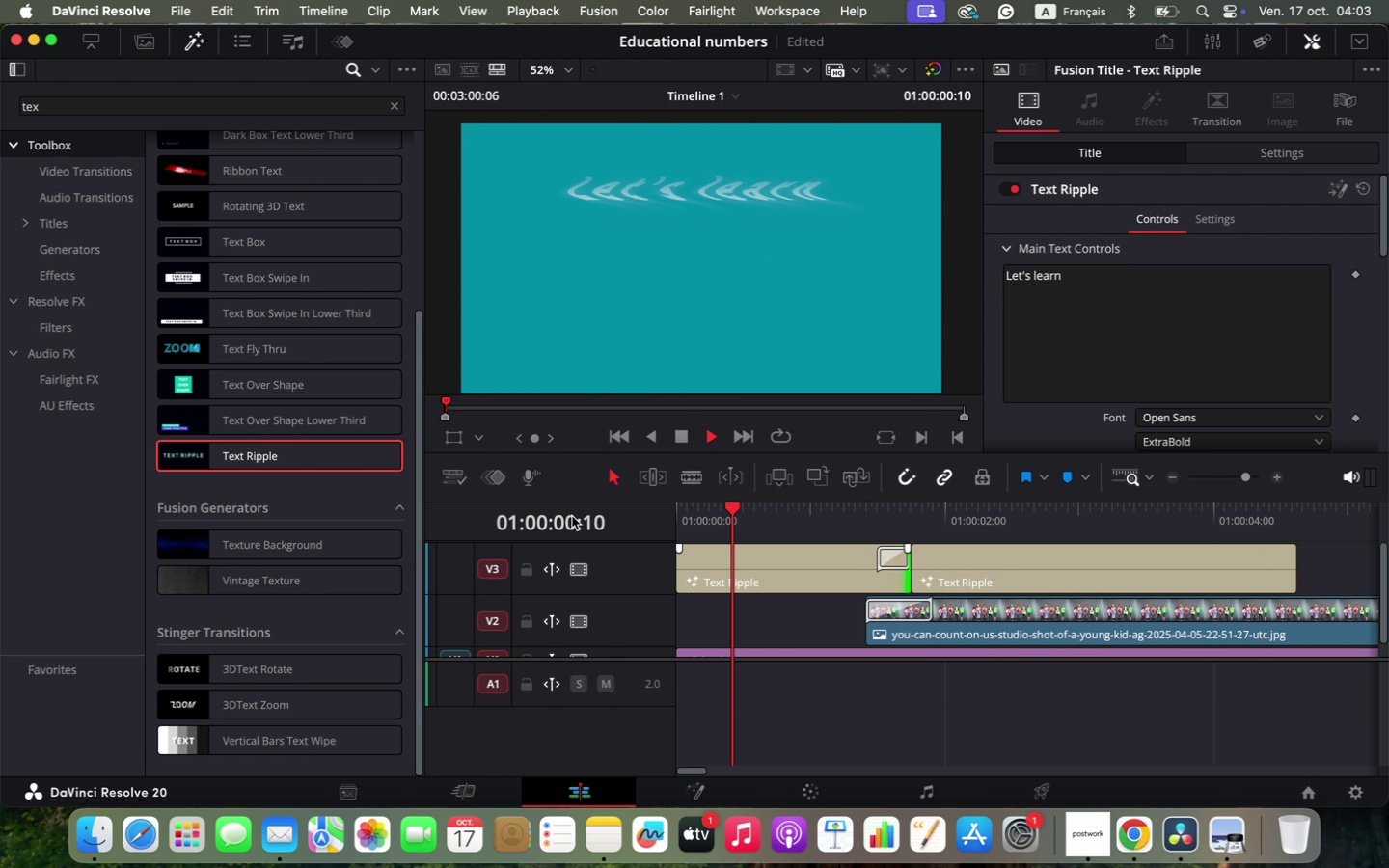 
key(Space)
 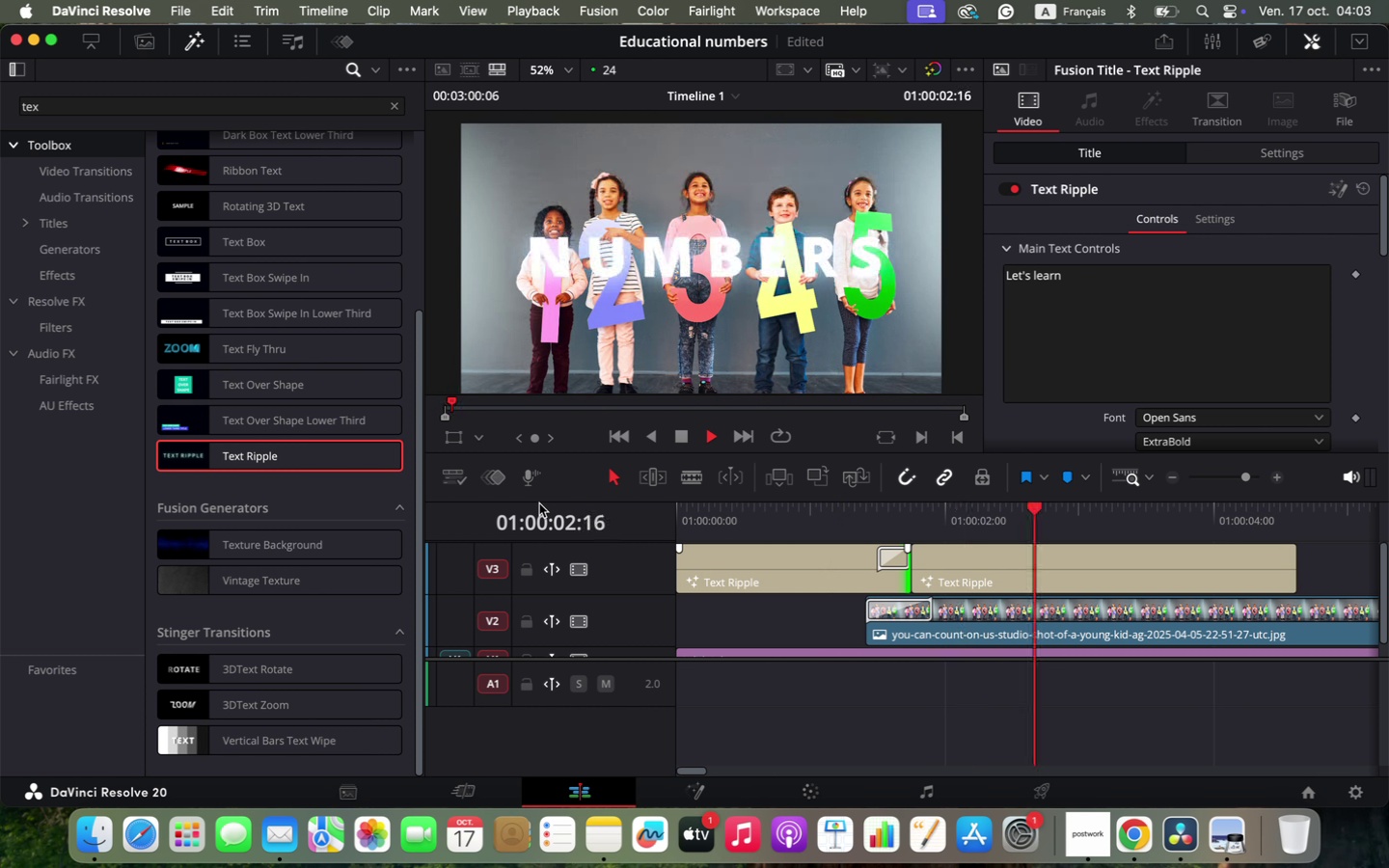 
left_click_drag(start_coordinate=[970, 565], to_coordinate=[998, 566])
 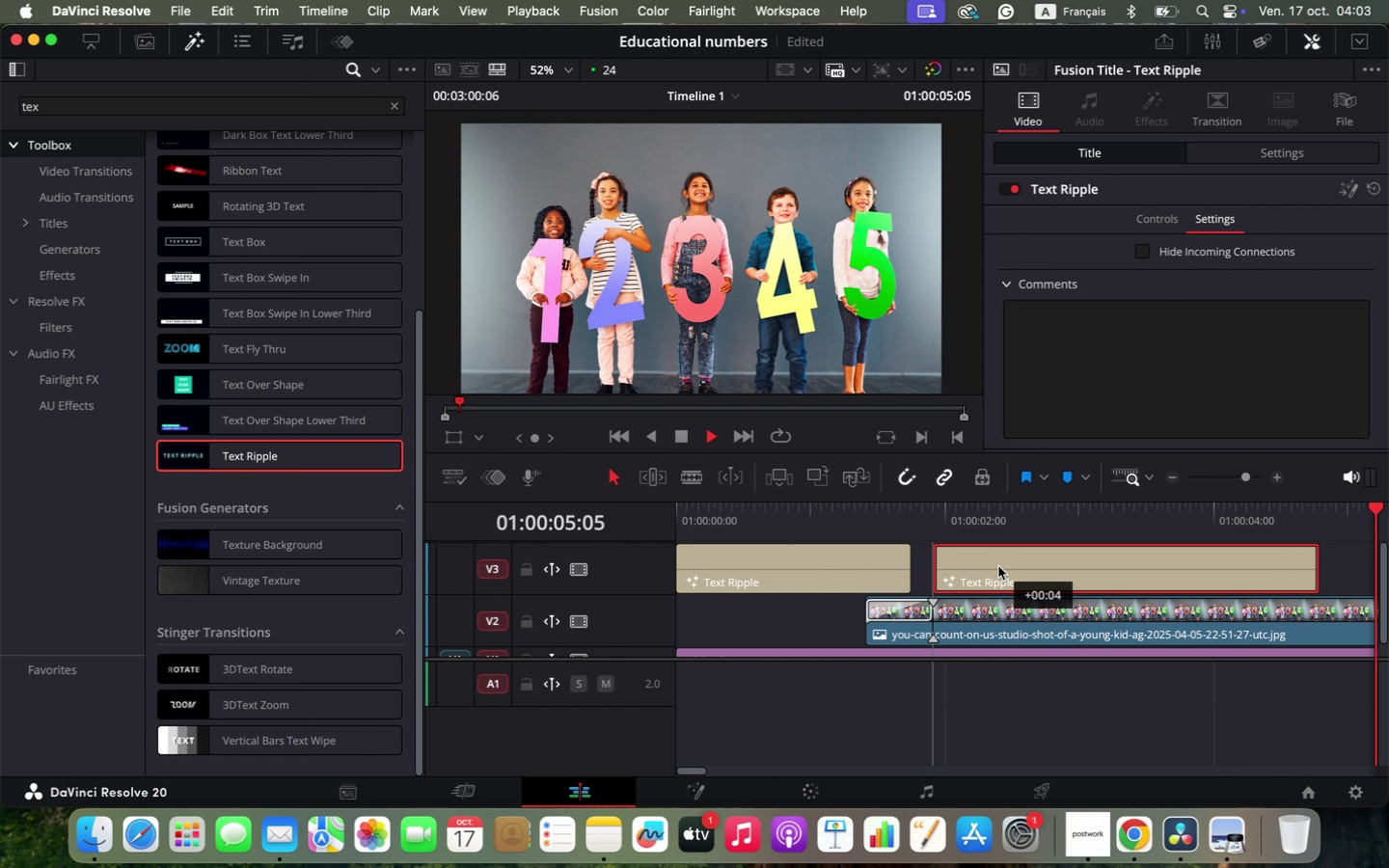 
key(Space)
 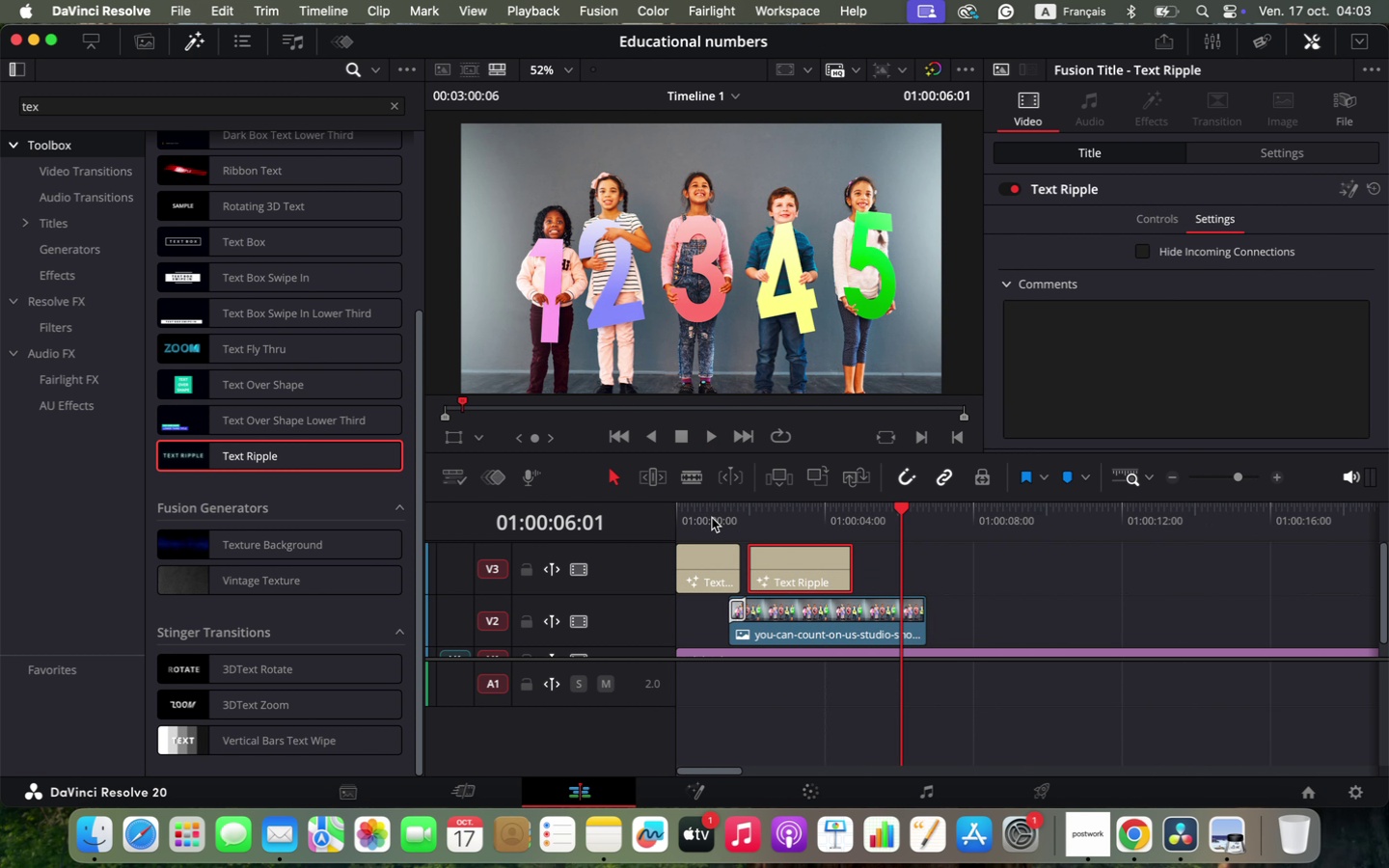 
hold_key(key=OptionLeft, duration=0.9)
scroll: coordinate [994, 611], scroll_direction: down, amount: 10.0
 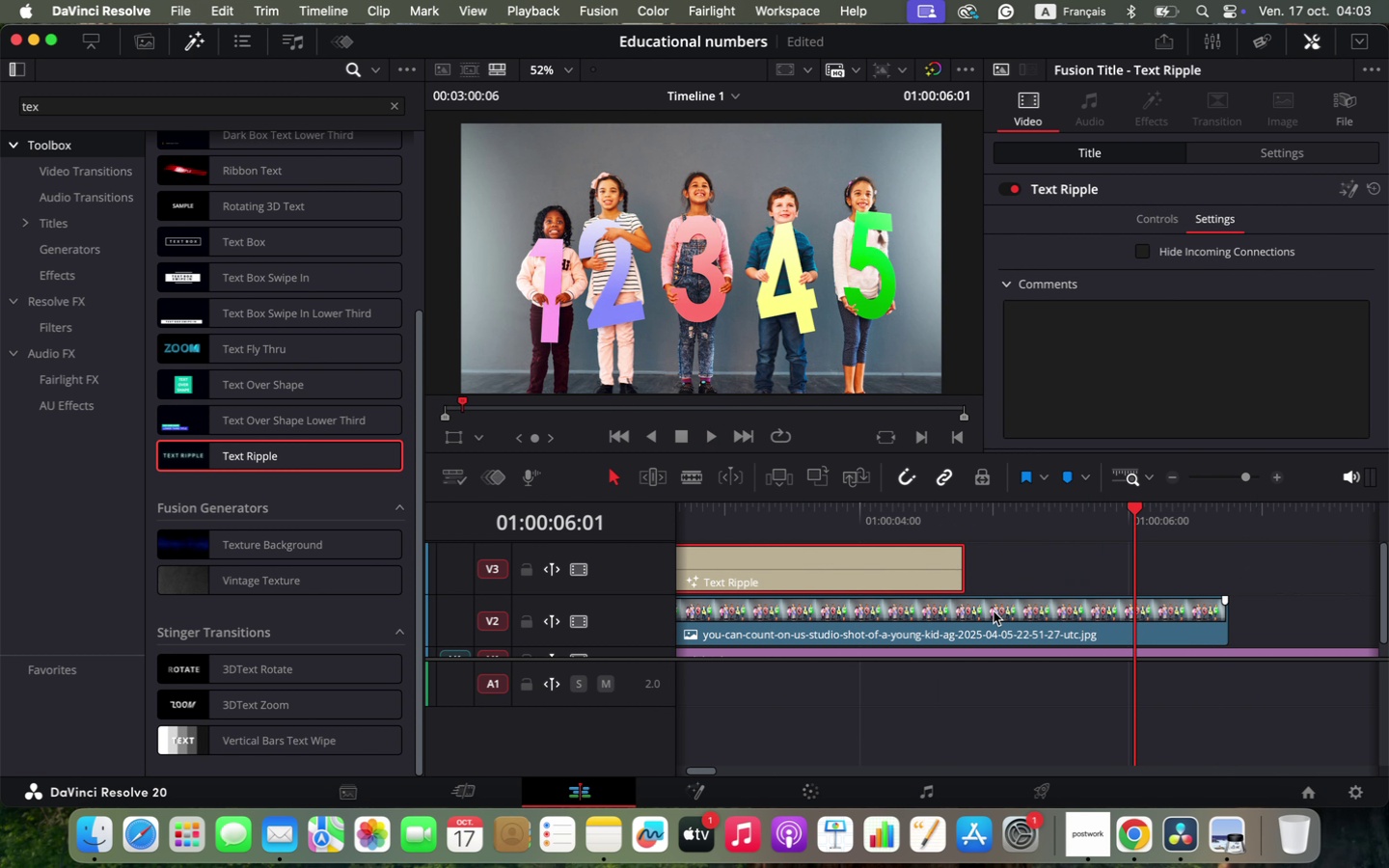 
left_click([724, 518])
 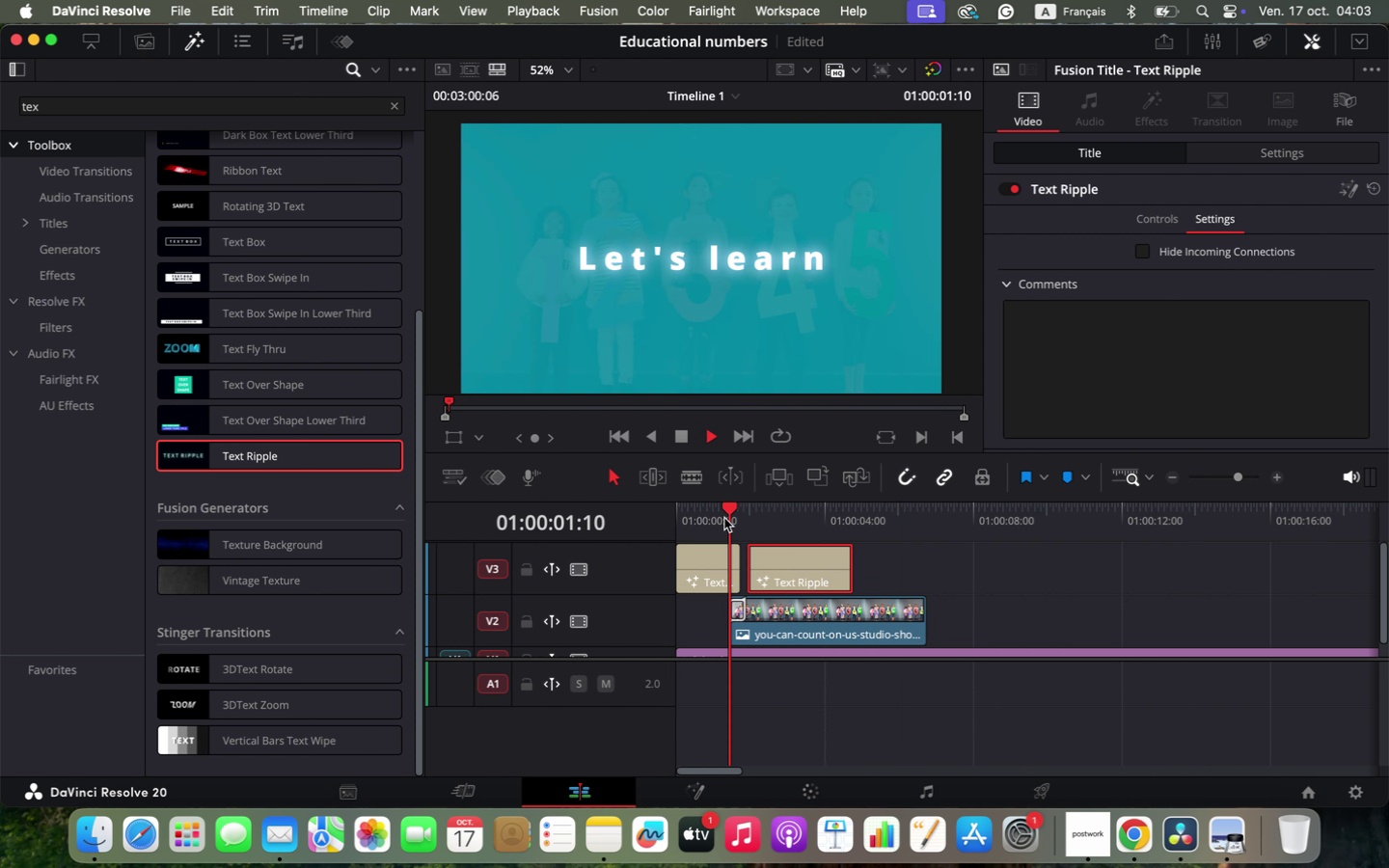 
key(Space)
 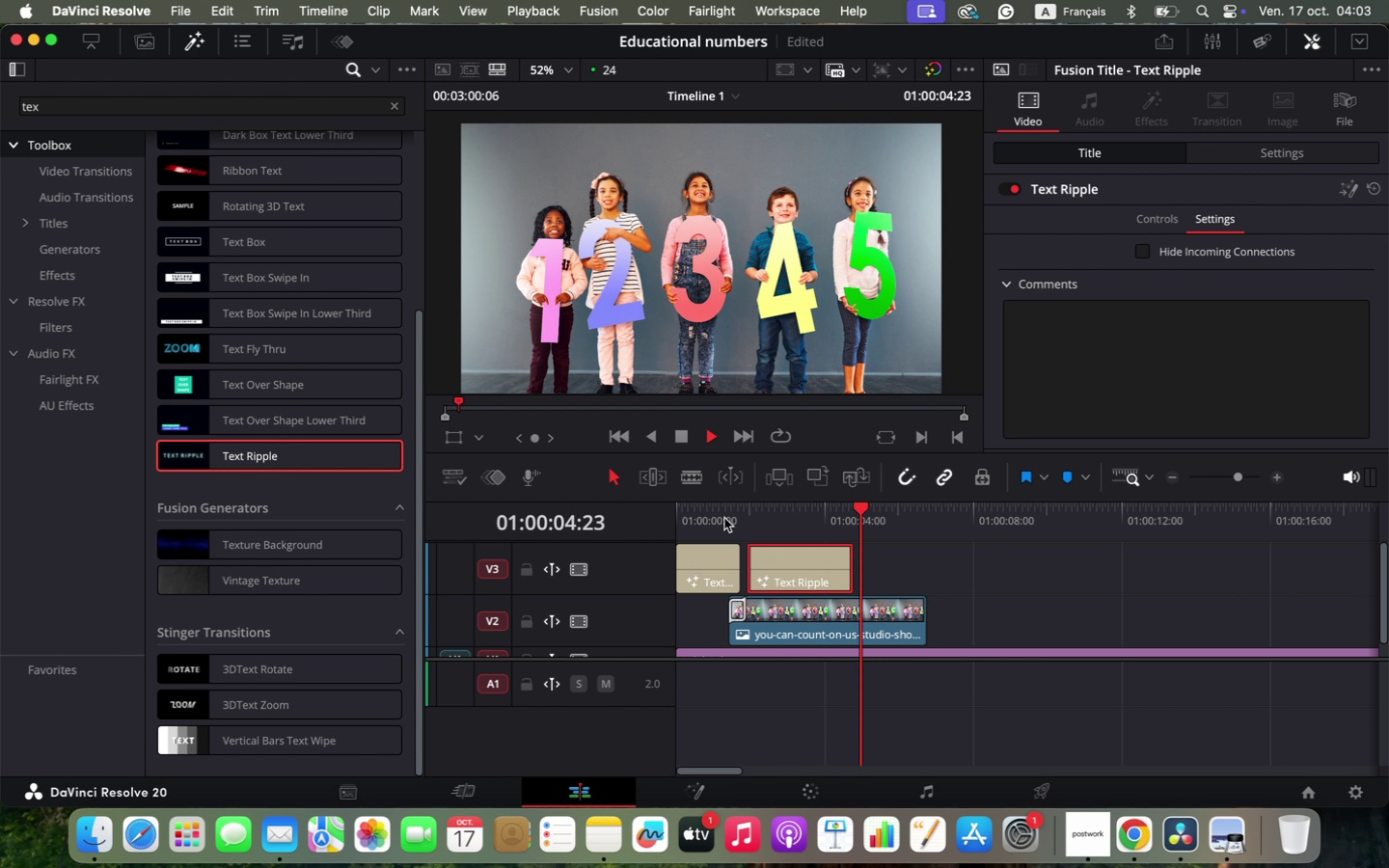 
left_click([675, 508])
 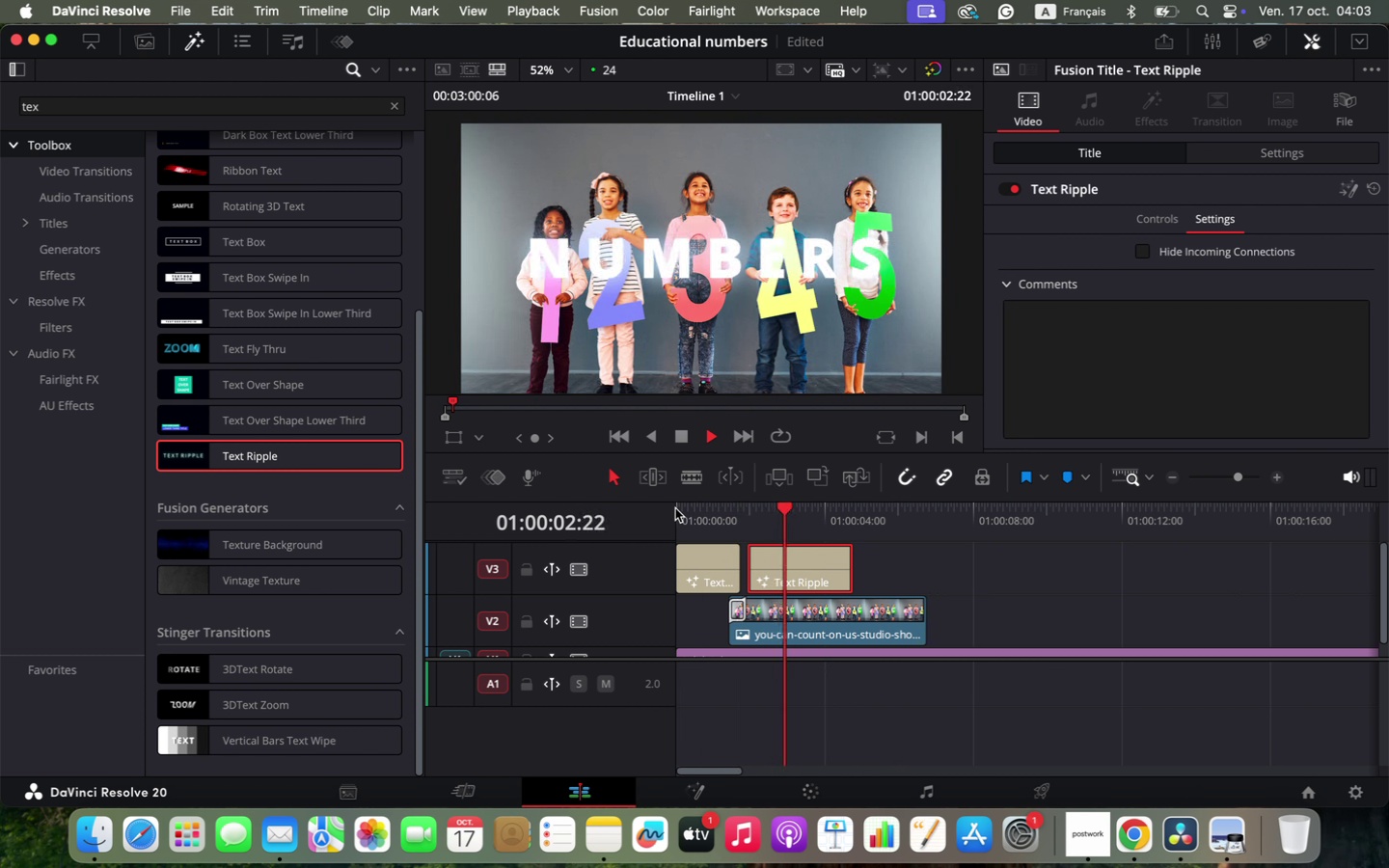 
key(Space)
 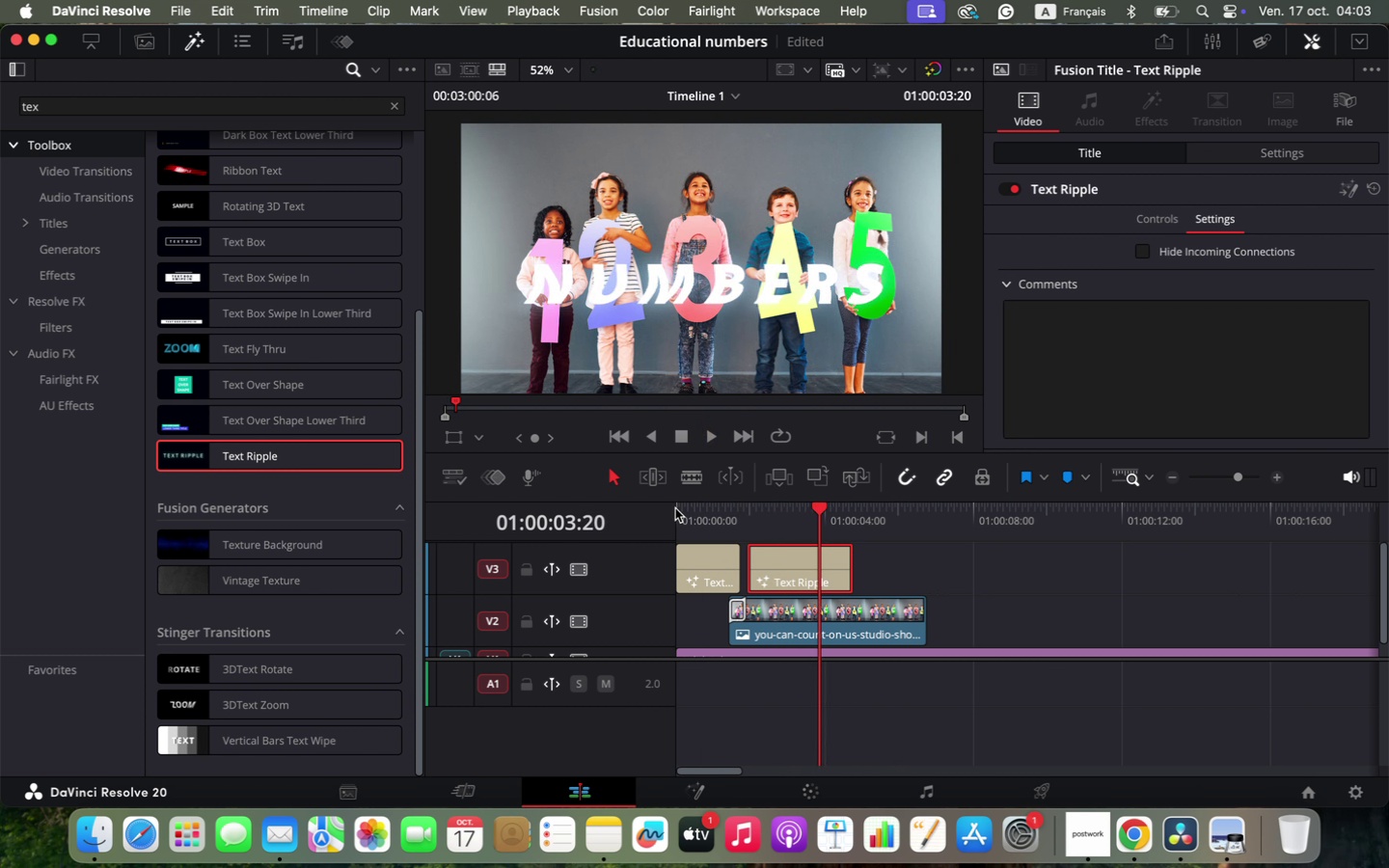 
key(Space)
 